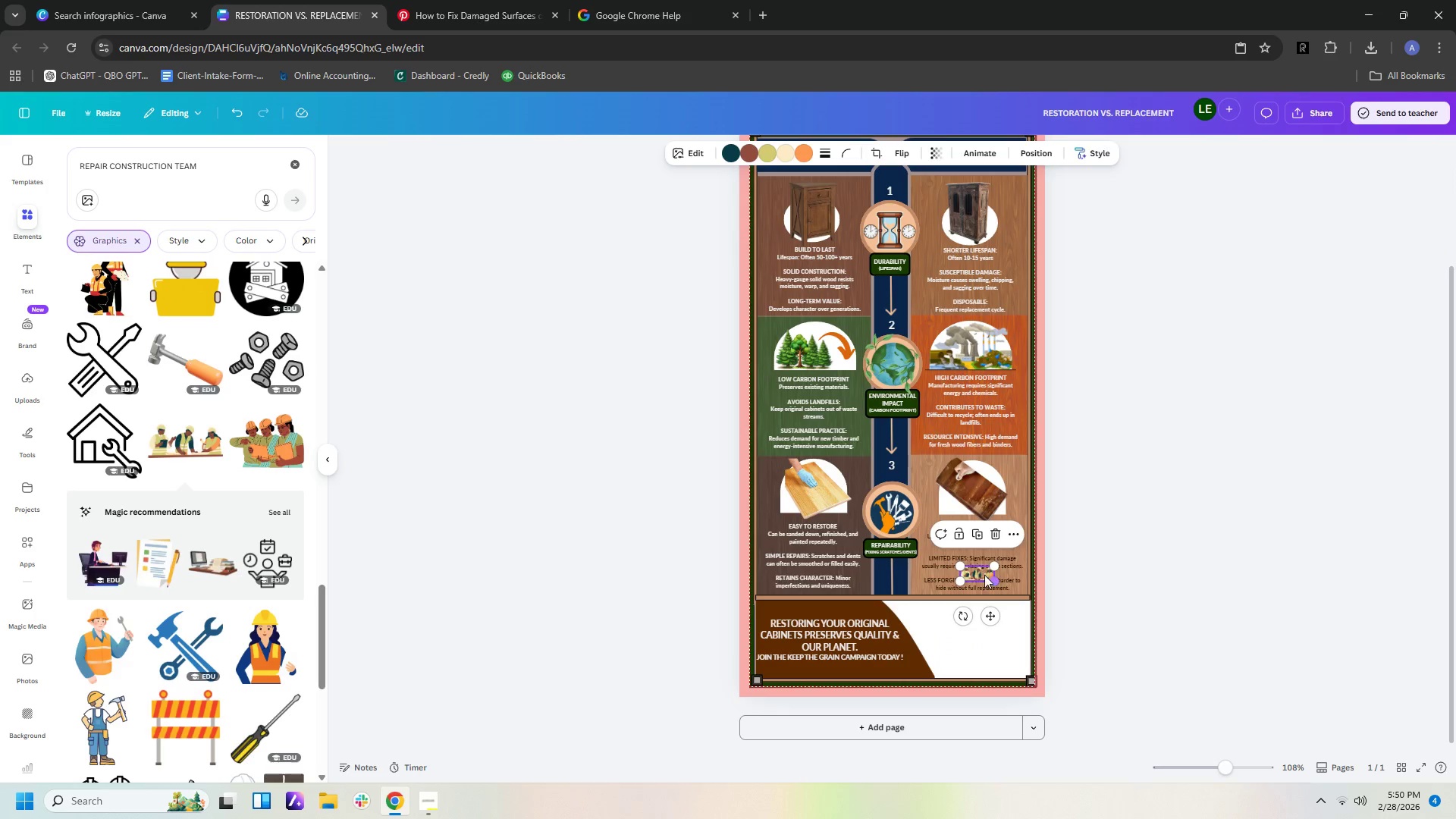 
left_click_drag(start_coordinate=[984, 574], to_coordinate=[940, 625])
 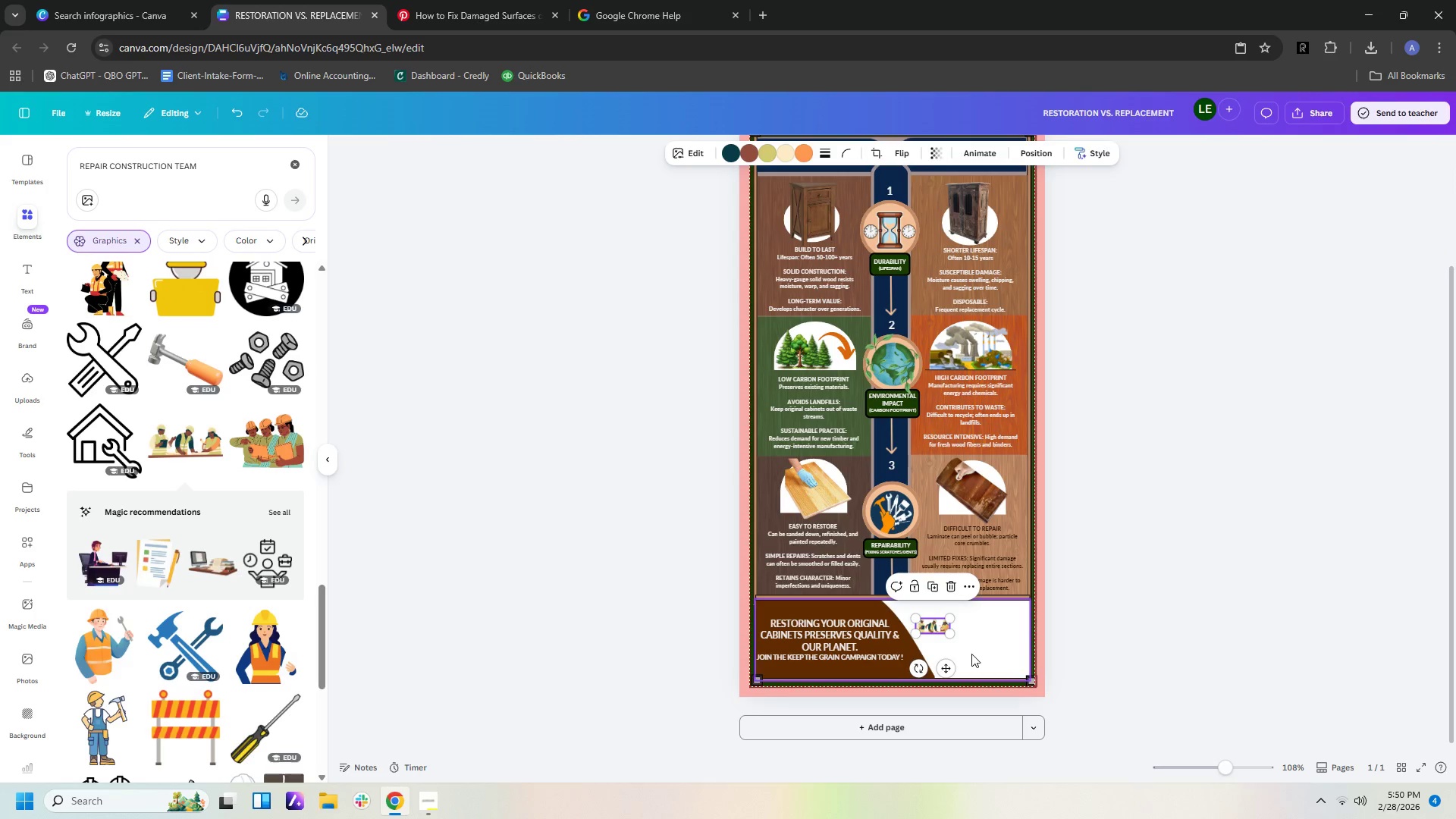 
left_click([971, 654])
 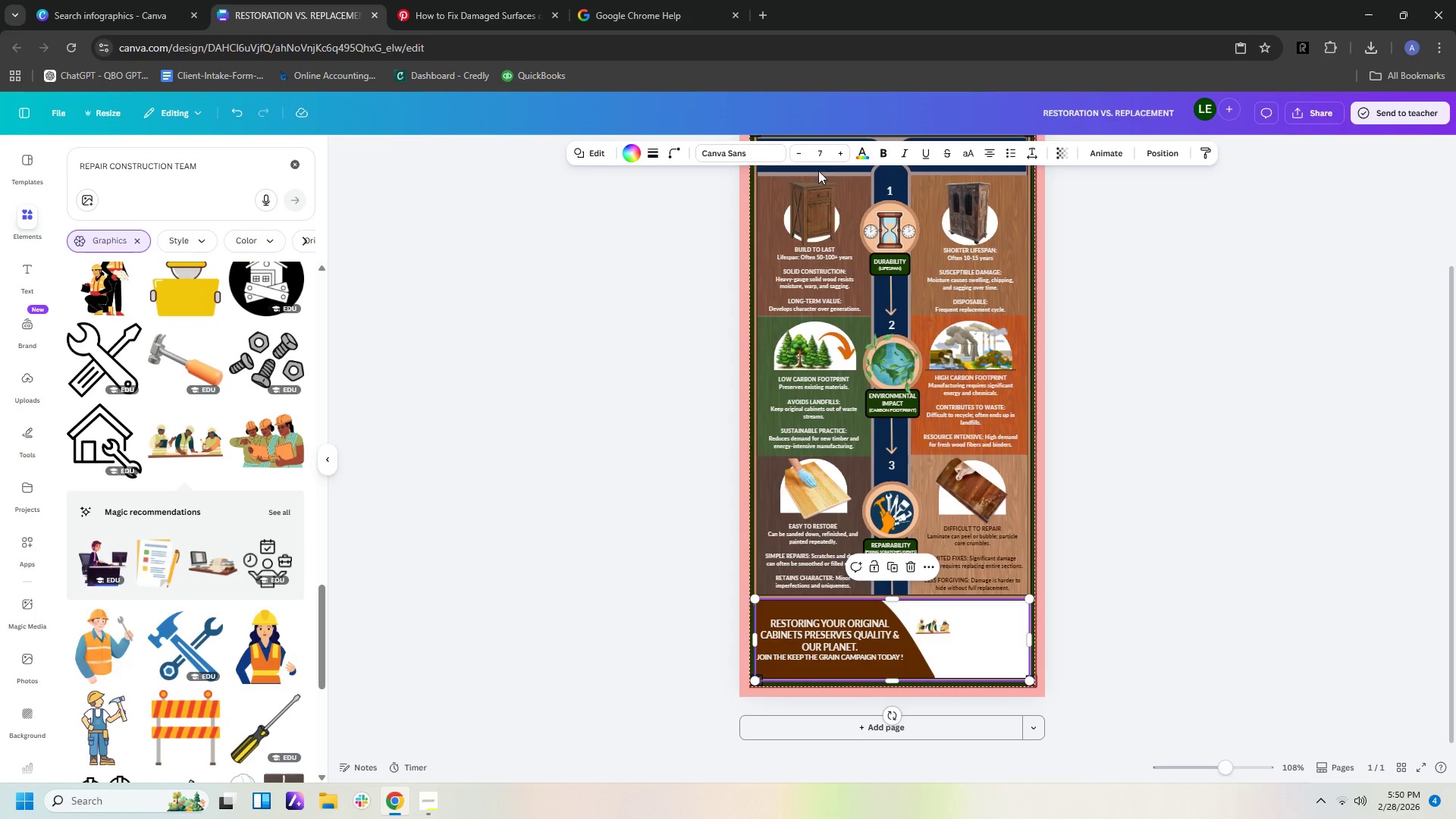 
wait(5.8)
 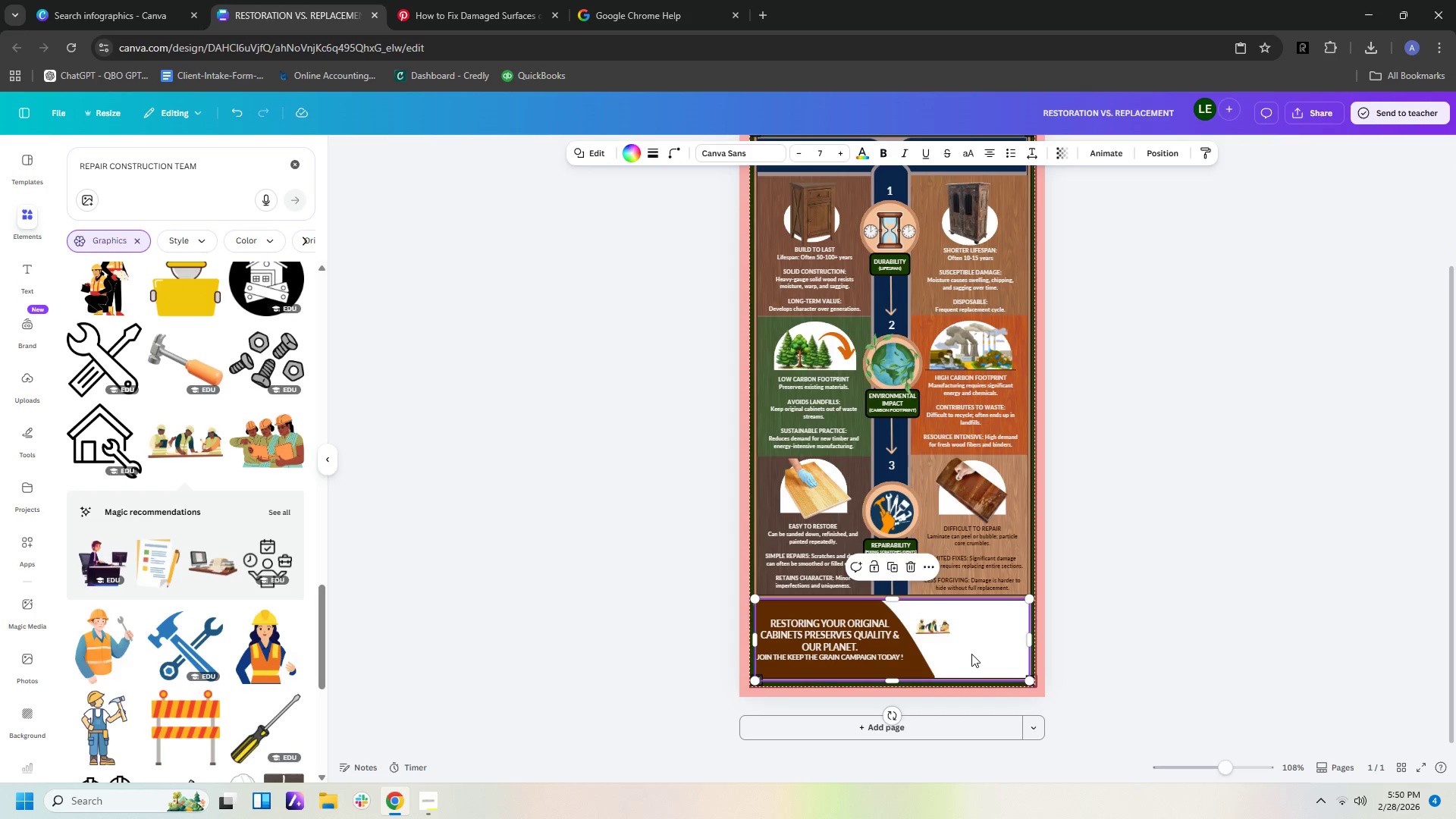 
scroll: coordinate [768, 253], scroll_direction: up, amount: 1.0
 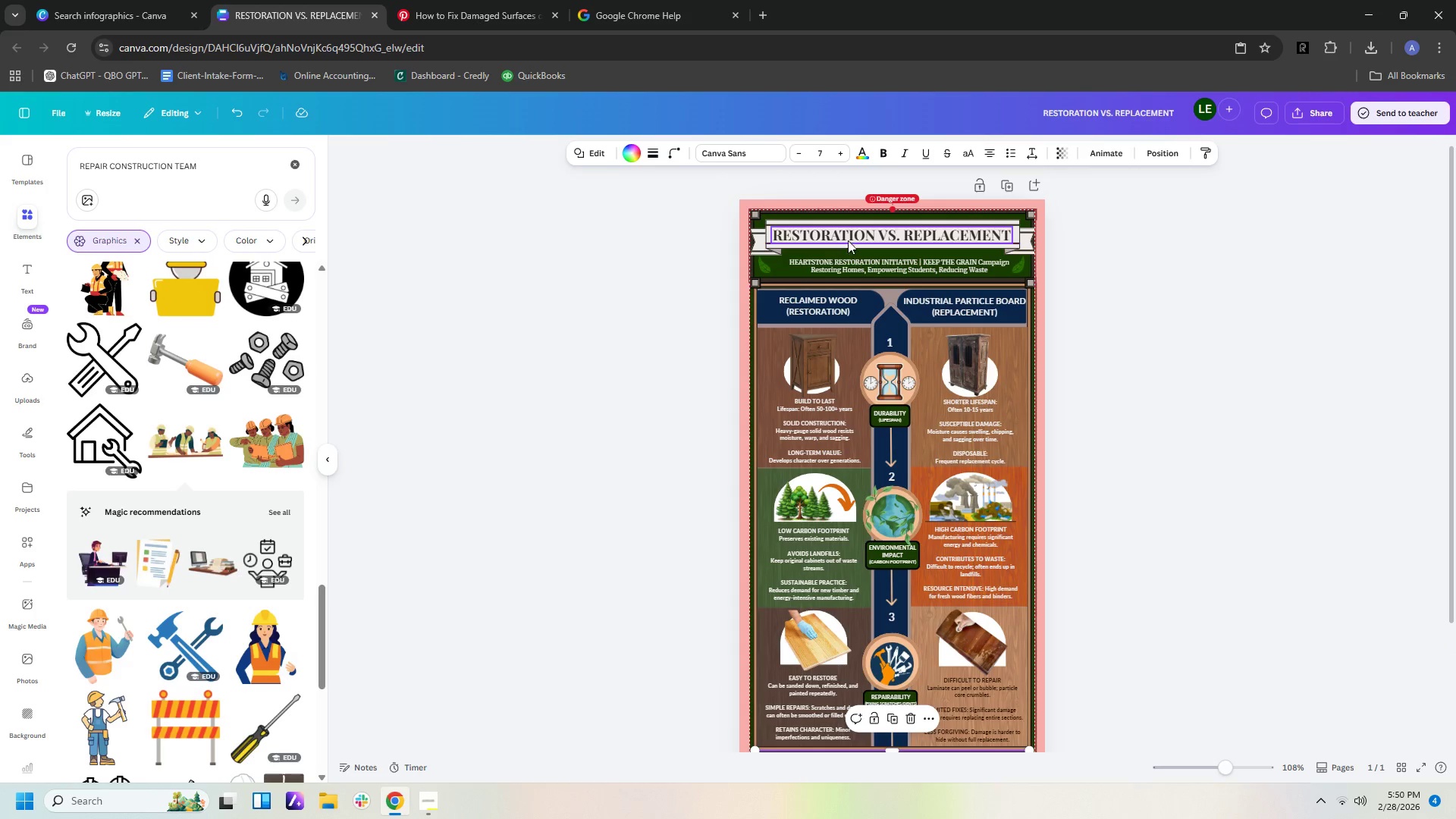 
left_click([849, 235])
 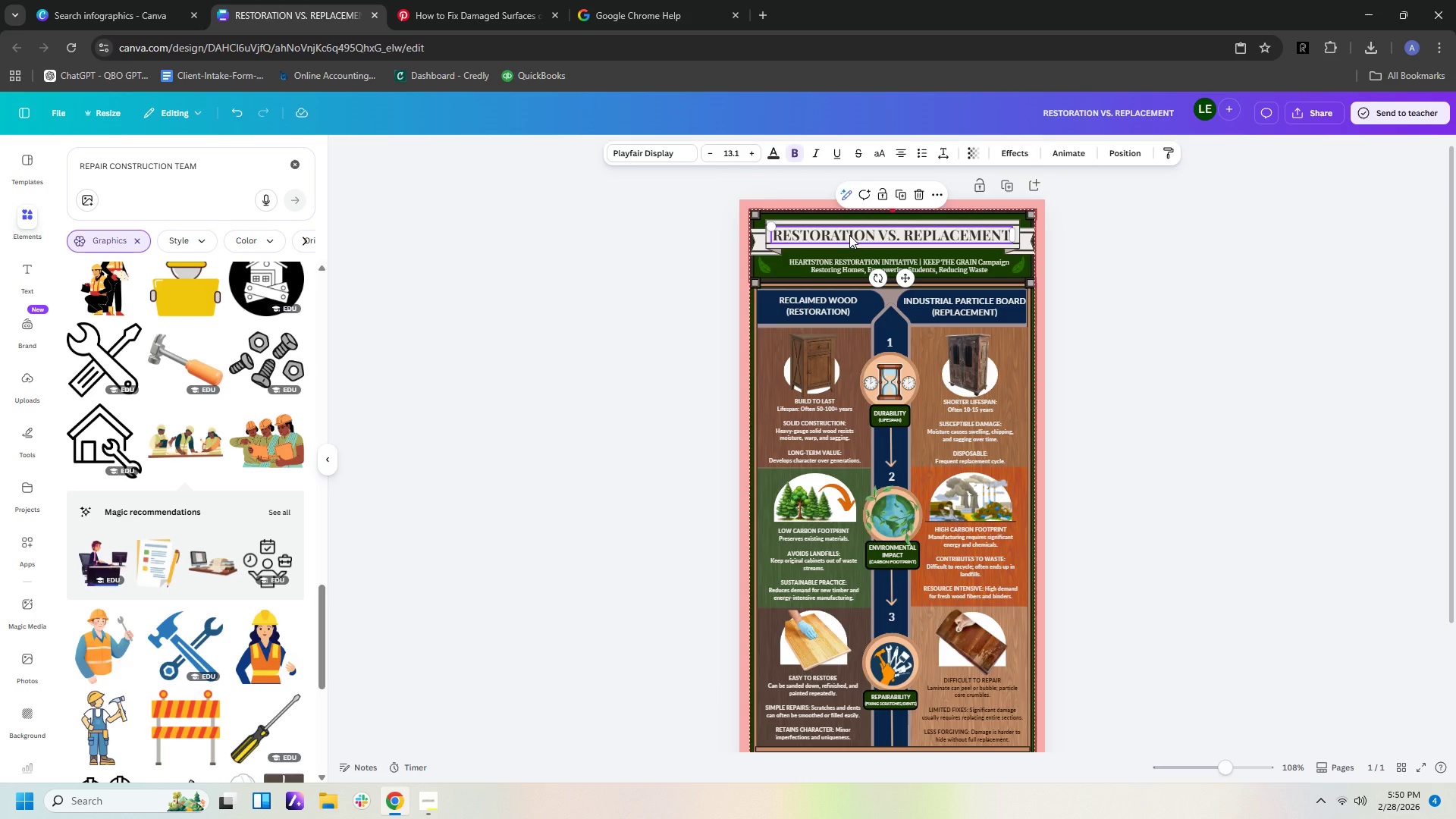 
key(Control+C)
 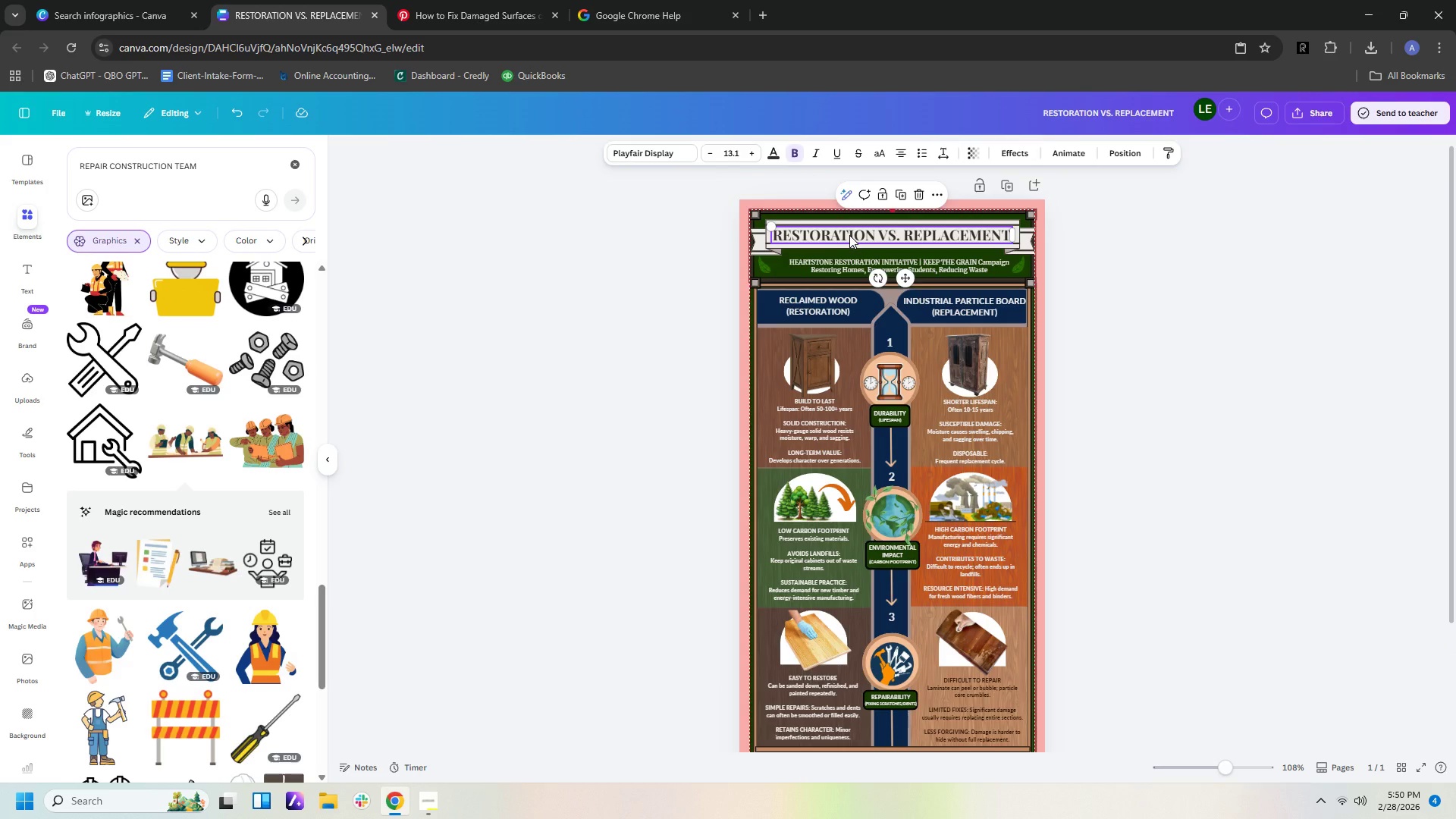 
key(Control+V)
 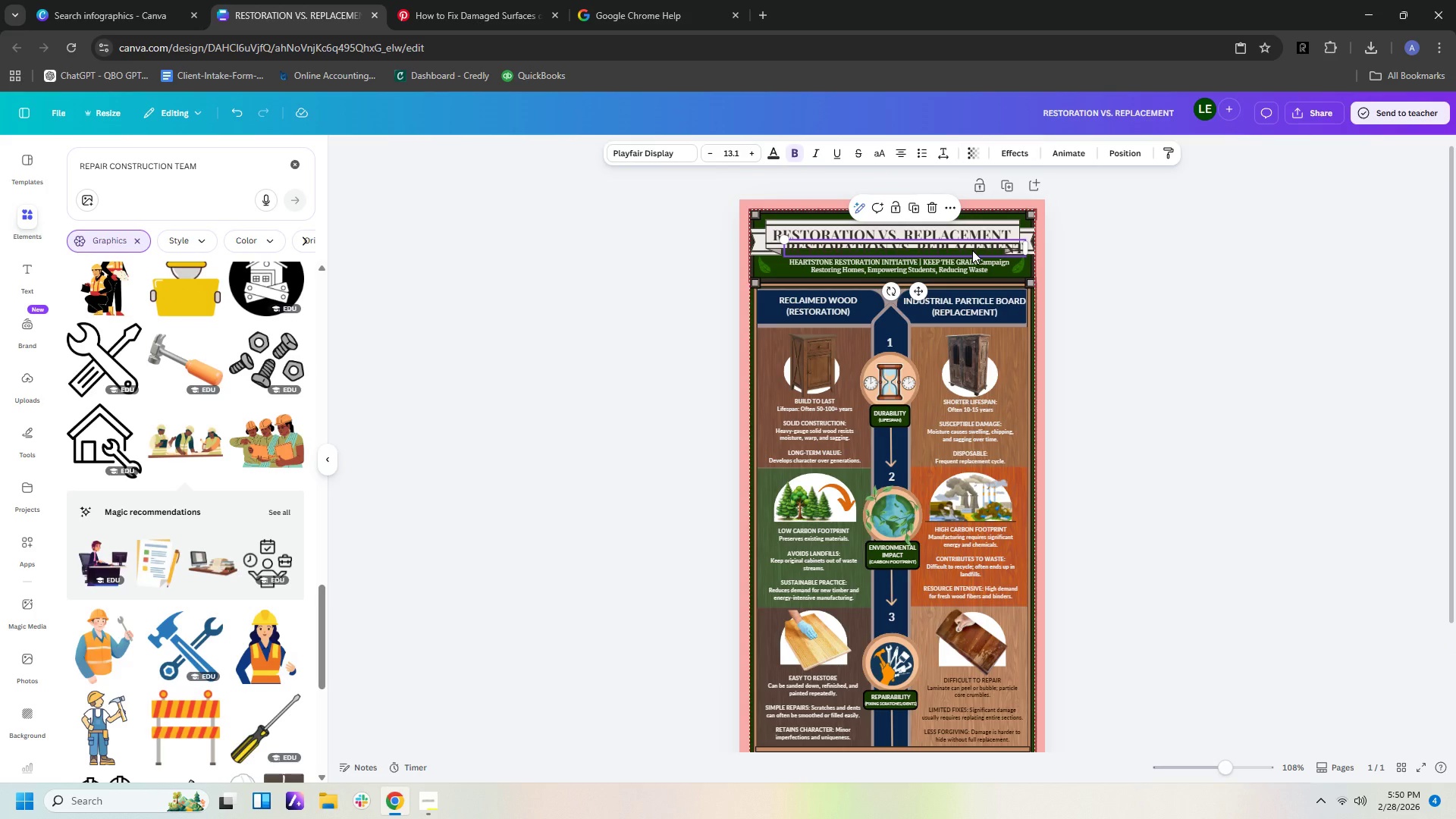 
double_click([972, 250])
 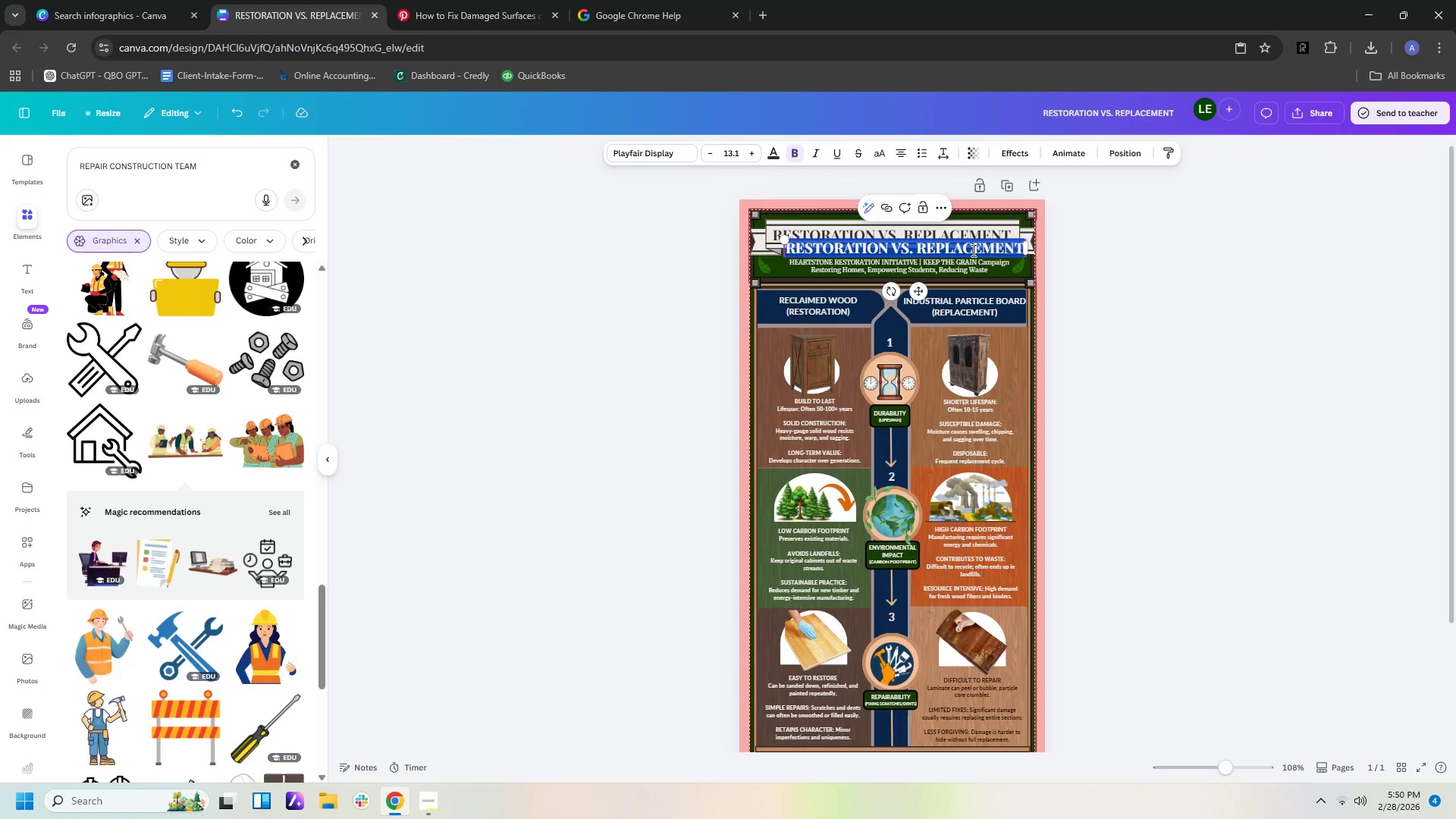 
hold_key(key=ShiftLeft, duration=0.47)
 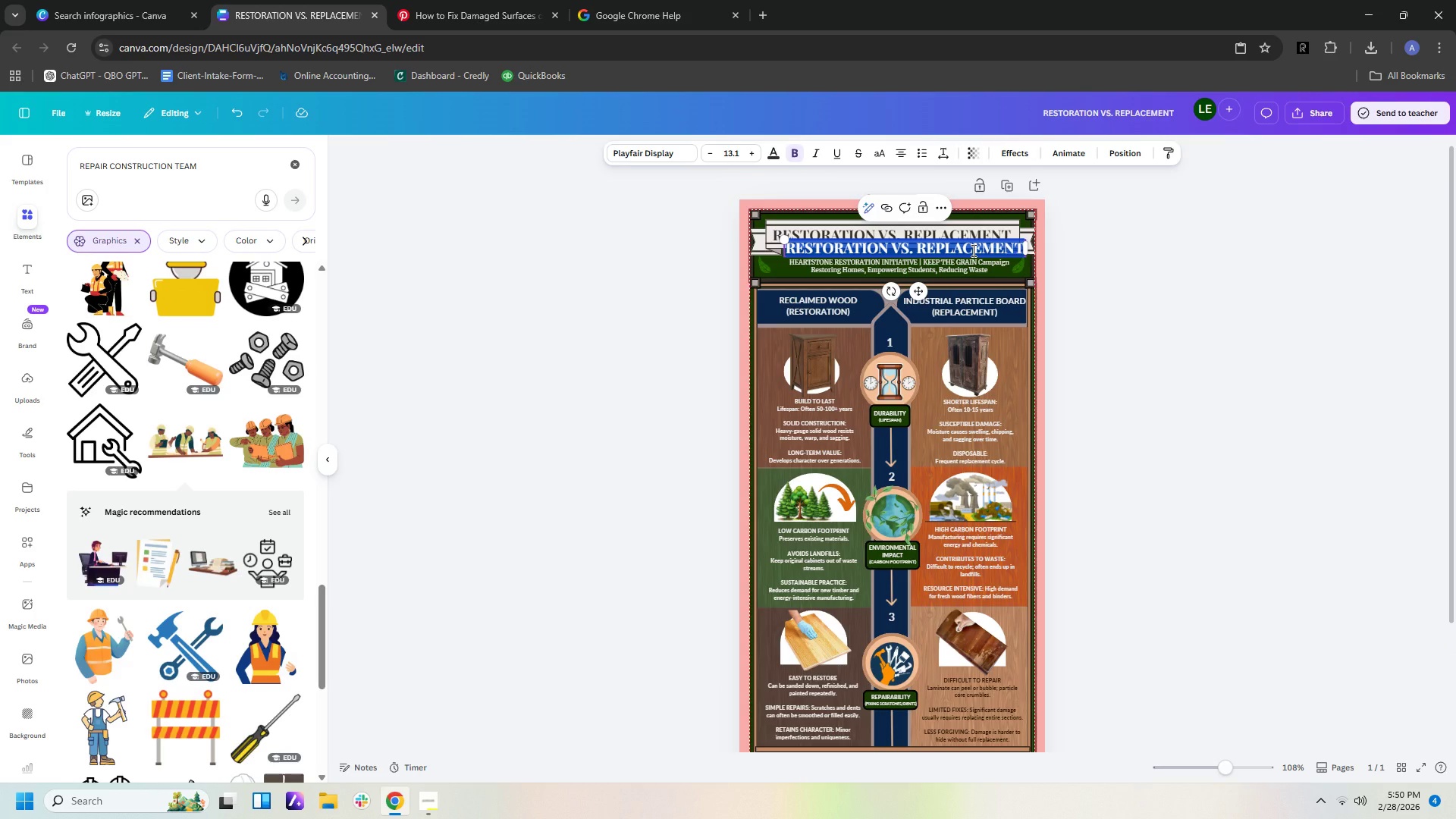 
key(Shift+H)
 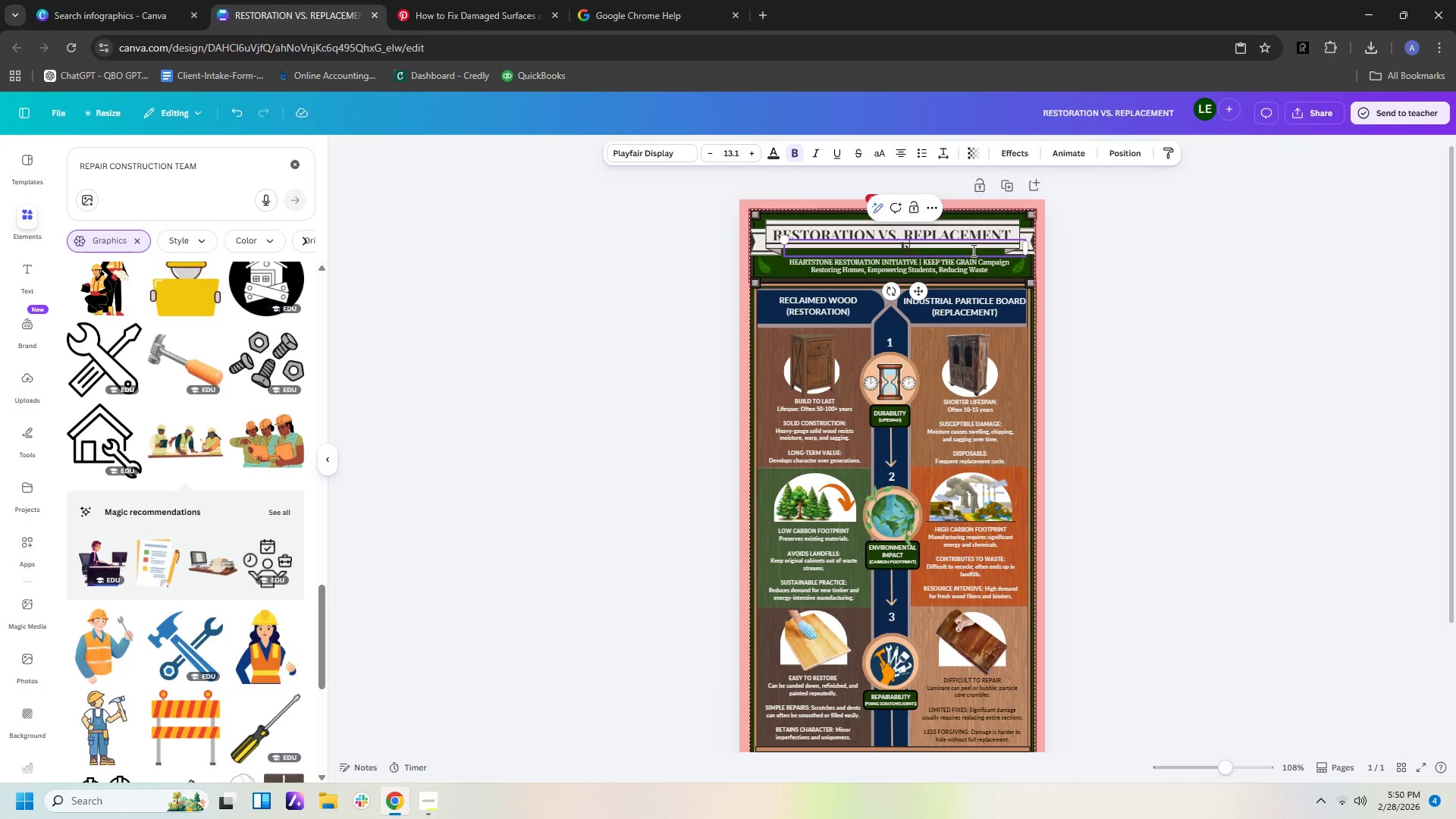 
key(Backspace)
 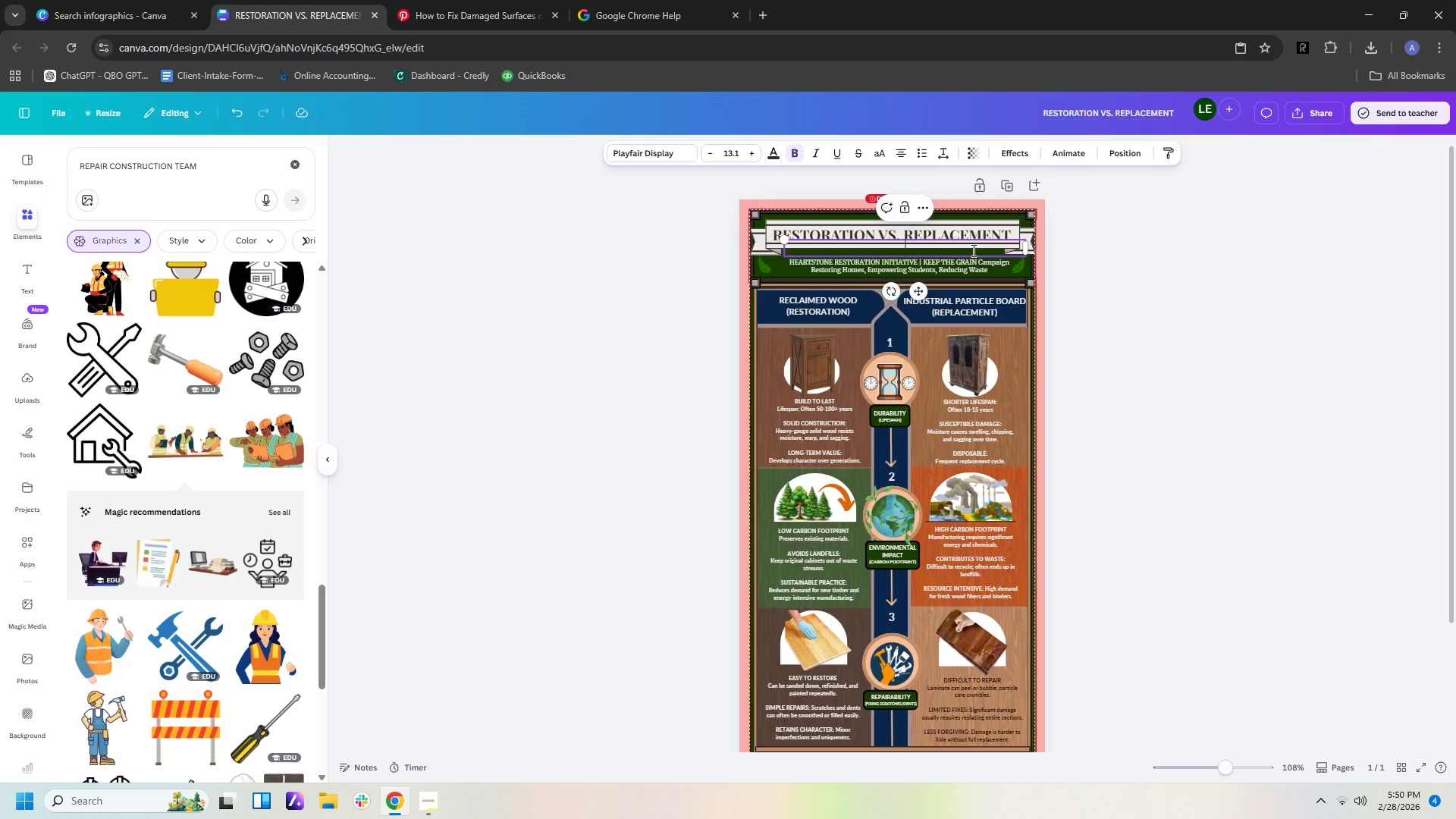 
key(H)
 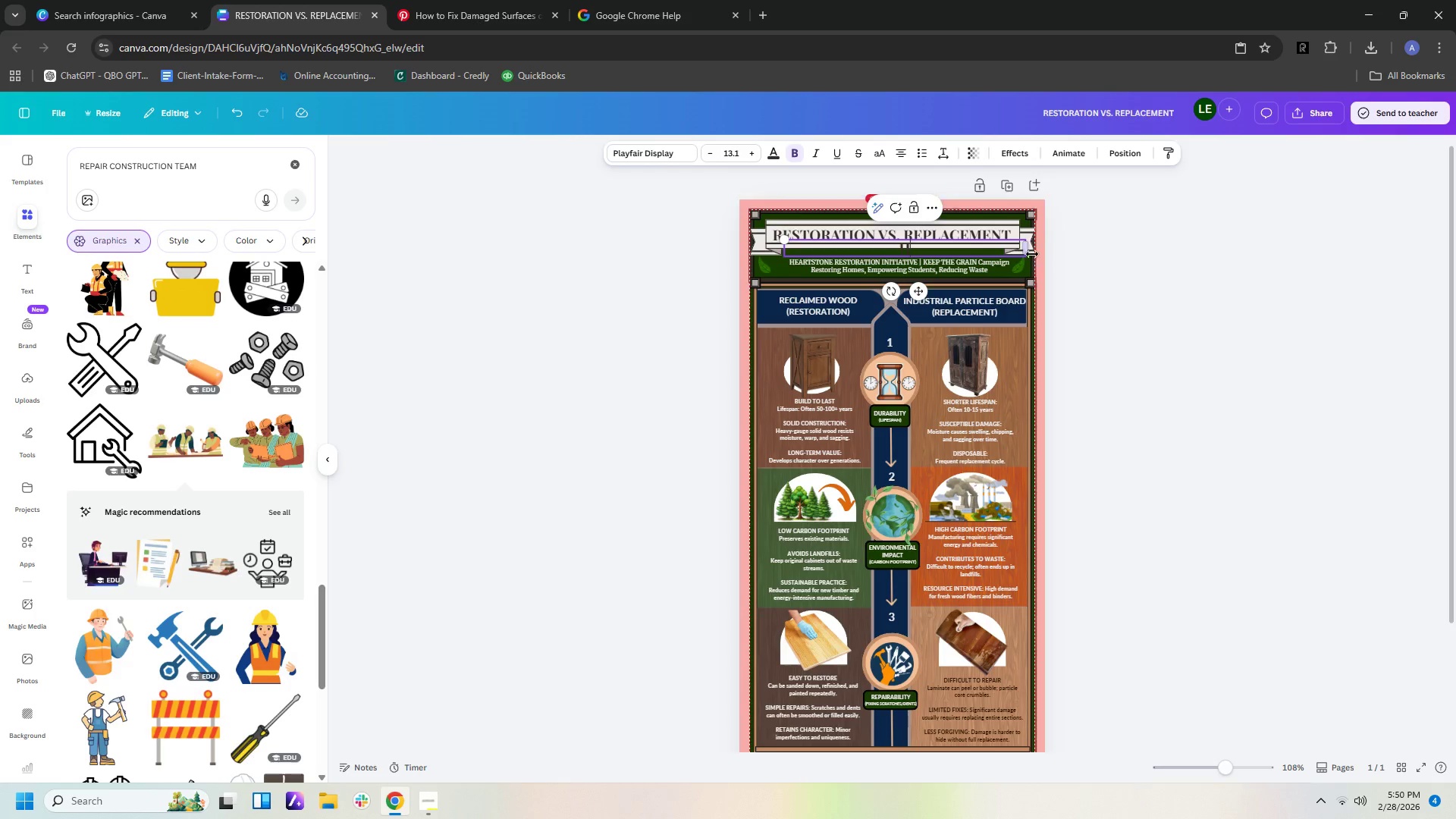 
left_click_drag(start_coordinate=[1030, 250], to_coordinate=[814, 240])
 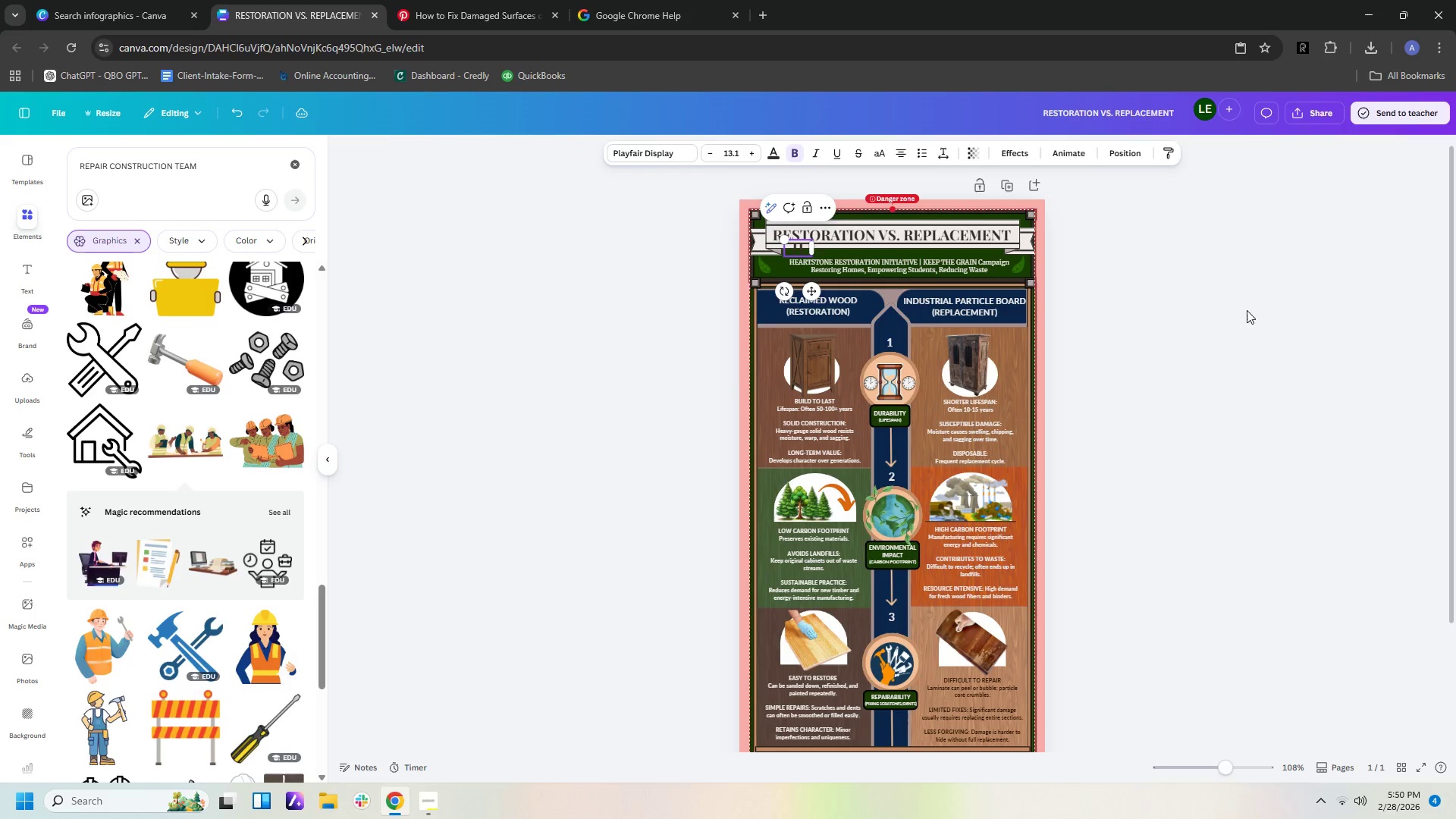 
left_click([1256, 313])
 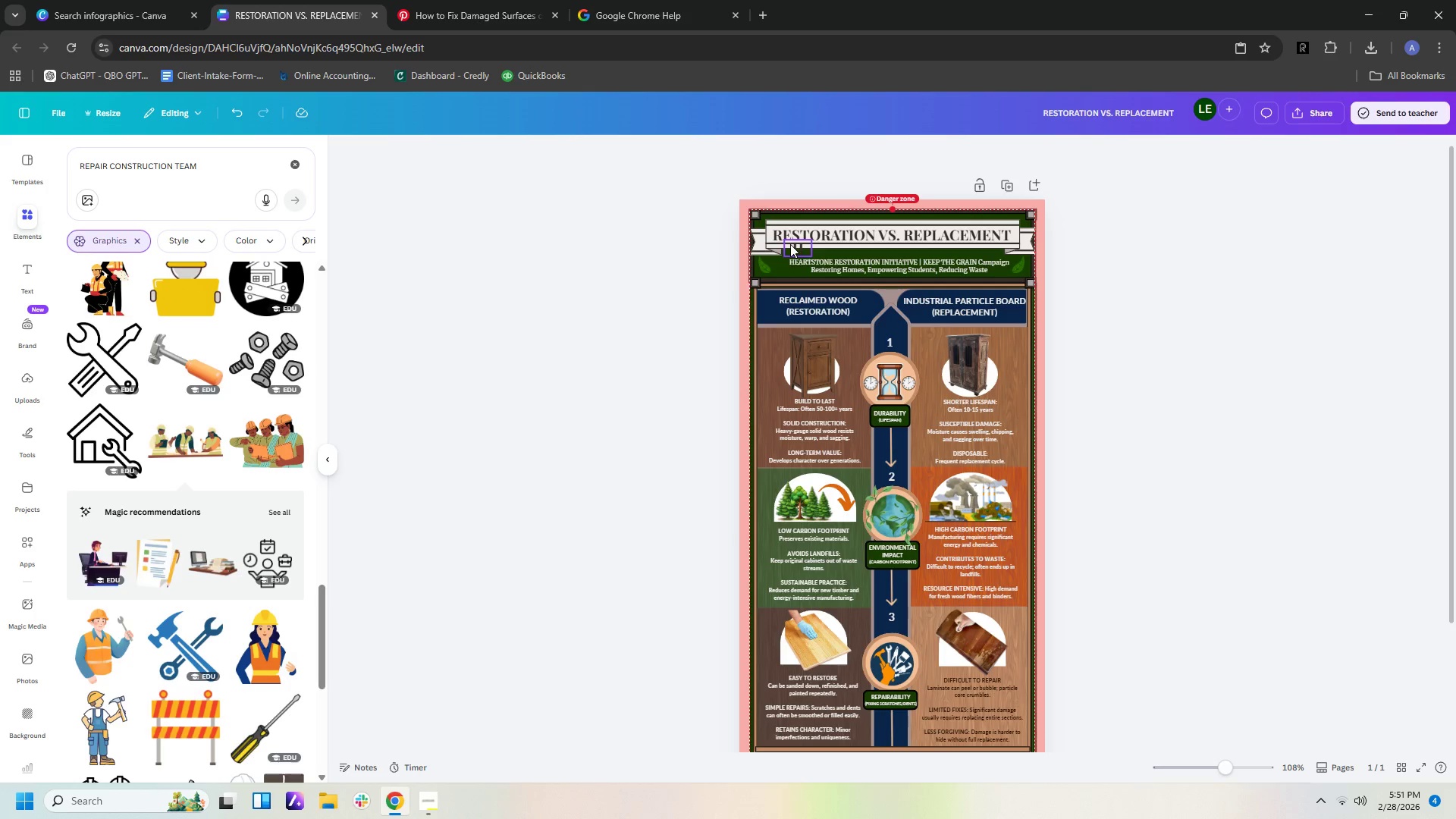 
left_click_drag(start_coordinate=[789, 244], to_coordinate=[774, 262])
 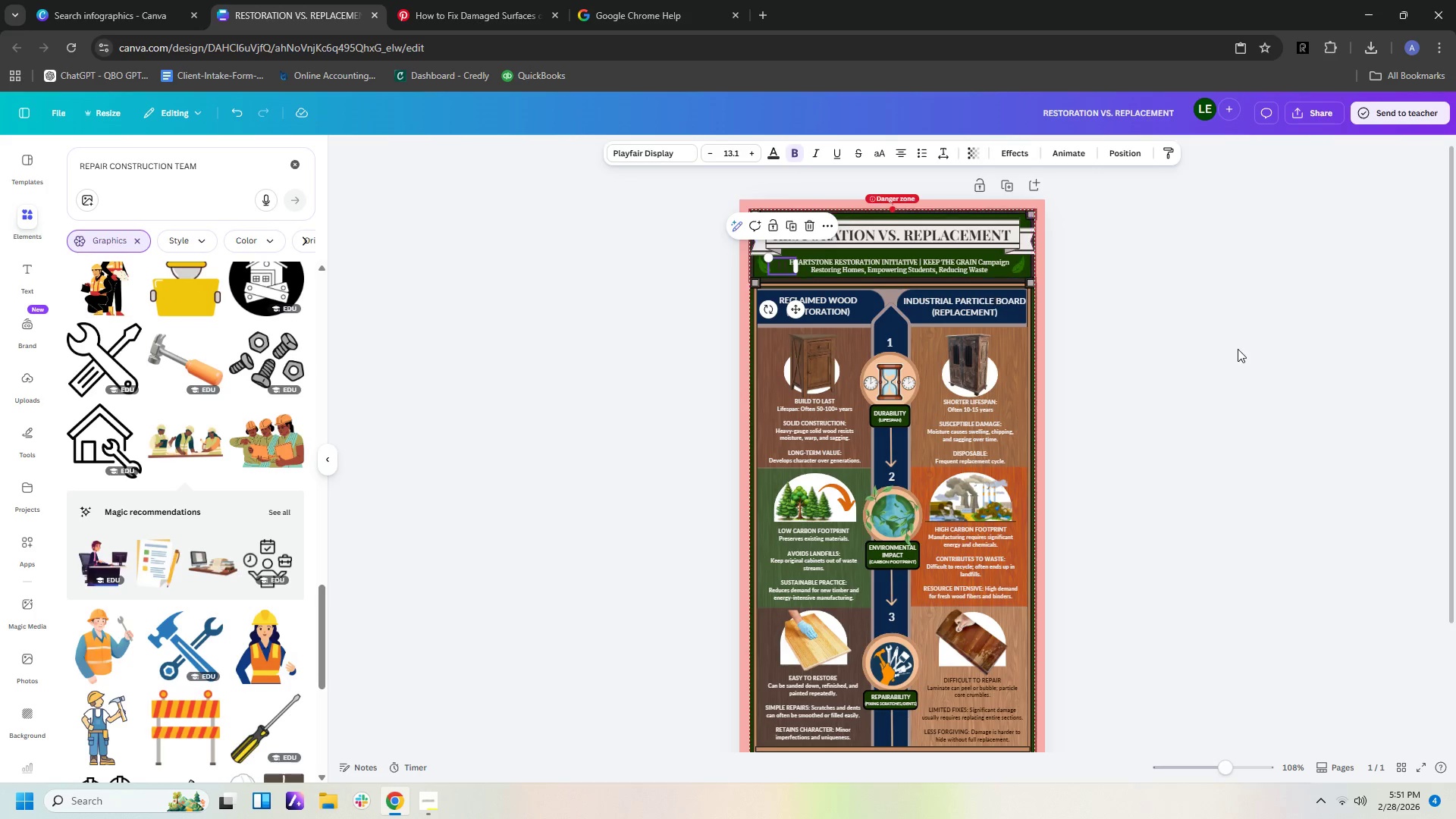 
hold_key(key=ControlLeft, duration=0.84)
scroll: coordinate [1237, 358], scroll_direction: up, amount: 11.0
 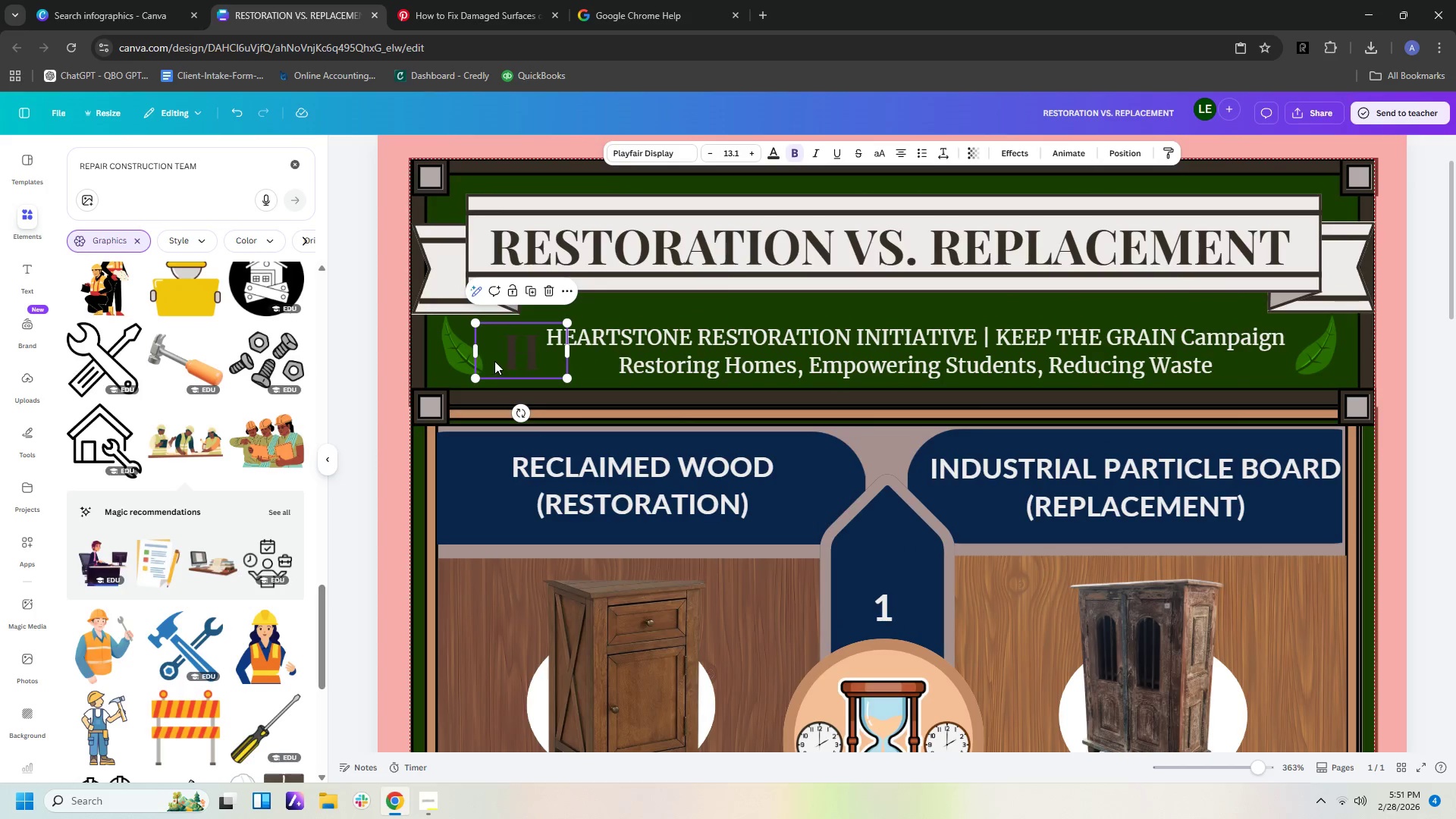 
left_click([516, 350])
 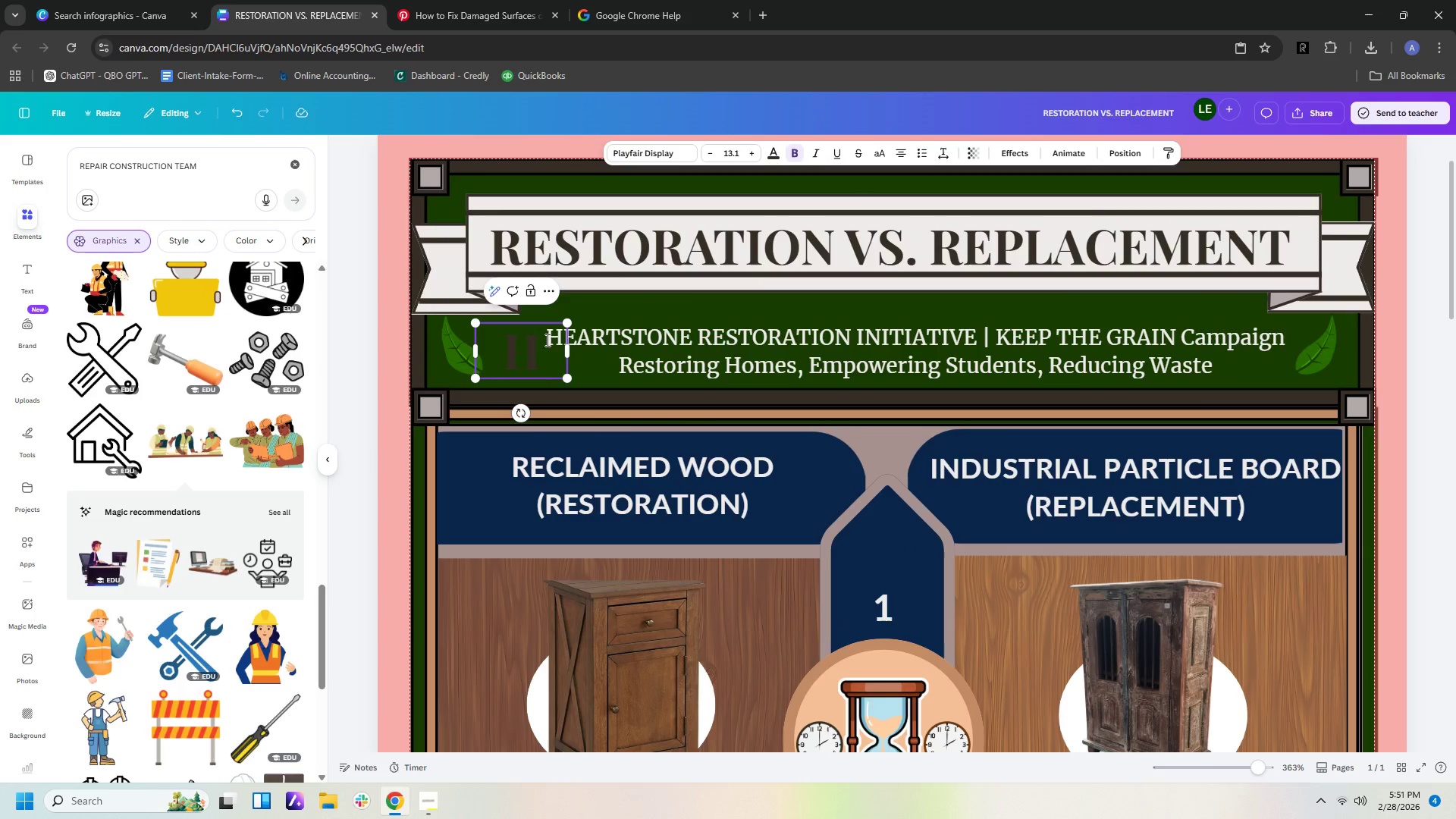 
left_click_drag(start_coordinate=[544, 350], to_coordinate=[501, 345])
 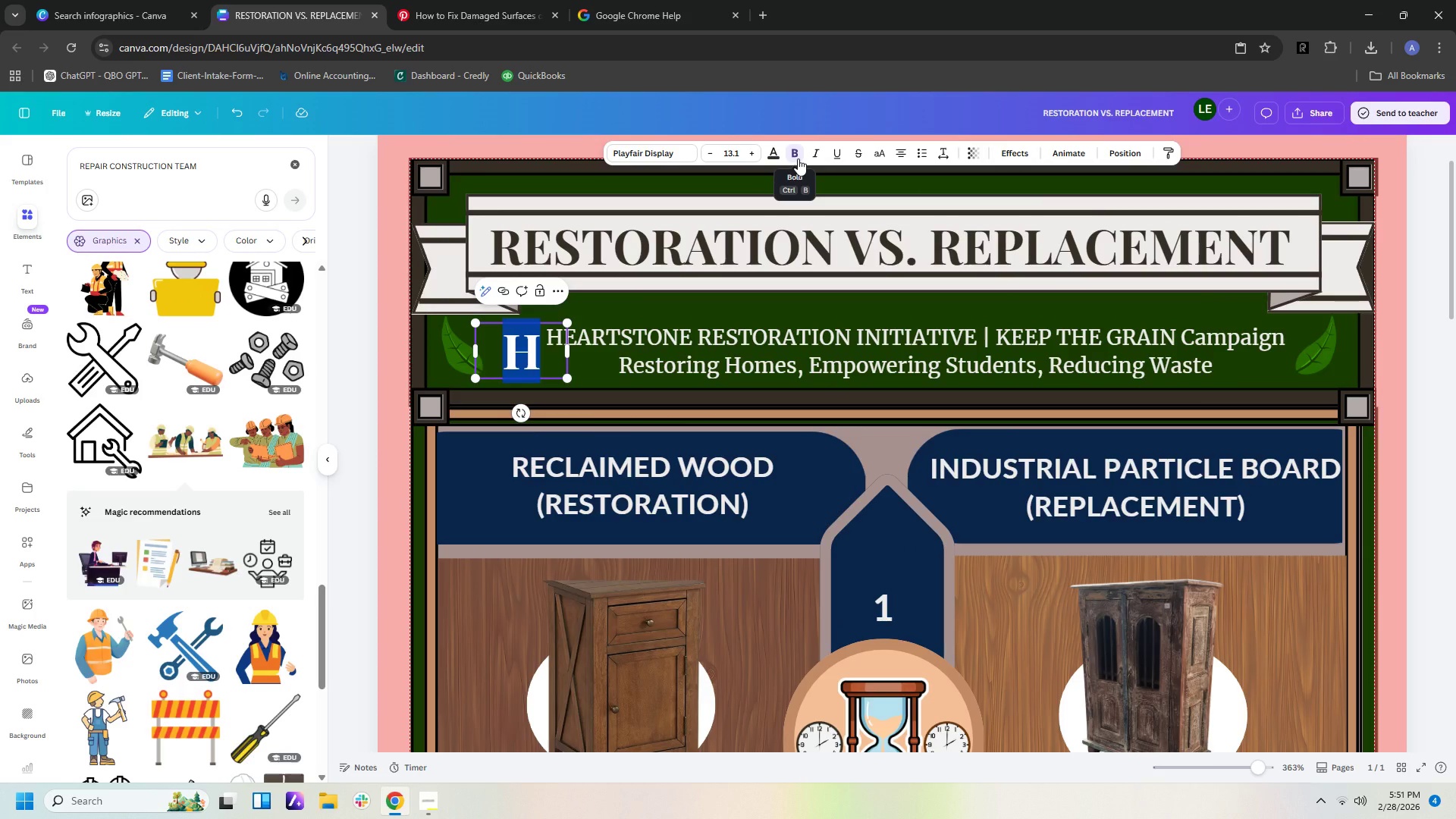 
wait(5.19)
 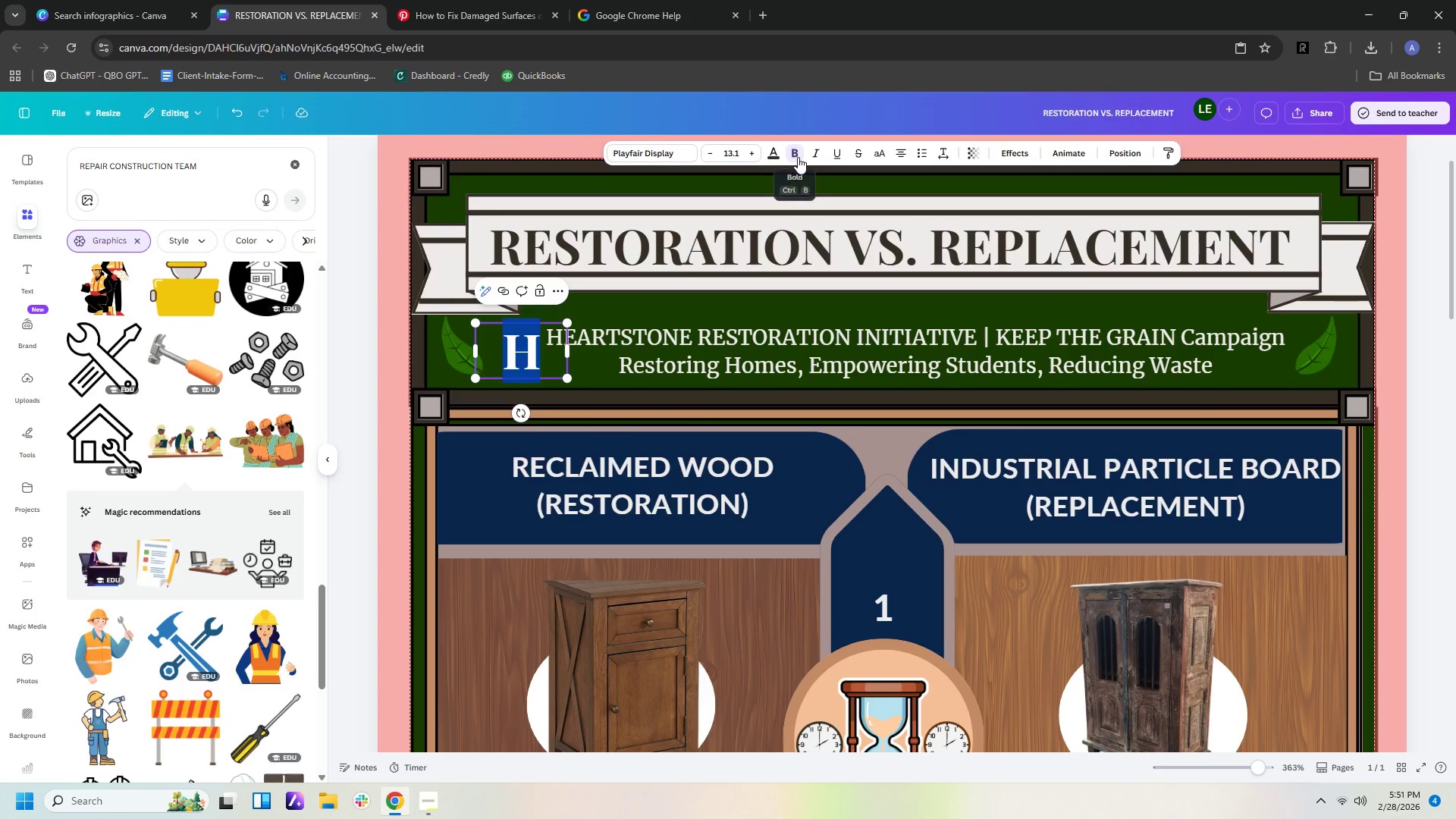 
left_click([770, 155])
 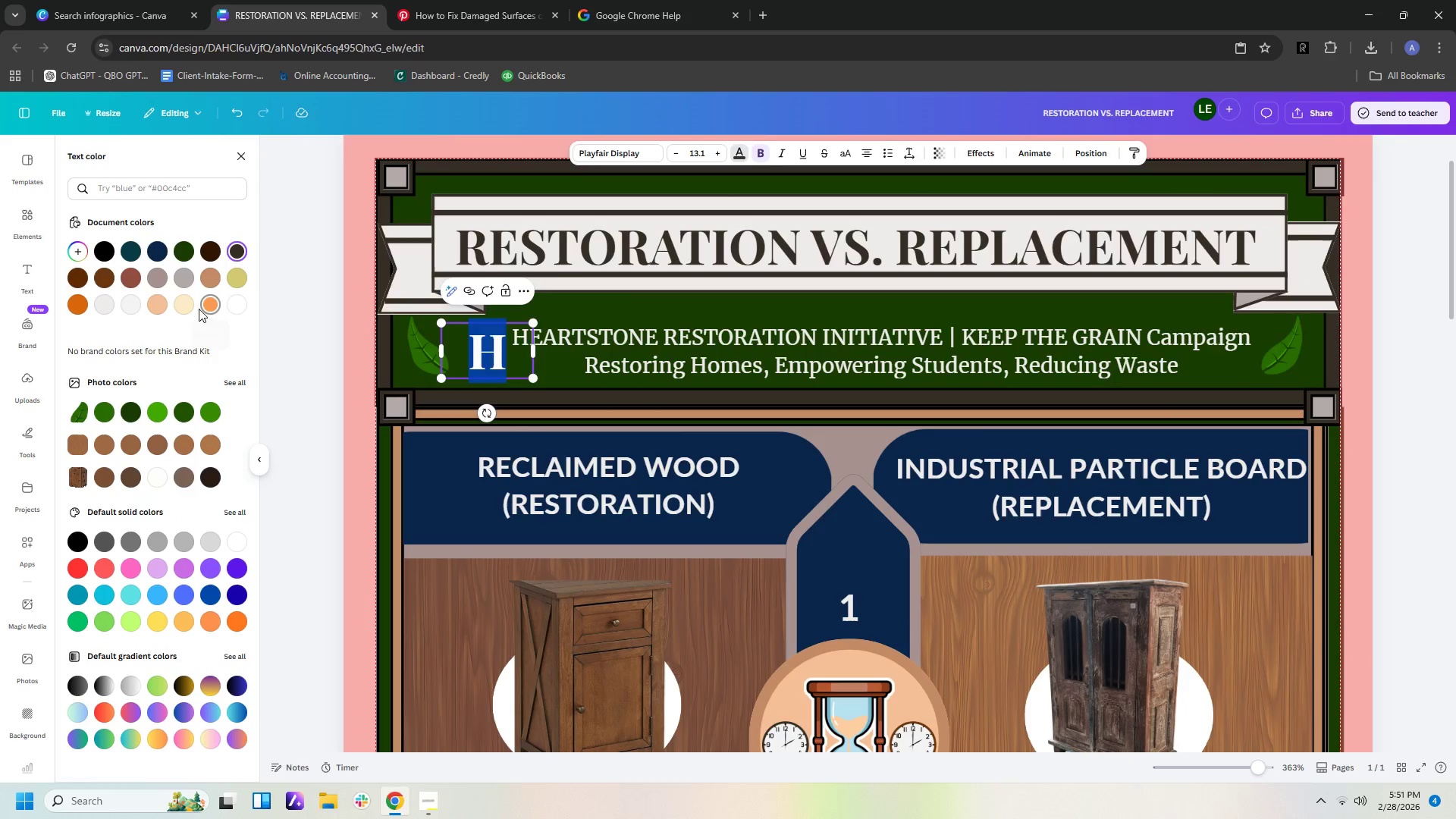 
left_click([187, 306])
 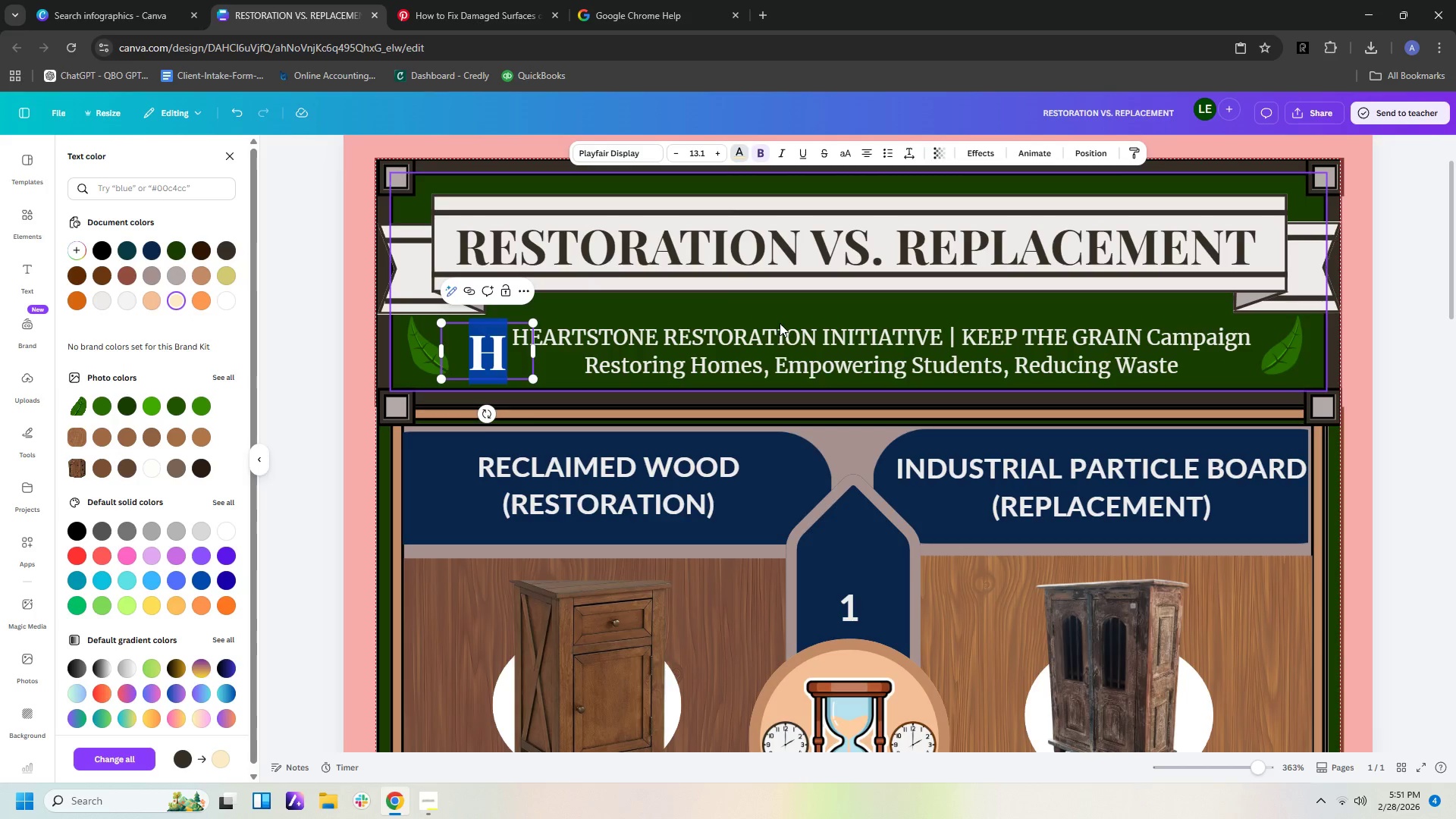 
left_click([786, 337])
 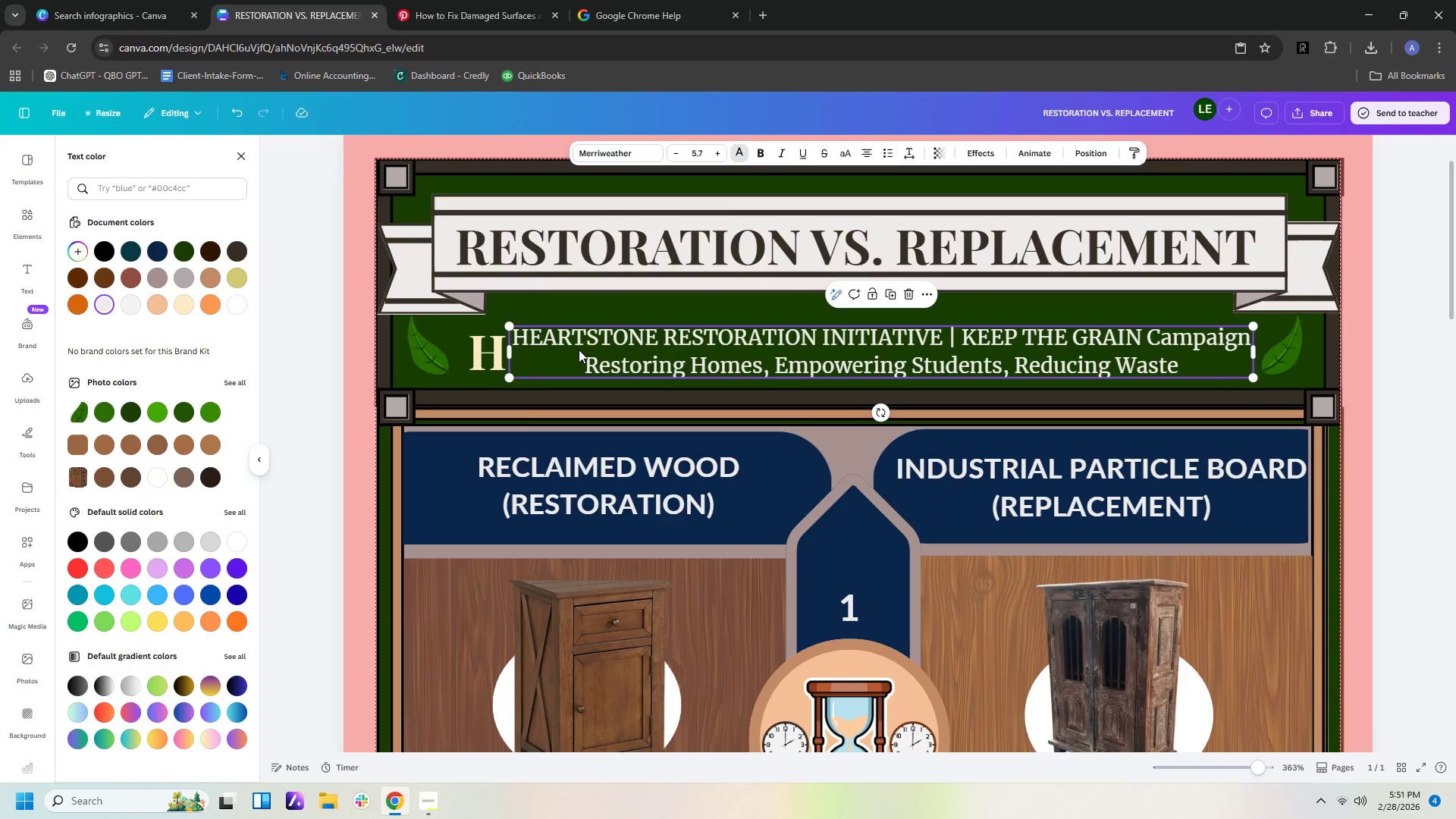 
left_click_drag(start_coordinate=[490, 356], to_coordinate=[484, 353])
 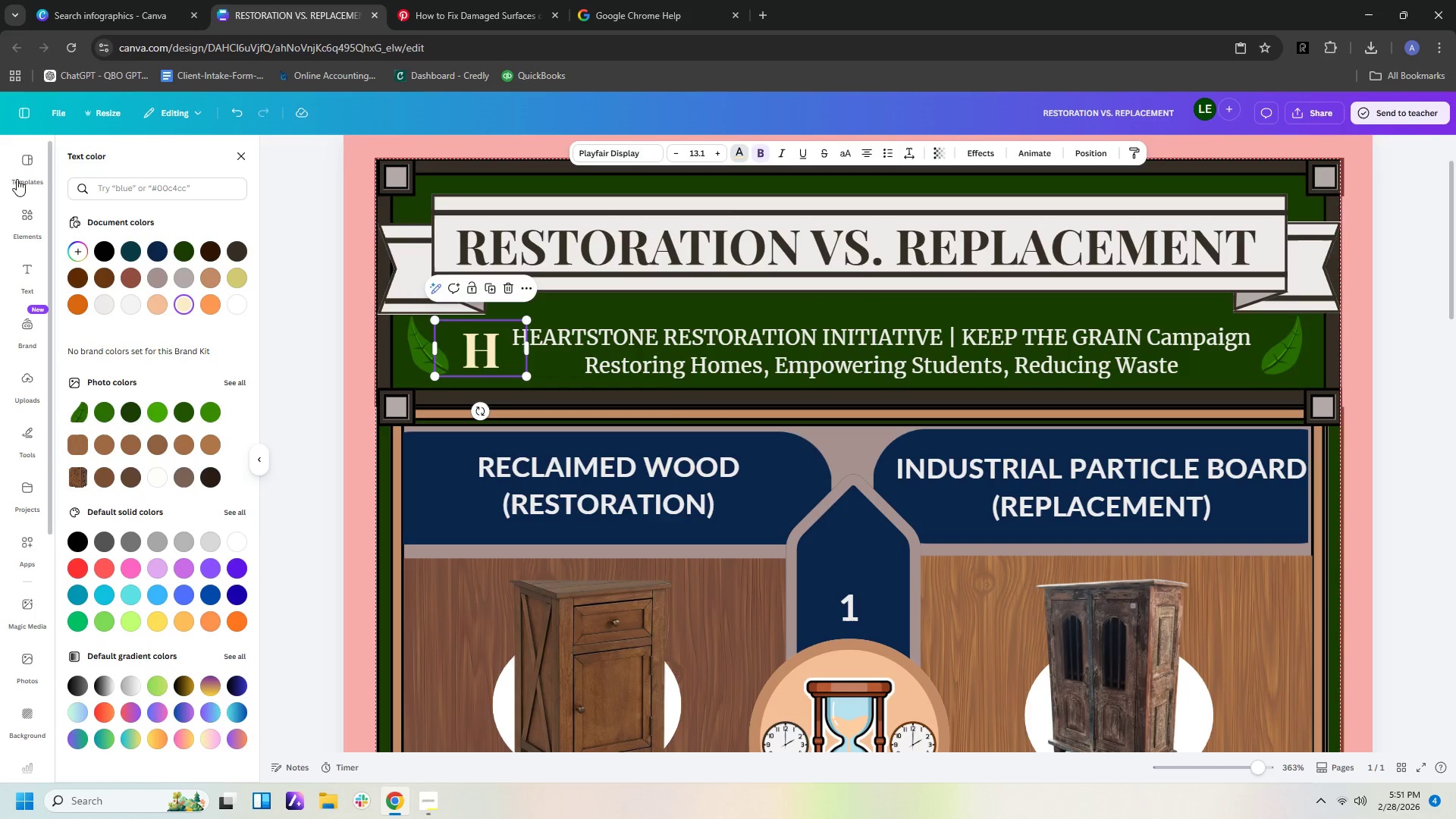 
left_click([22, 212])
 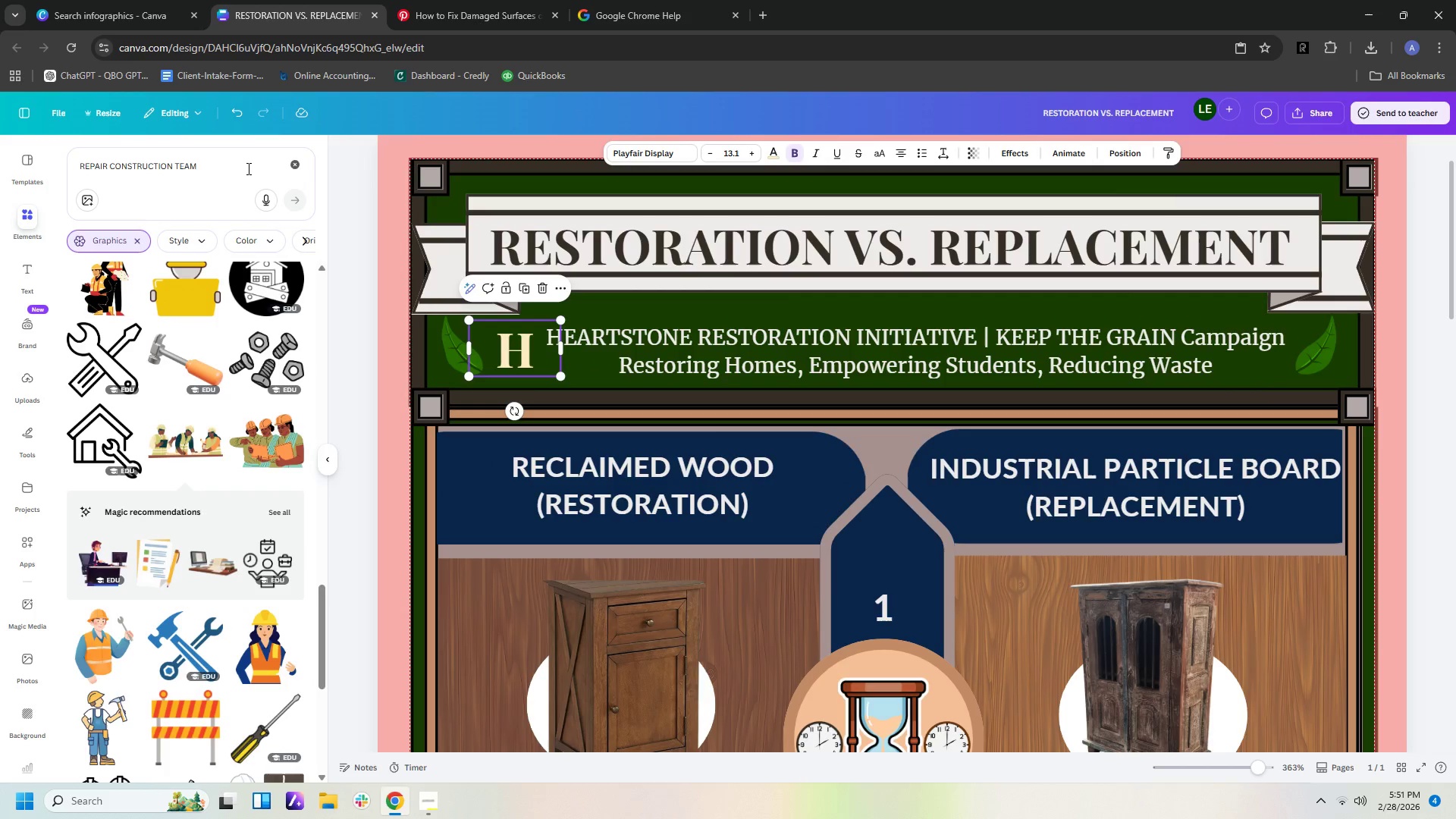 
left_click_drag(start_coordinate=[232, 168], to_coordinate=[0, 121])
 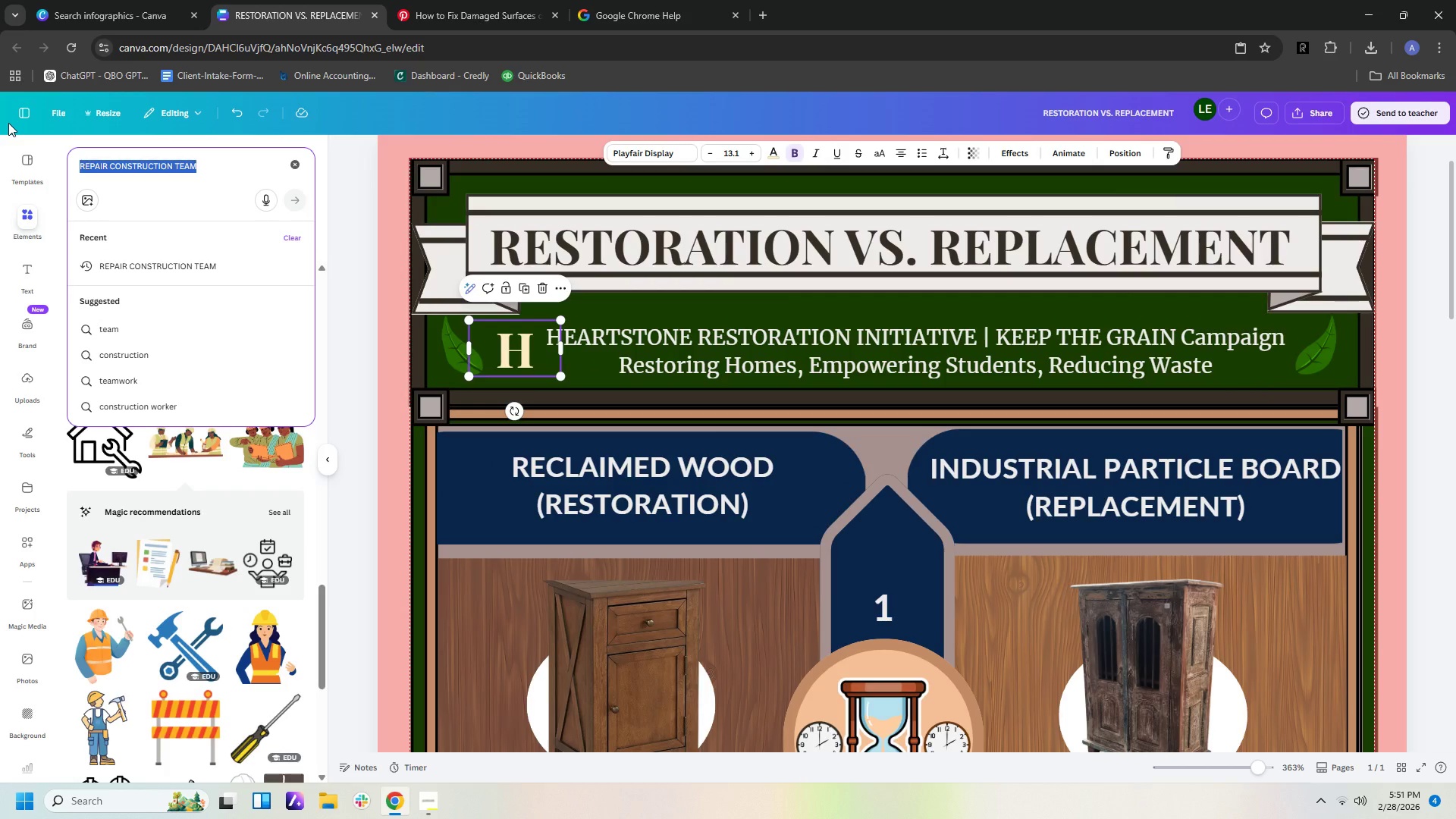 
type(bend keaf)
key(Backspace)
key(Backspace)
key(Backspace)
key(Backspace)
type(leaf)
 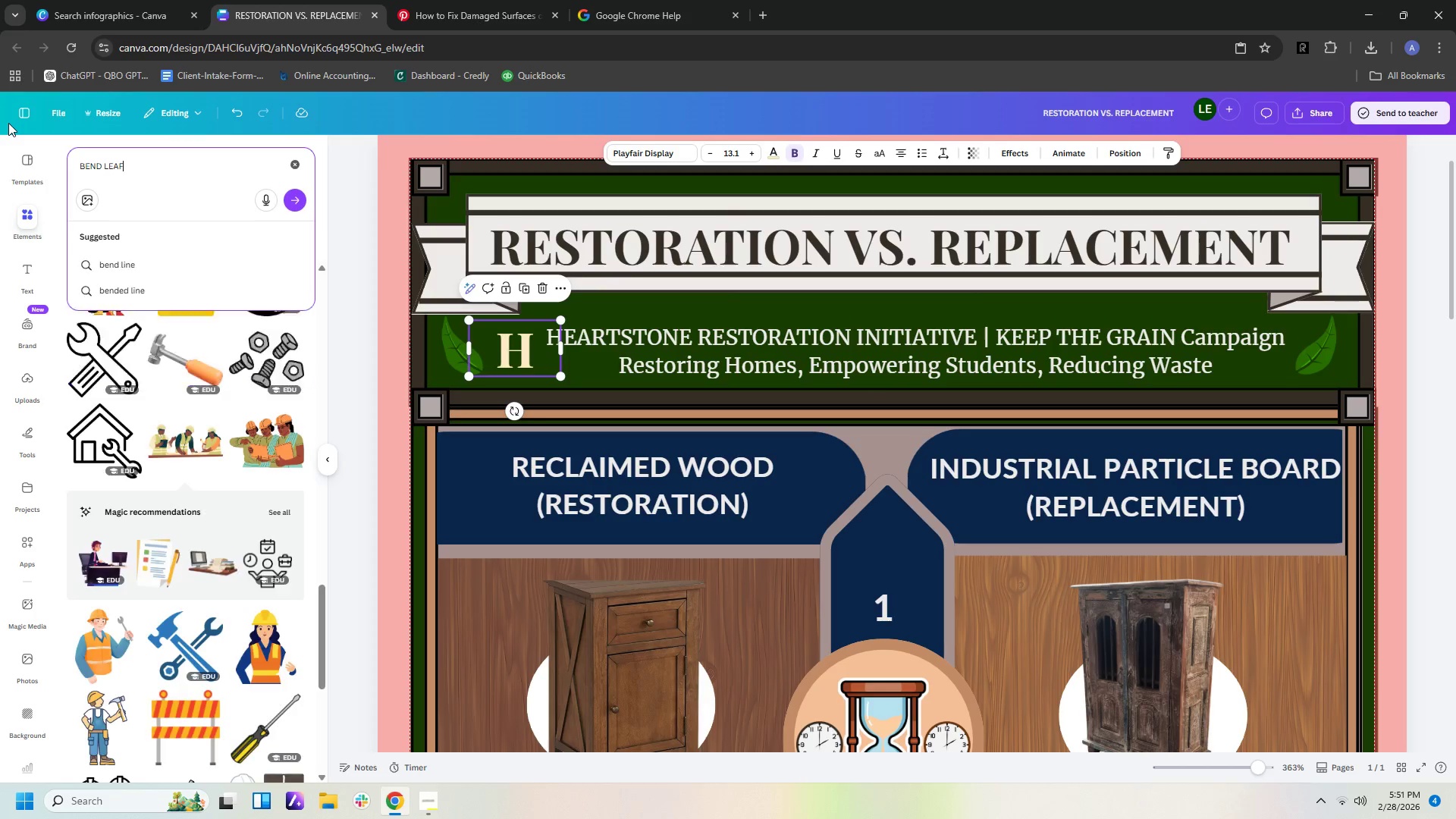 
key(Enter)
 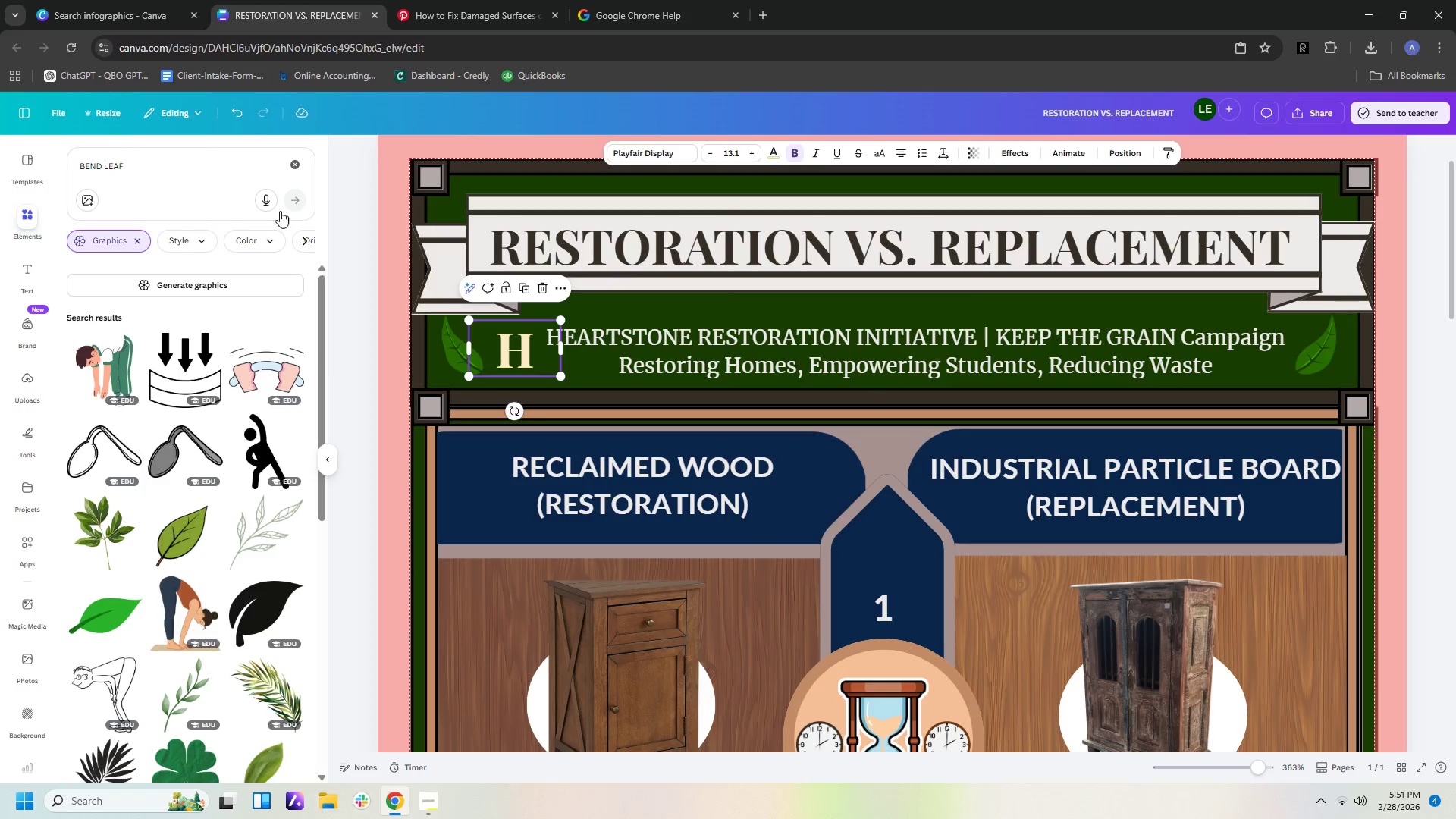 
scroll: coordinate [235, 350], scroll_direction: down, amount: 14.0
 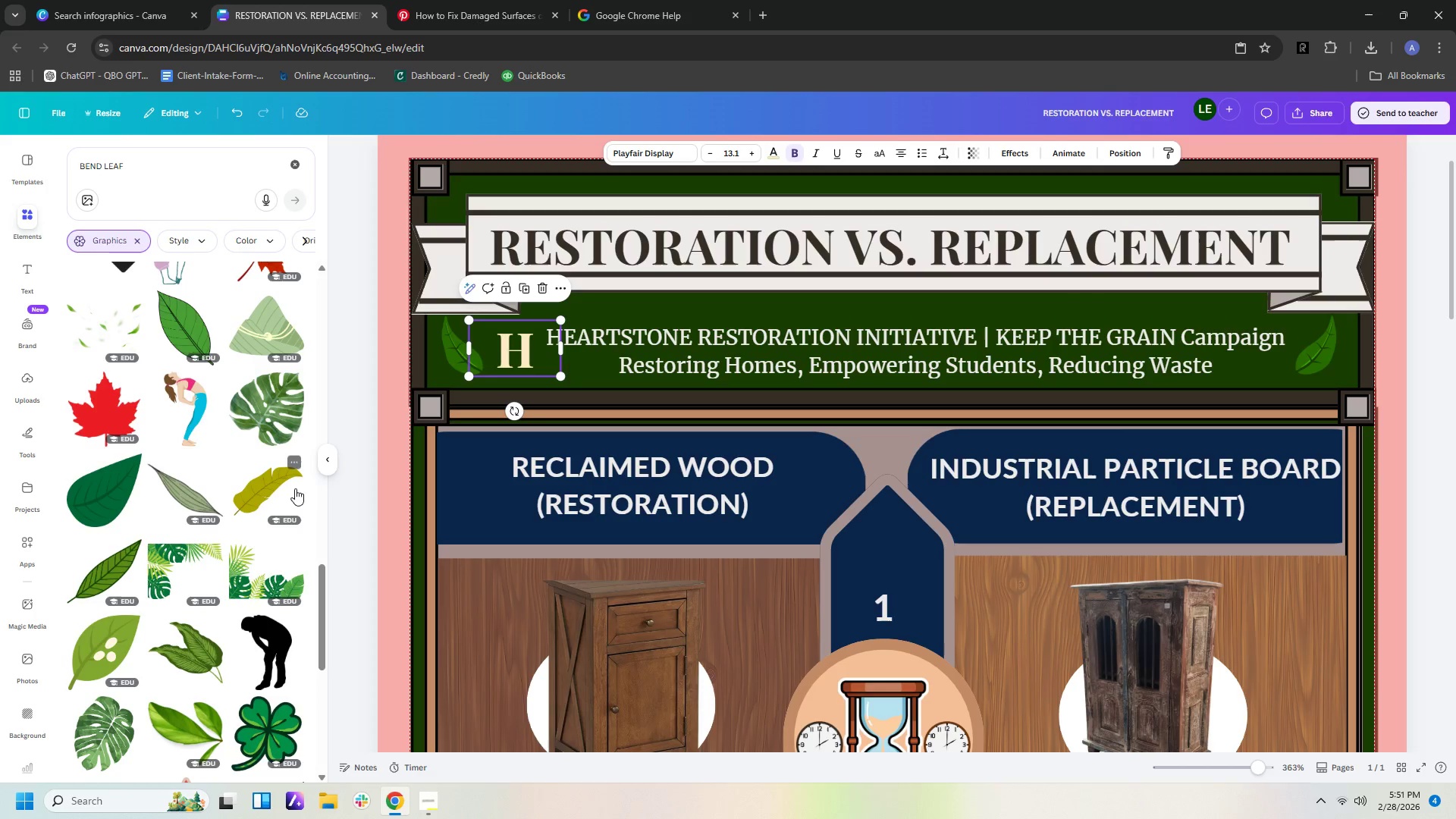 
left_click([275, 489])
 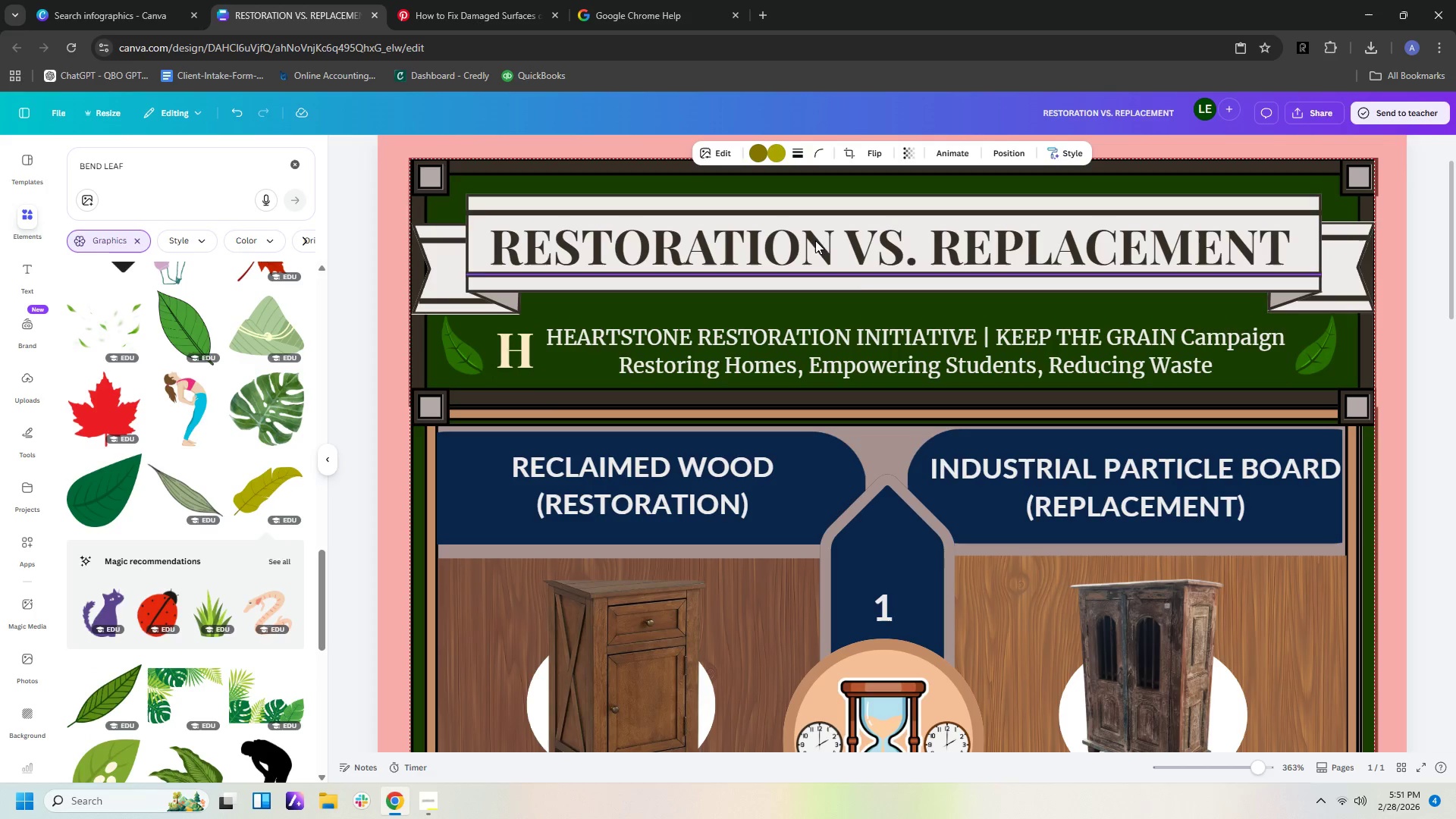 
scroll: coordinate [983, 662], scroll_direction: down, amount: 10.0
 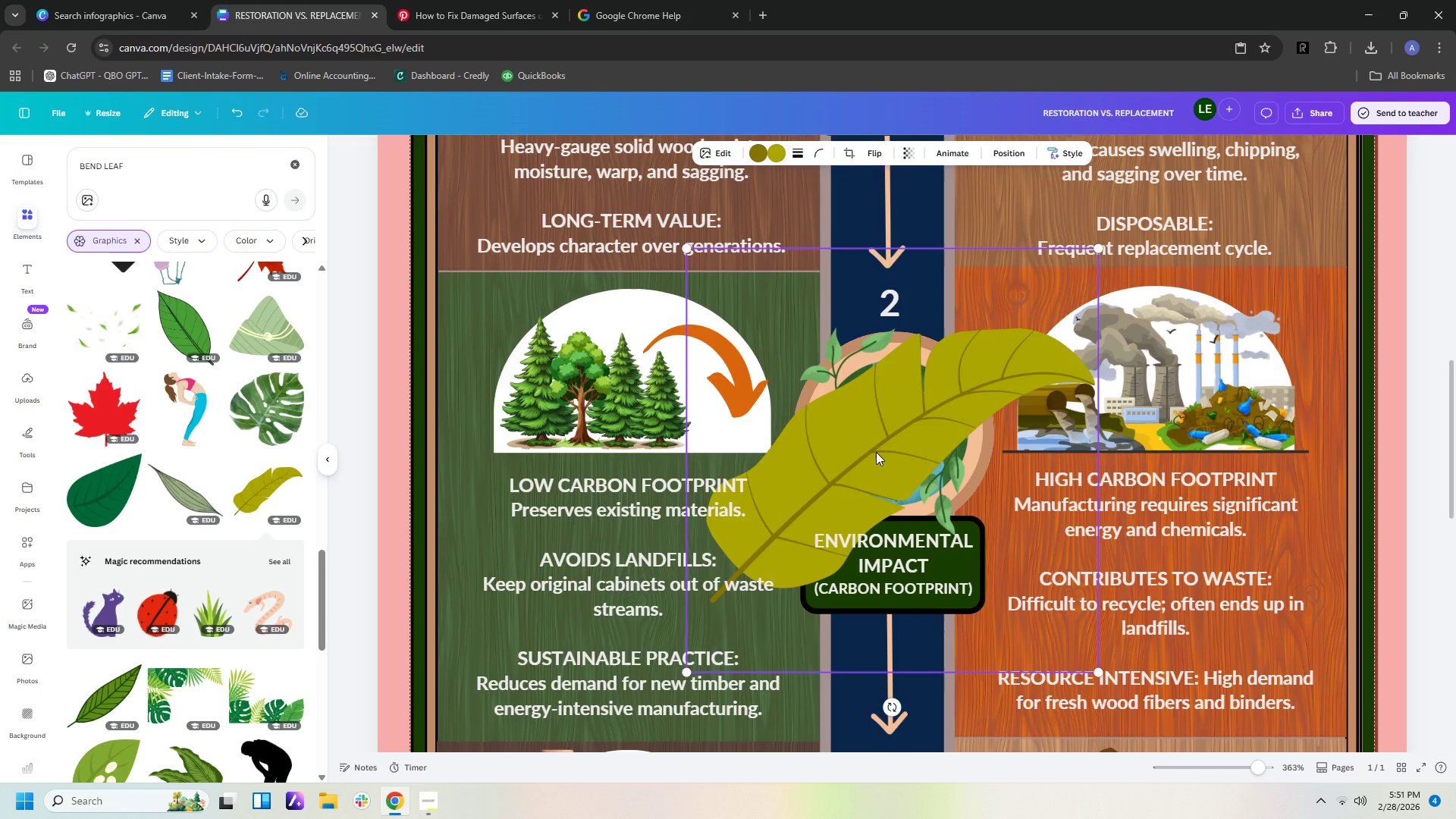 
left_click_drag(start_coordinate=[876, 452], to_coordinate=[708, 186])
 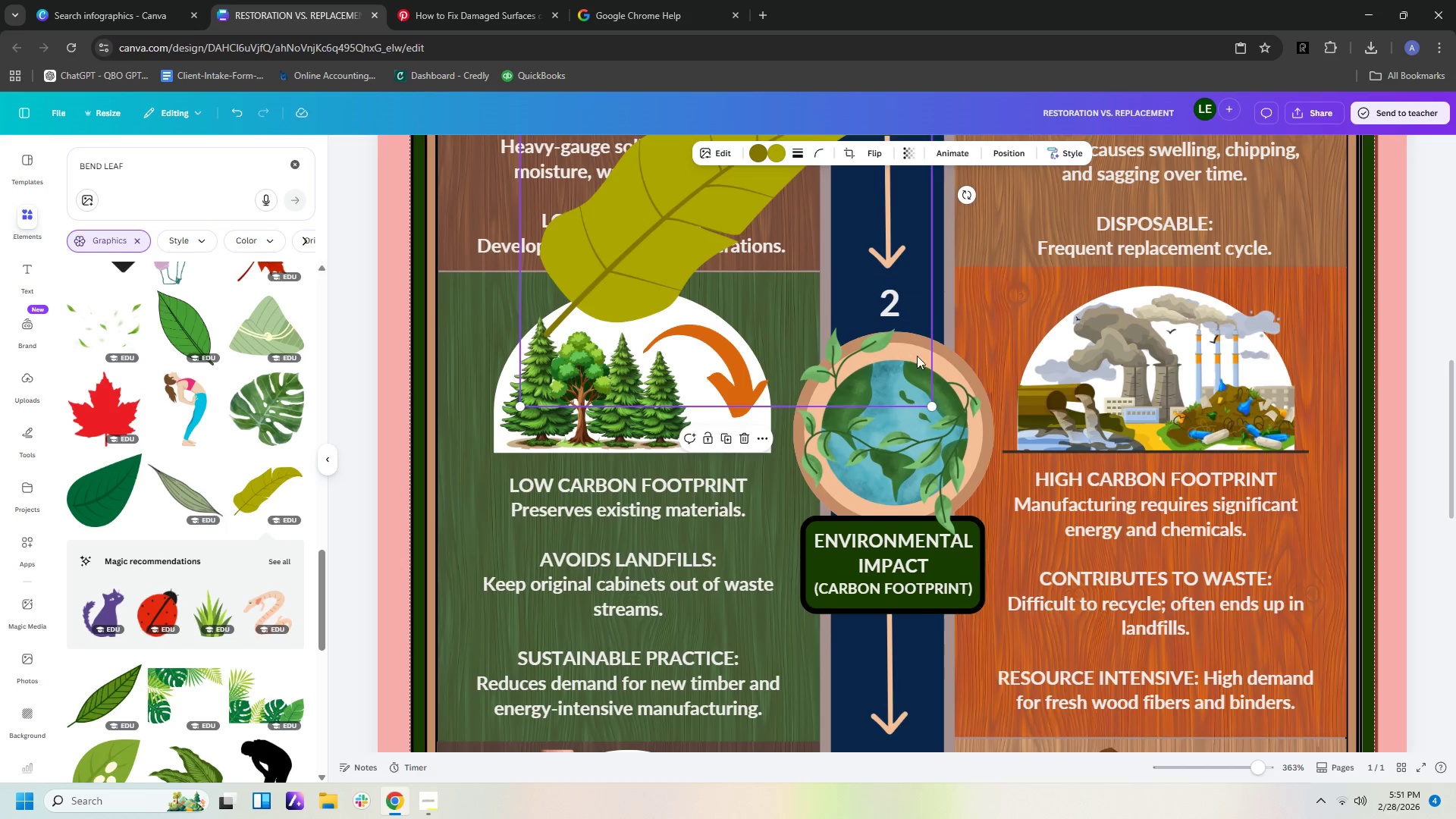 
scroll: coordinate [923, 355], scroll_direction: up, amount: 6.0
 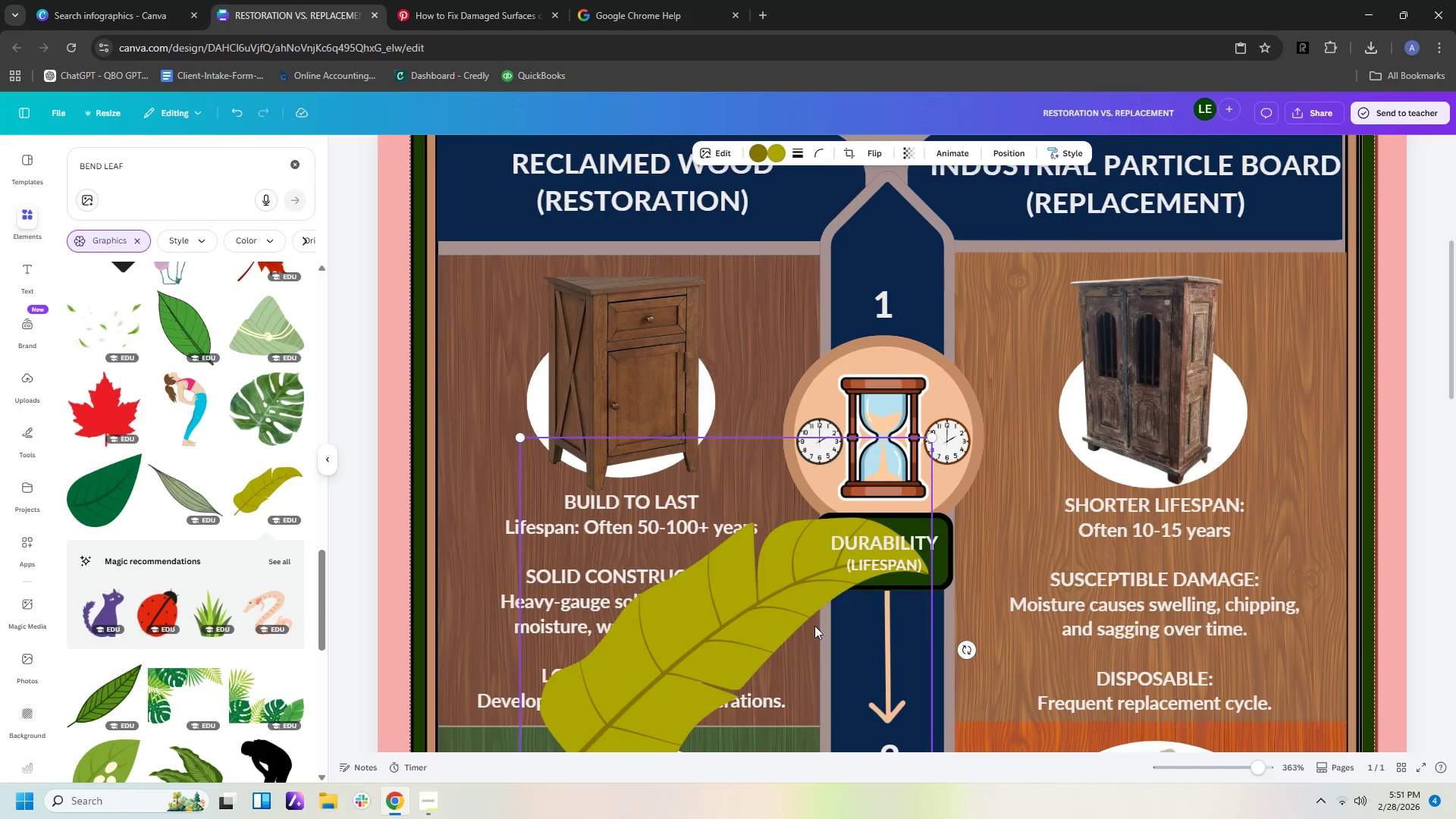 
left_click_drag(start_coordinate=[744, 611], to_coordinate=[646, 201])
 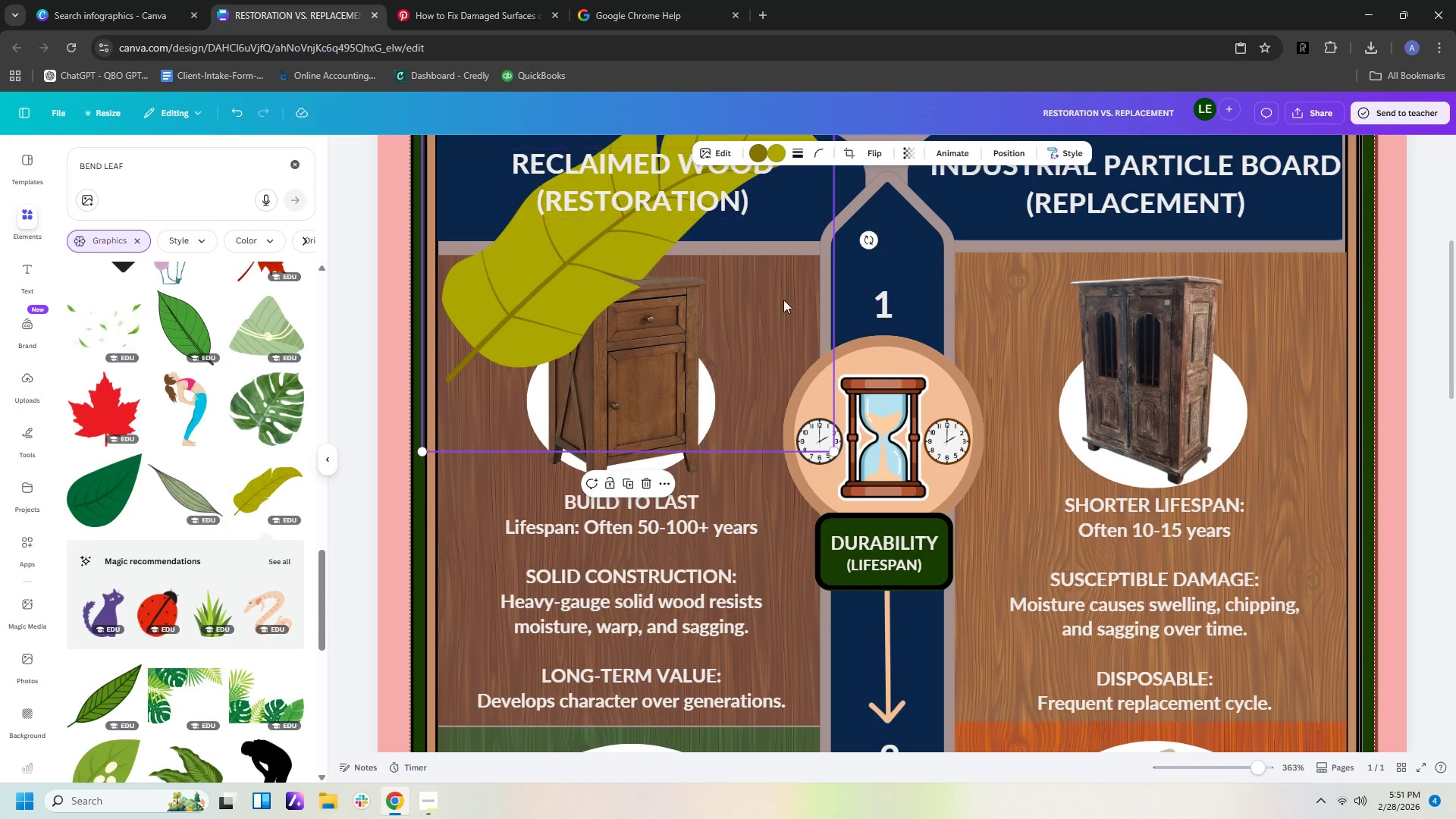 
scroll: coordinate [827, 328], scroll_direction: up, amount: 6.0
 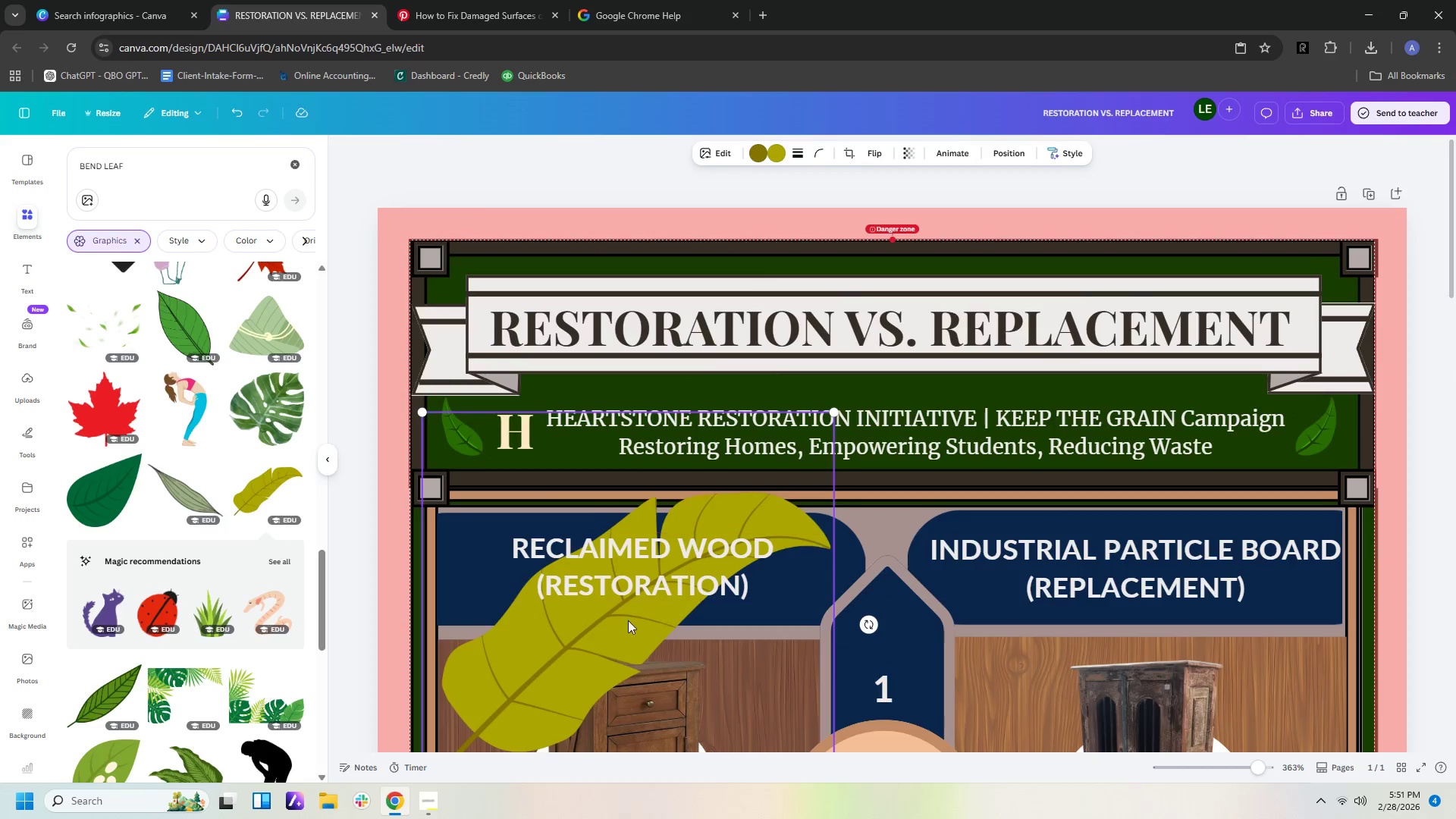 
left_click_drag(start_coordinate=[616, 628], to_coordinate=[610, 459])
 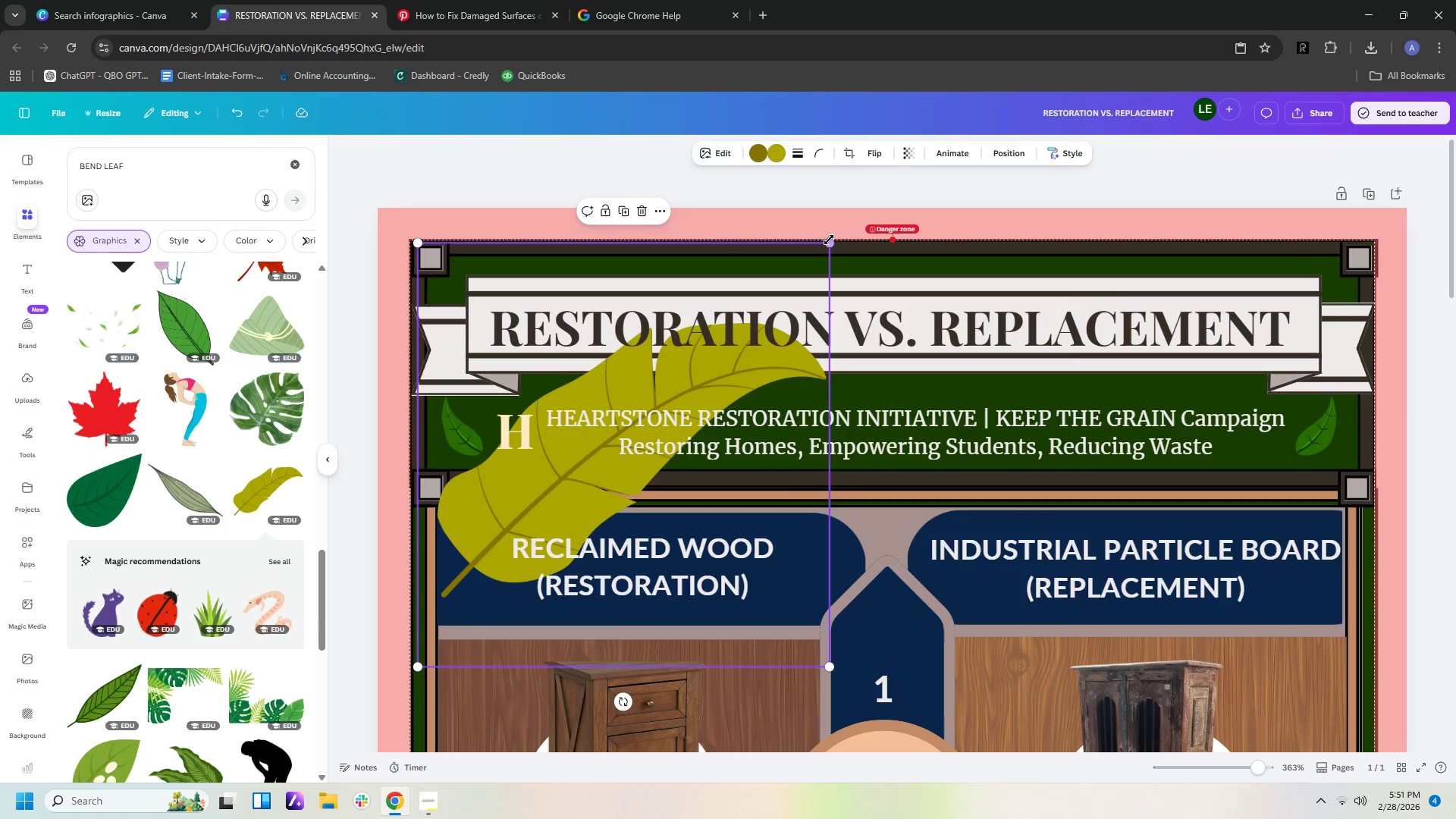 
left_click_drag(start_coordinate=[829, 240], to_coordinate=[497, 588])
 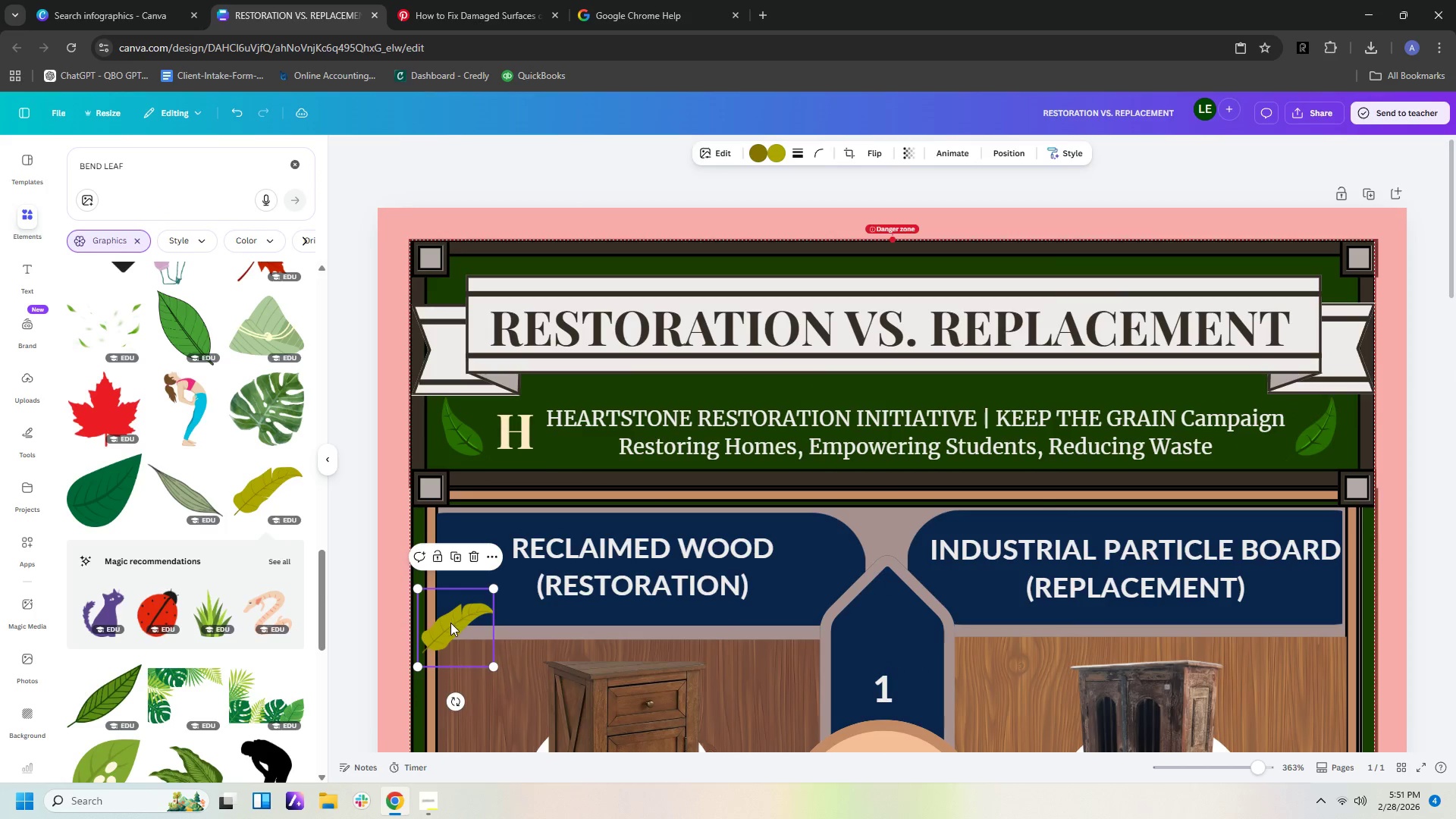 
left_click_drag(start_coordinate=[449, 624], to_coordinate=[517, 430])
 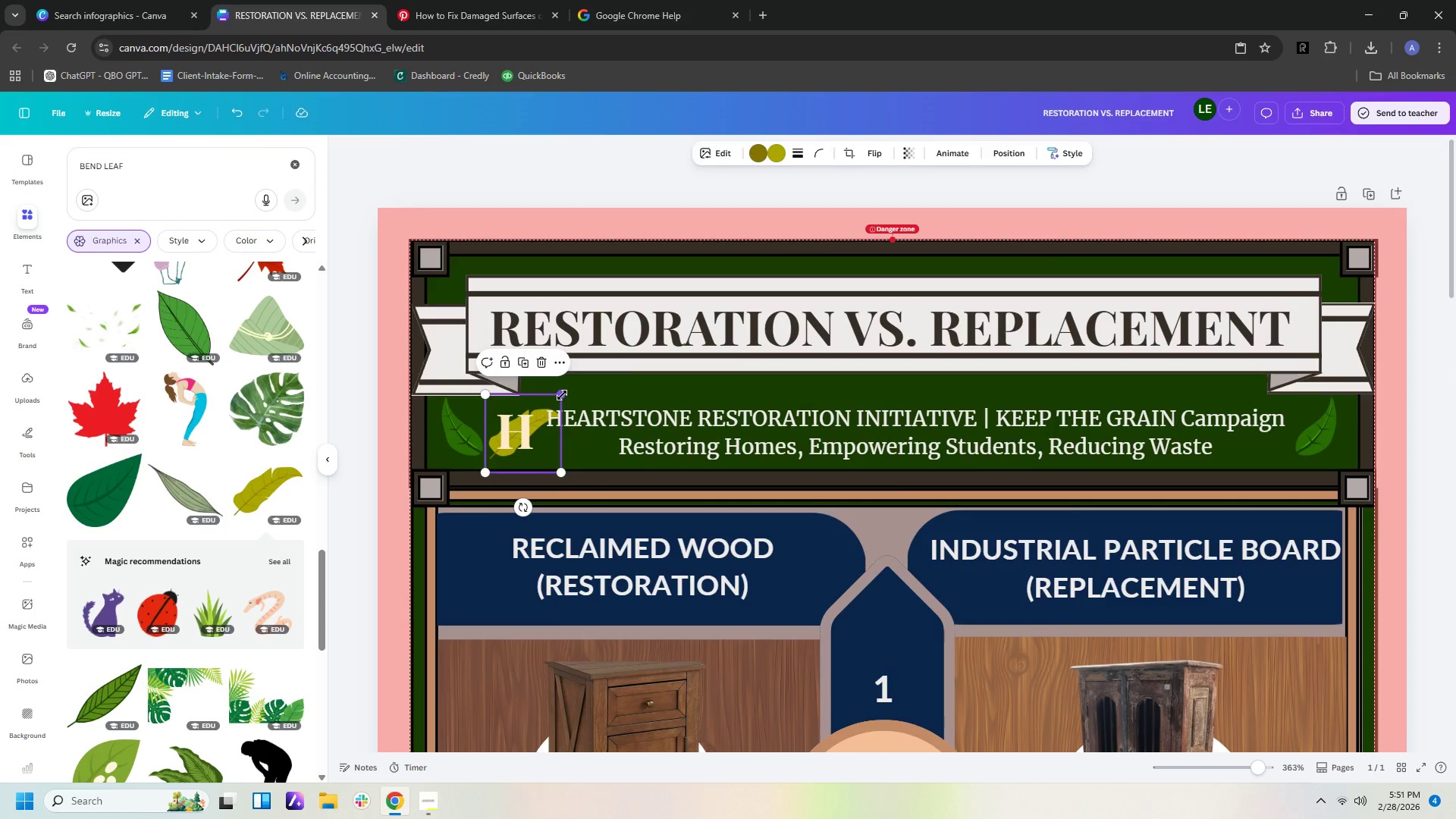 
left_click_drag(start_coordinate=[561, 395], to_coordinate=[534, 447])
 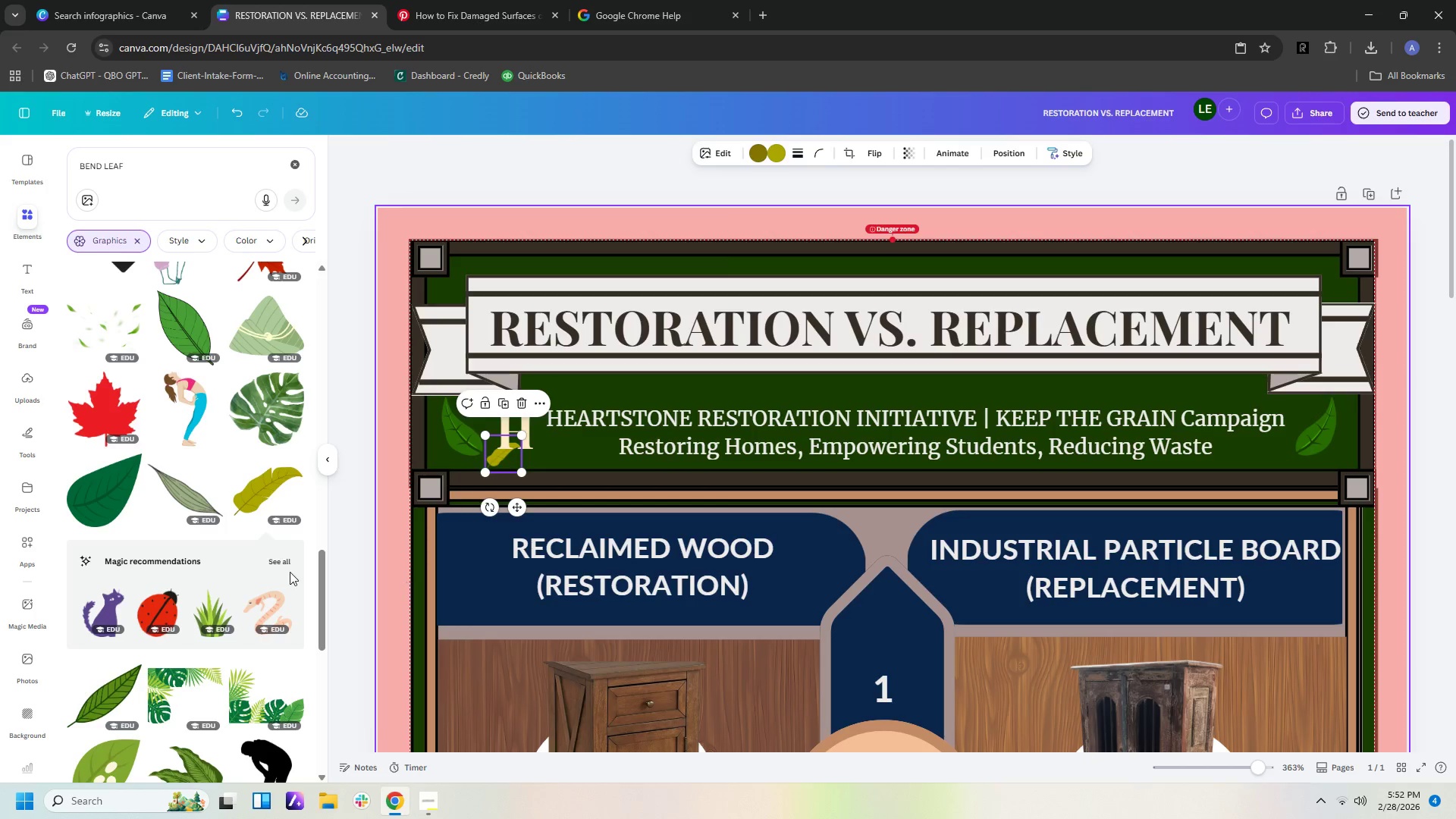 
scroll: coordinate [258, 569], scroll_direction: down, amount: 8.0
 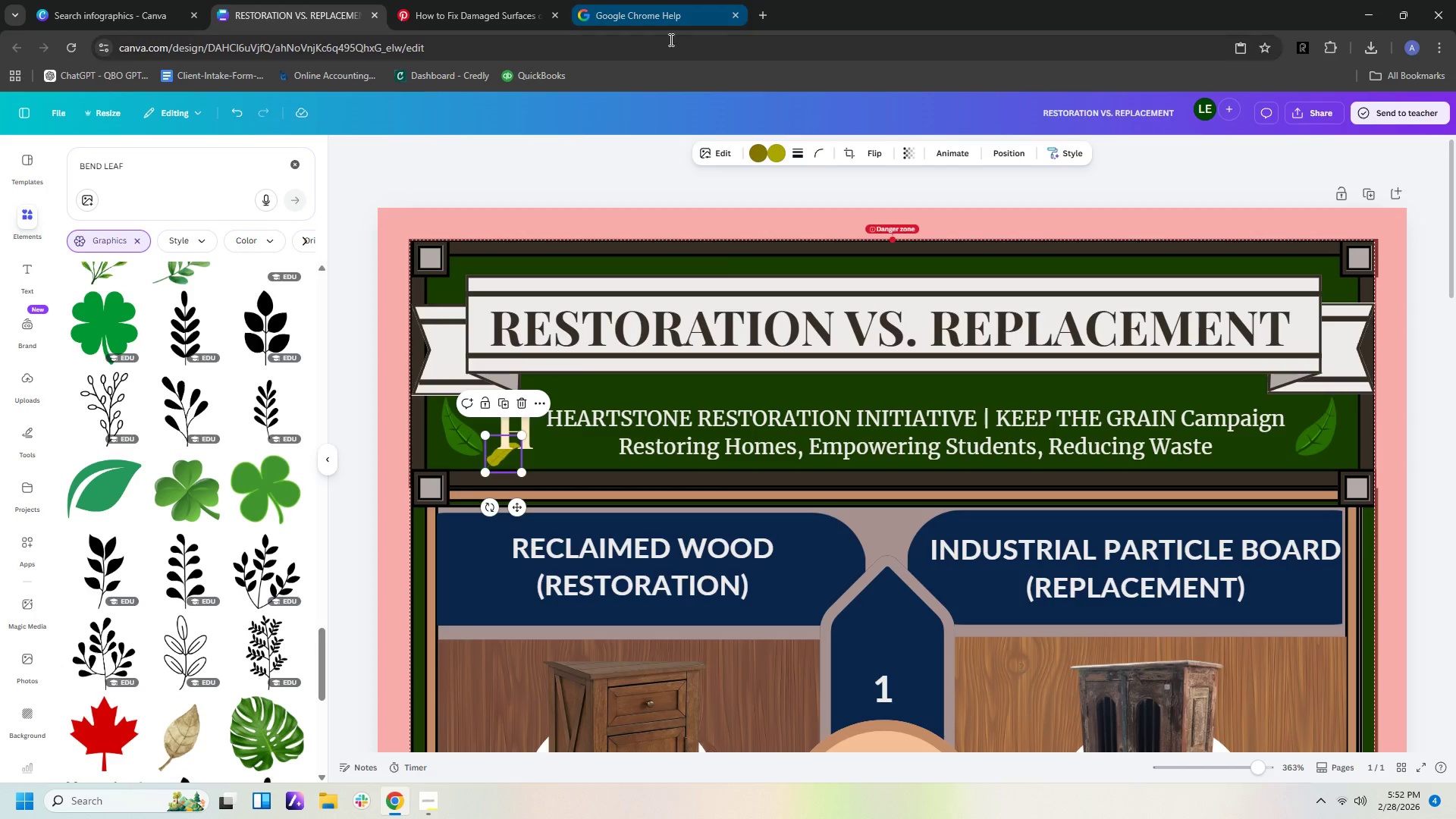 
left_click([497, 463])
 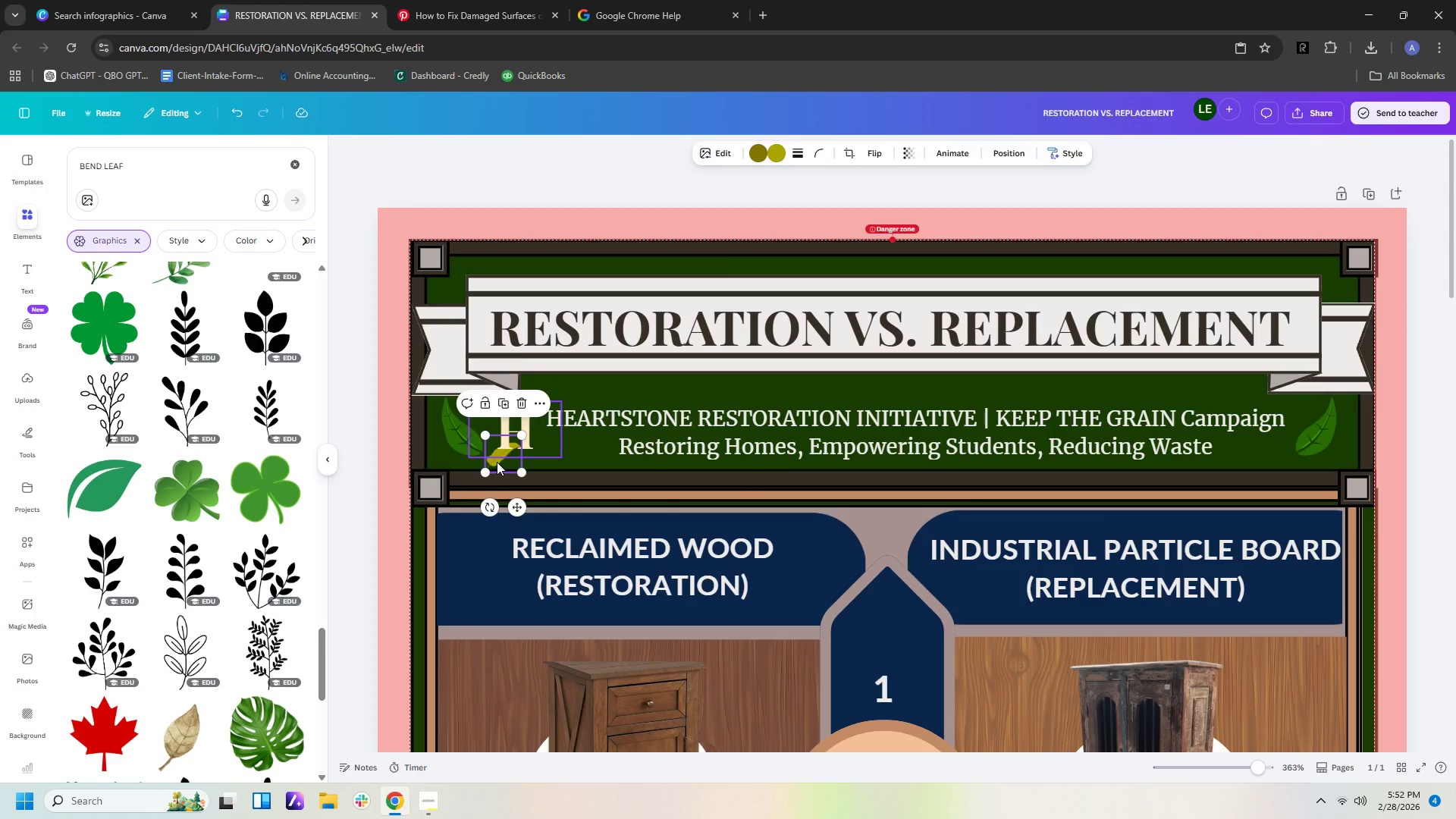 
key(Delete)
 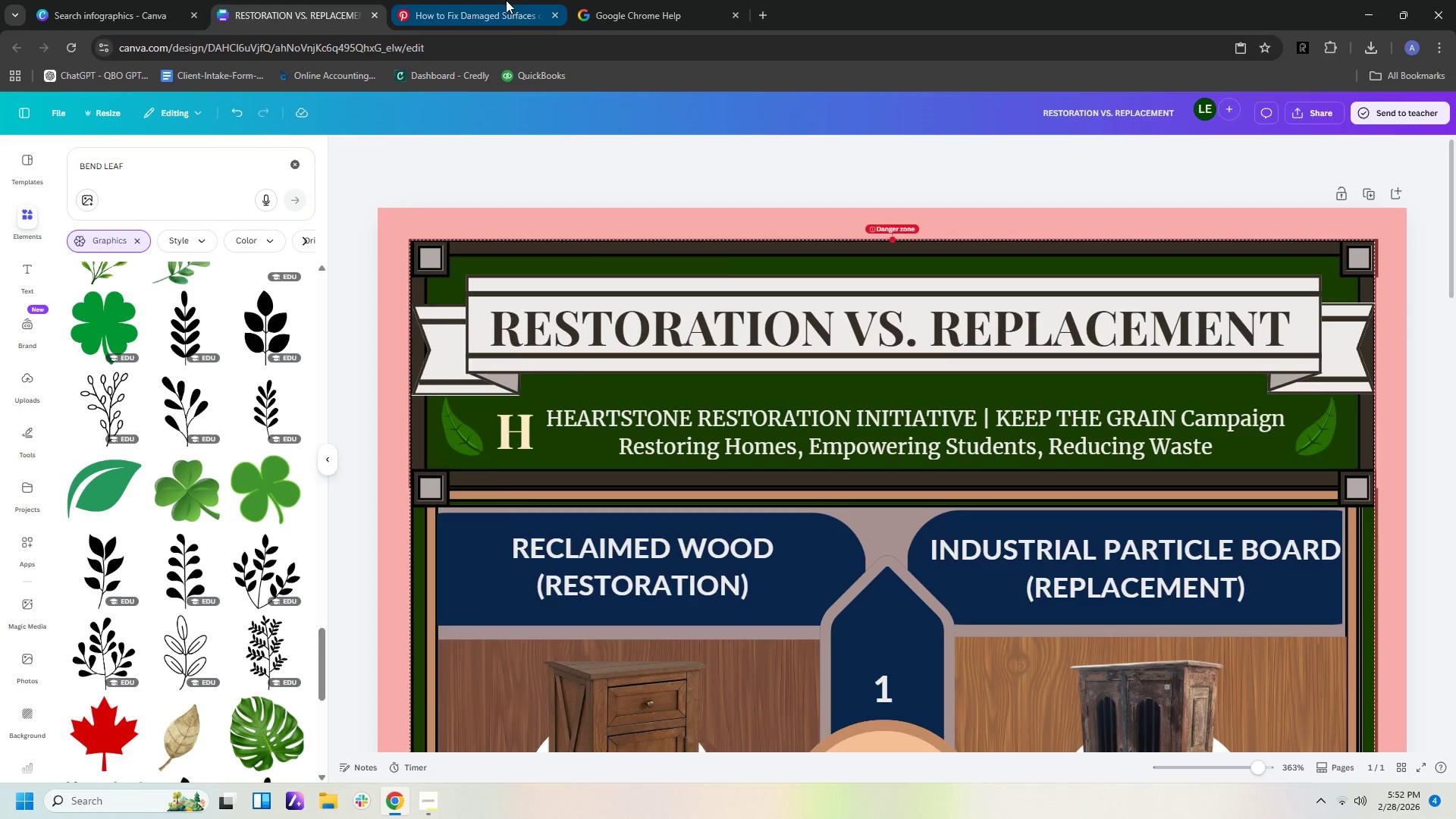 
left_click([507, 22])
 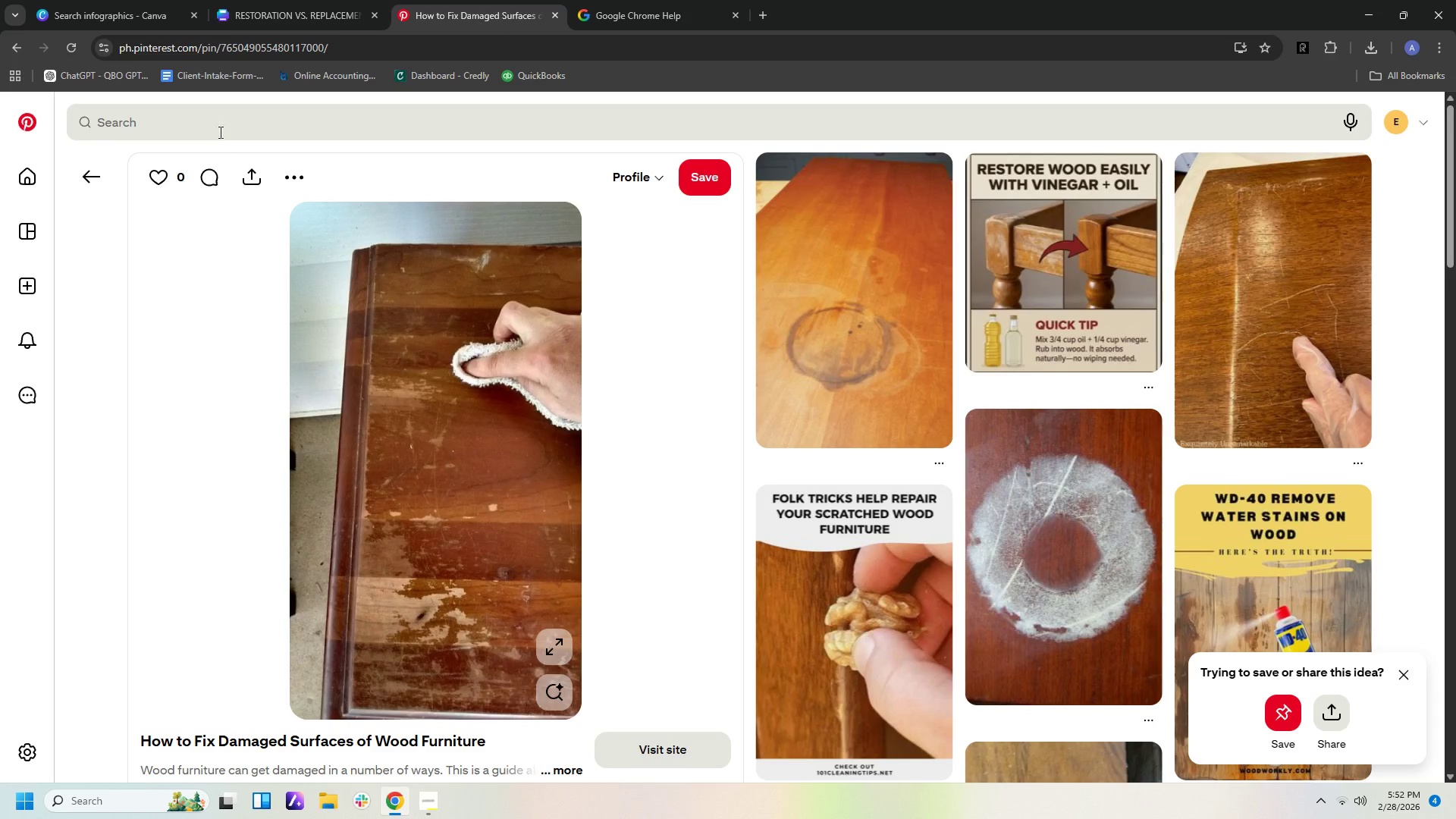 
left_click_drag(start_coordinate=[211, 127], to_coordinate=[206, 131])
 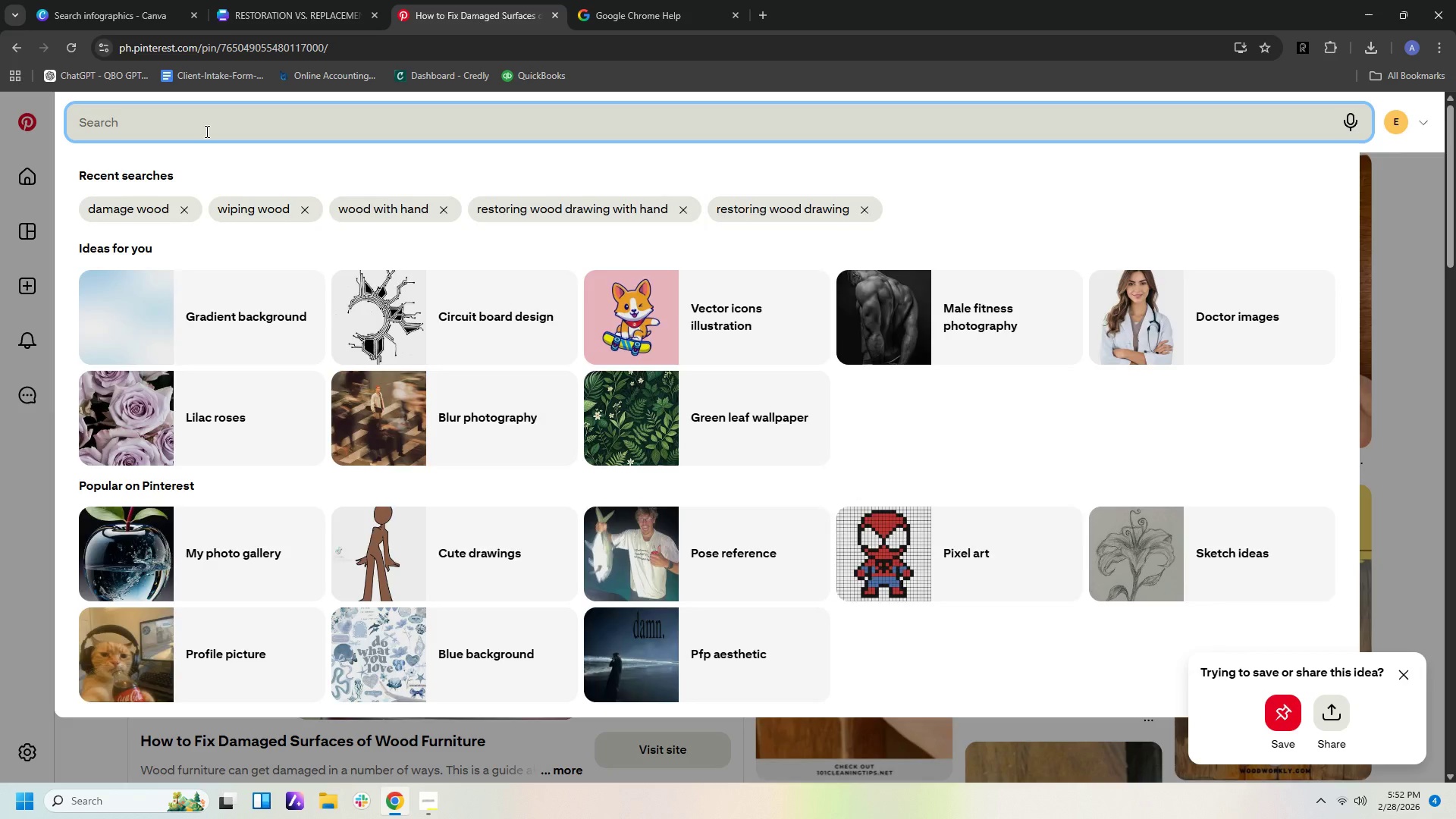 
type(wave leaf)
 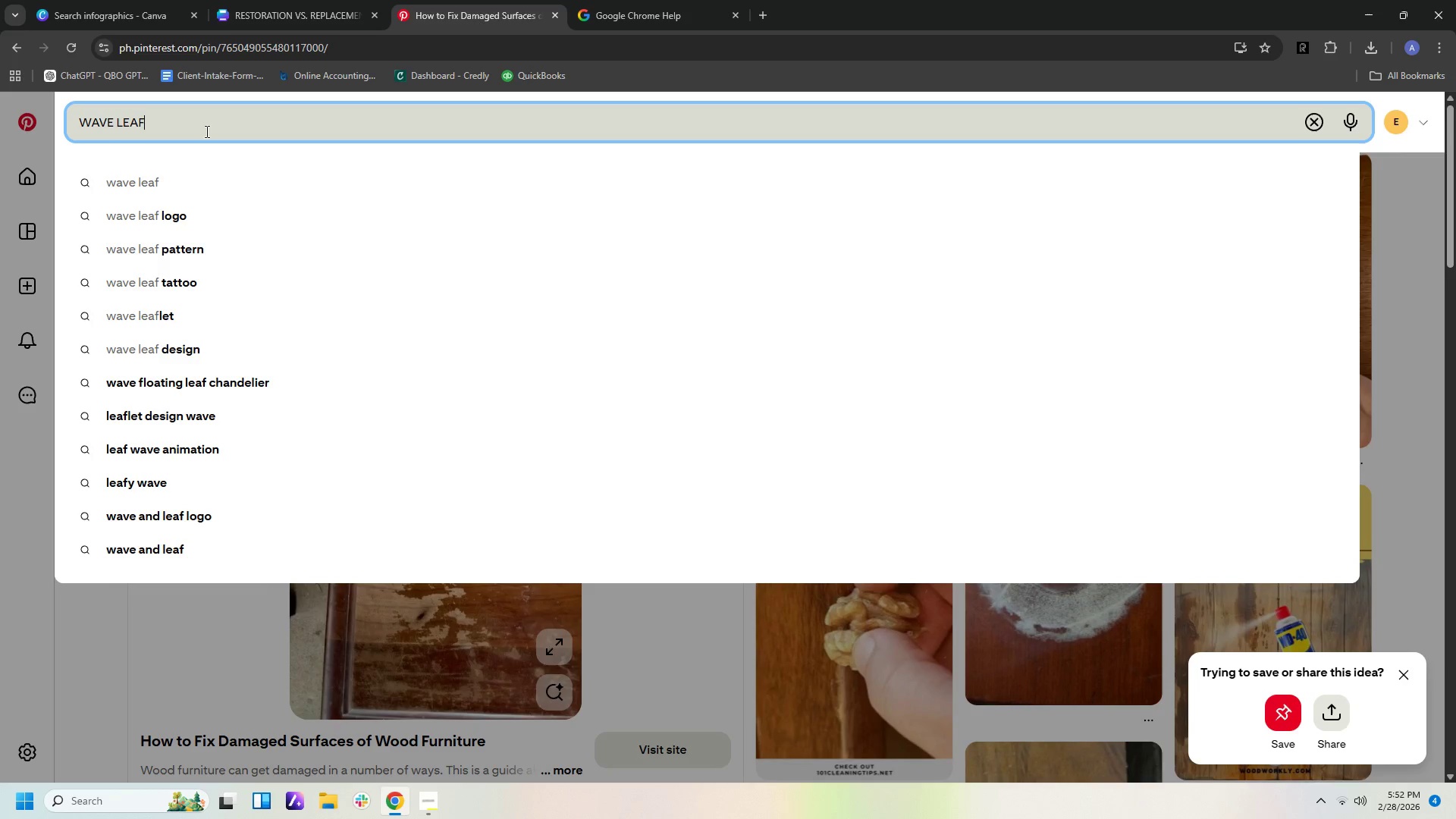 
key(Enter)
 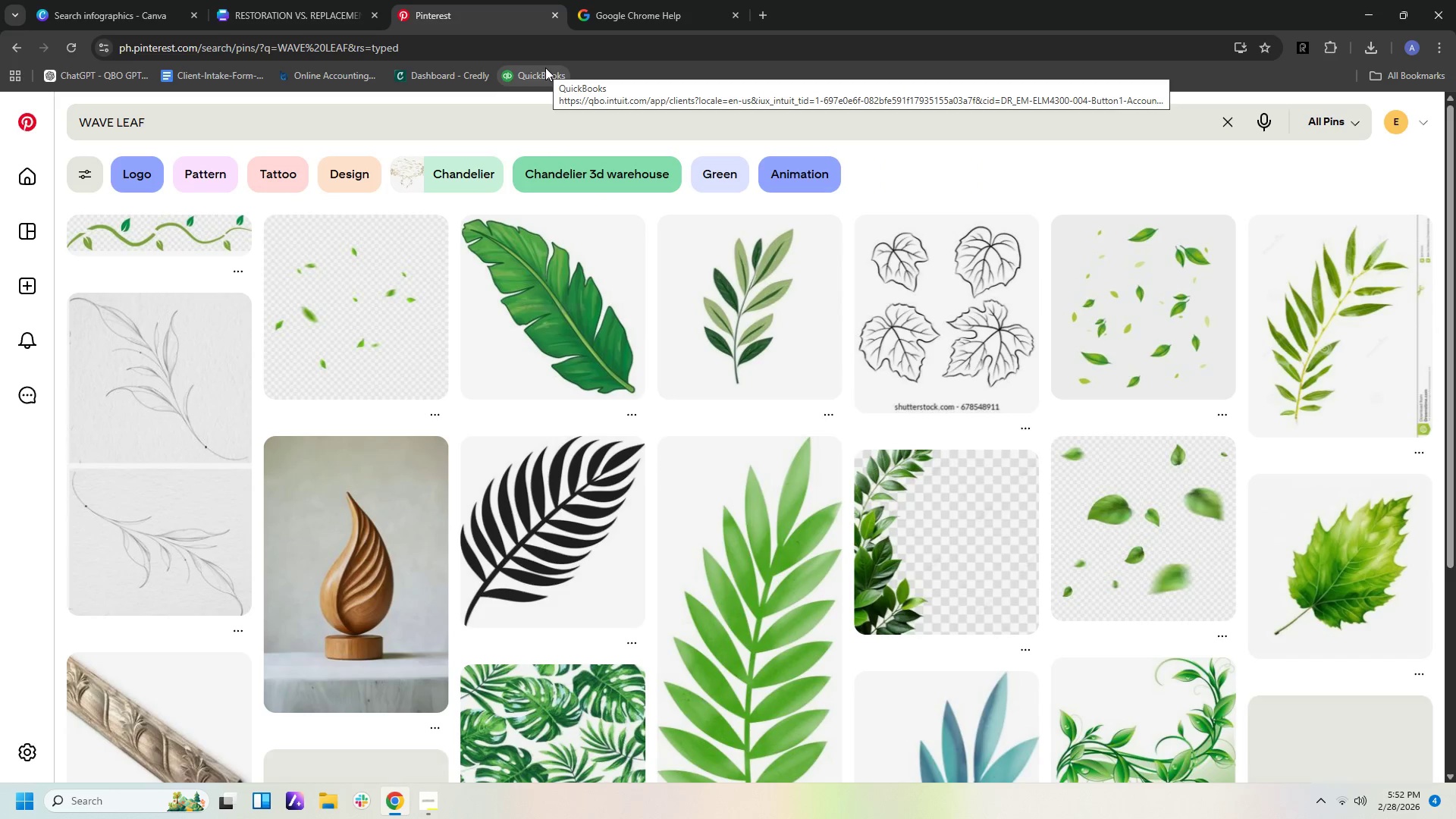 
scroll: coordinate [595, 196], scroll_direction: down, amount: 12.0
 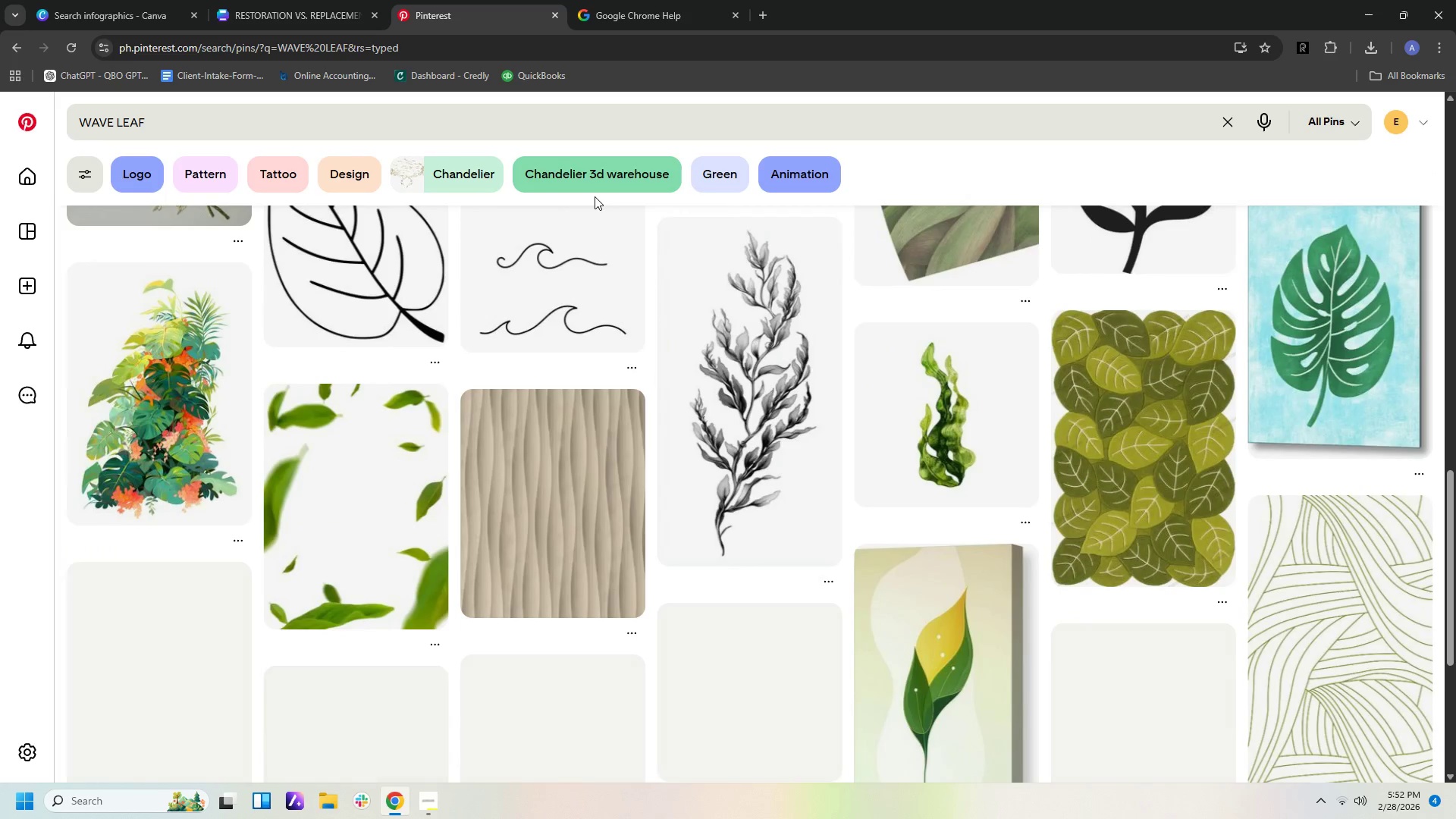 
scroll: coordinate [595, 196], scroll_direction: up, amount: 4.0
 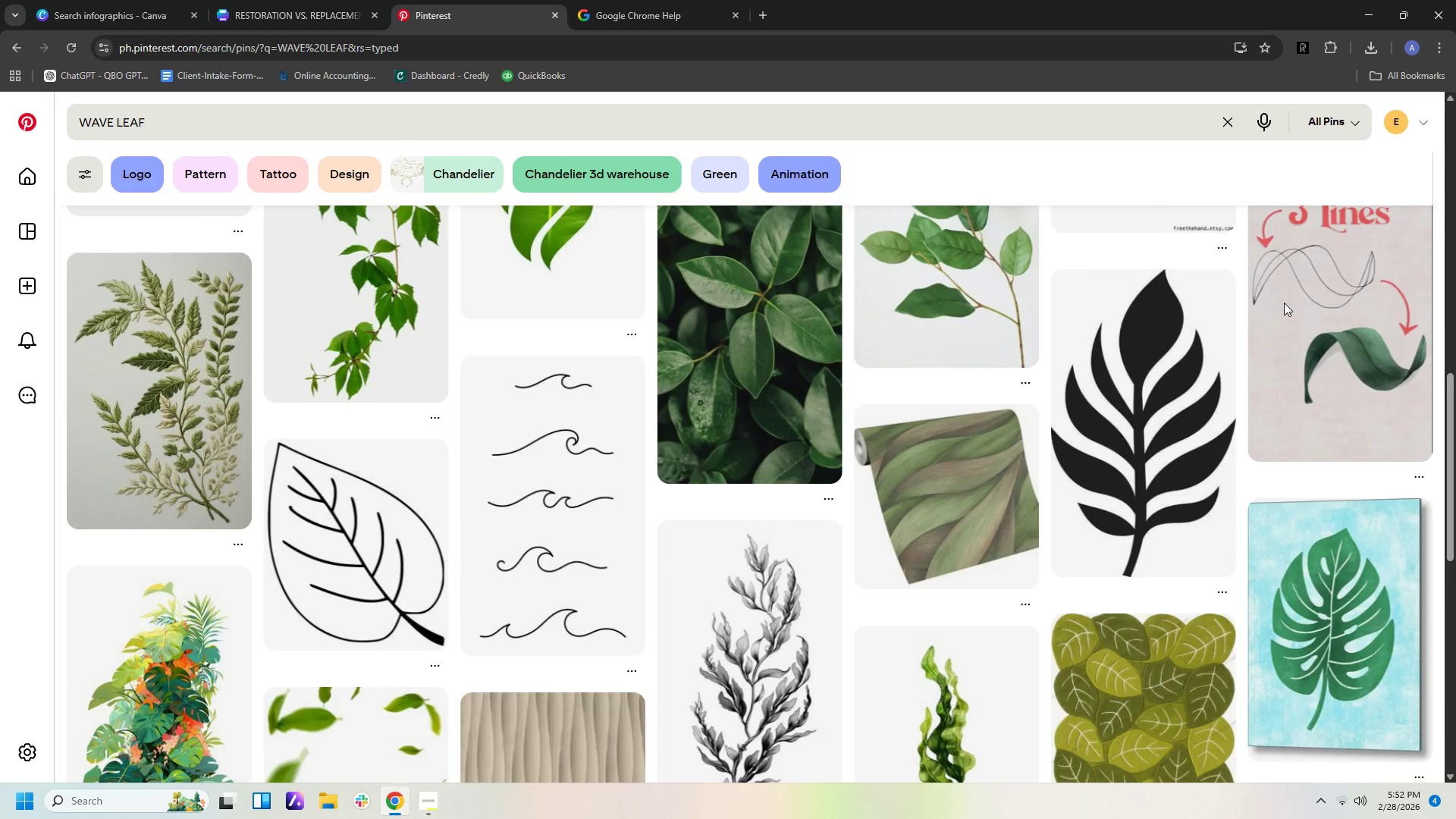 
left_click([1320, 358])
 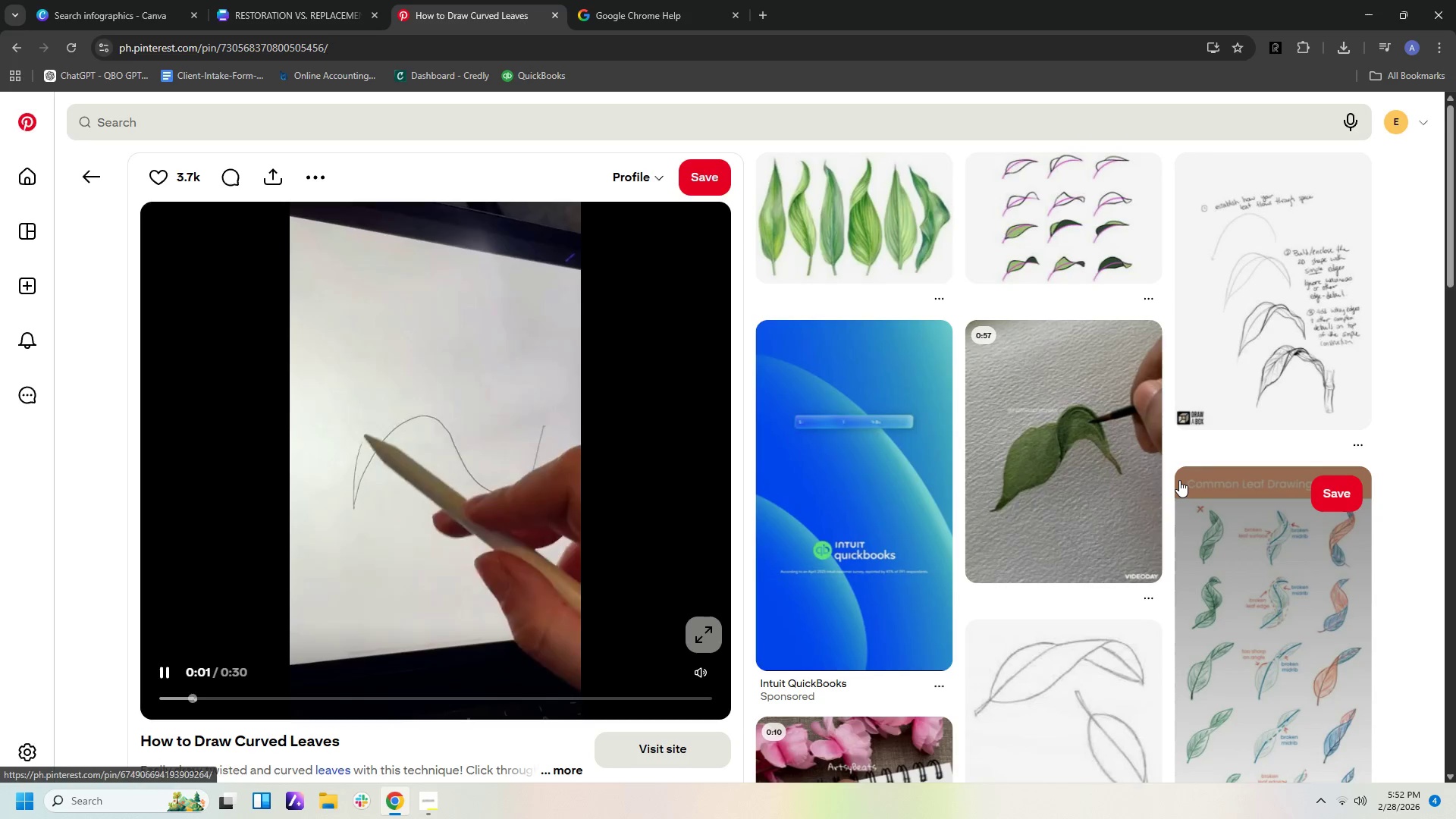 
scroll: coordinate [1112, 375], scroll_direction: down, amount: 17.0
 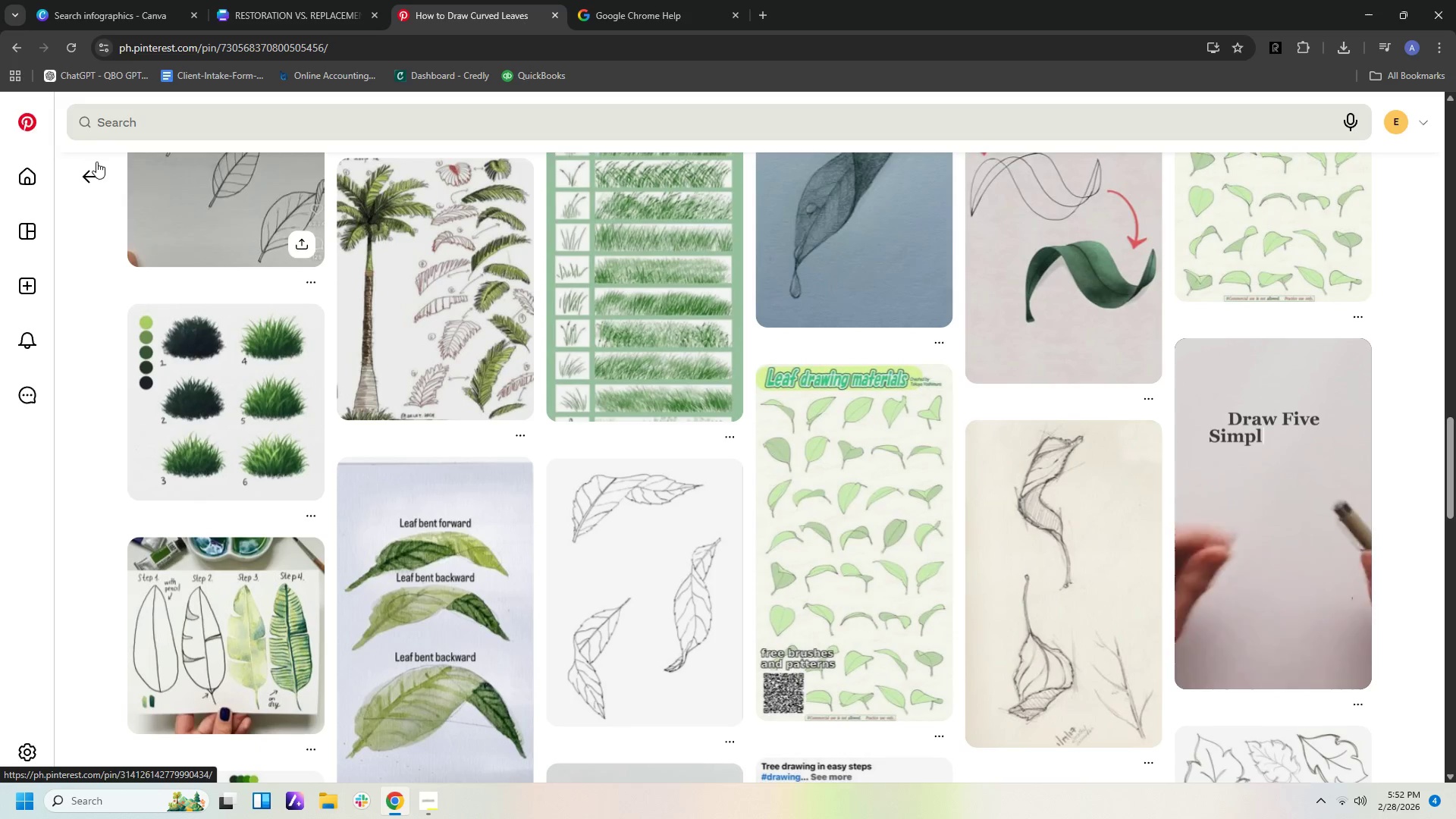 
left_click([82, 187])
 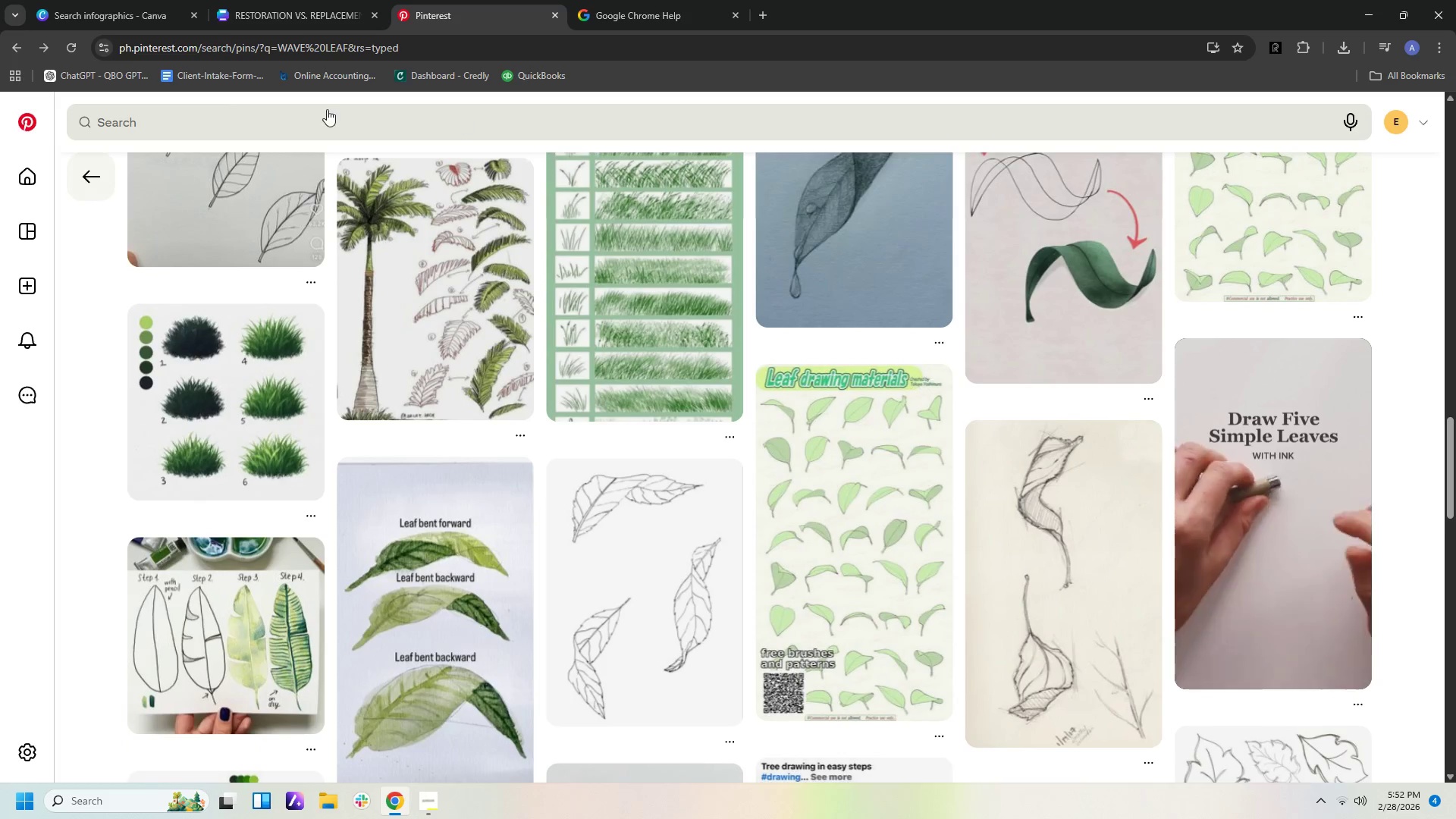 
left_click([211, 121])
 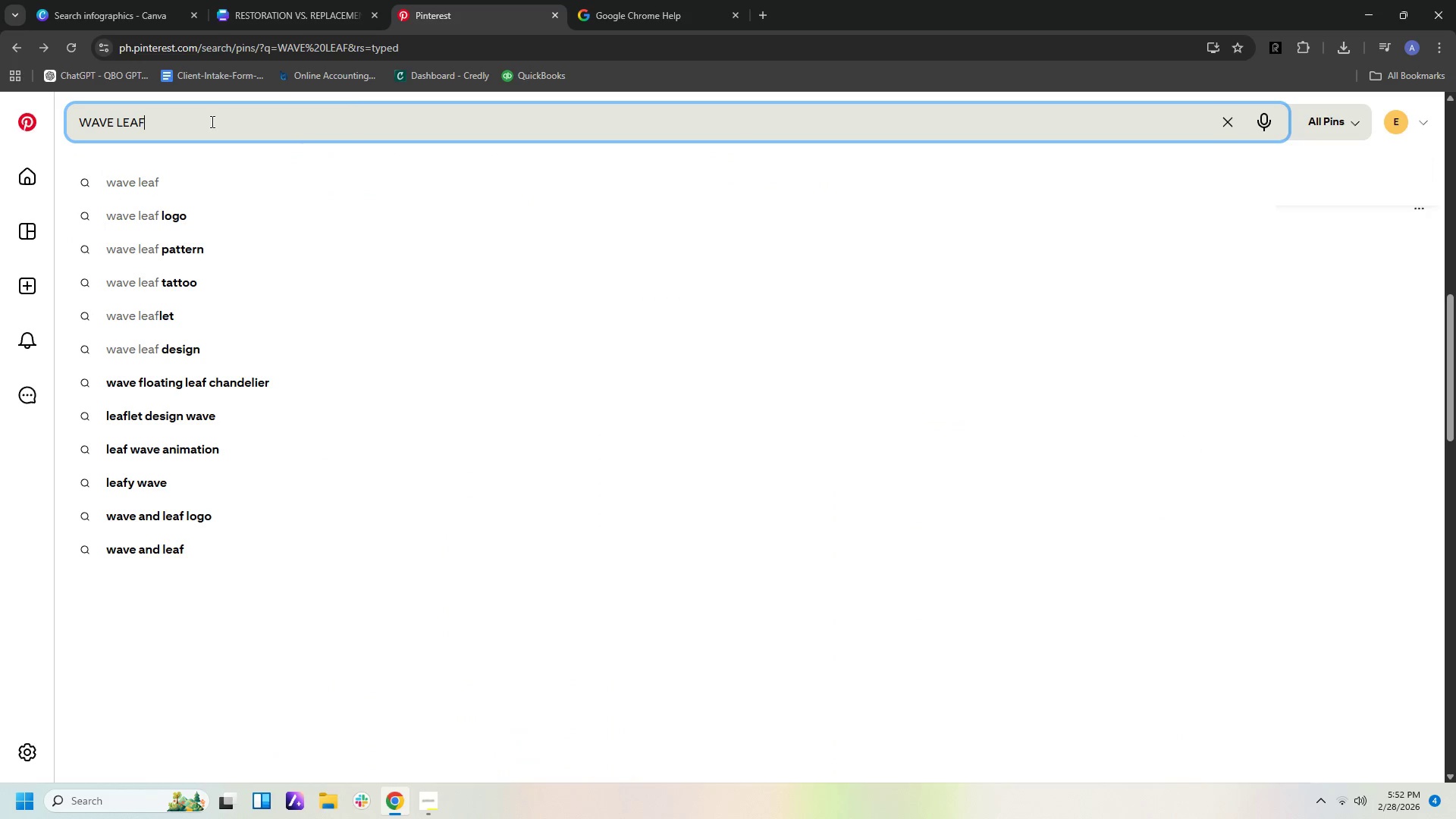 
left_click_drag(start_coordinate=[211, 121], to_coordinate=[0, 101])
 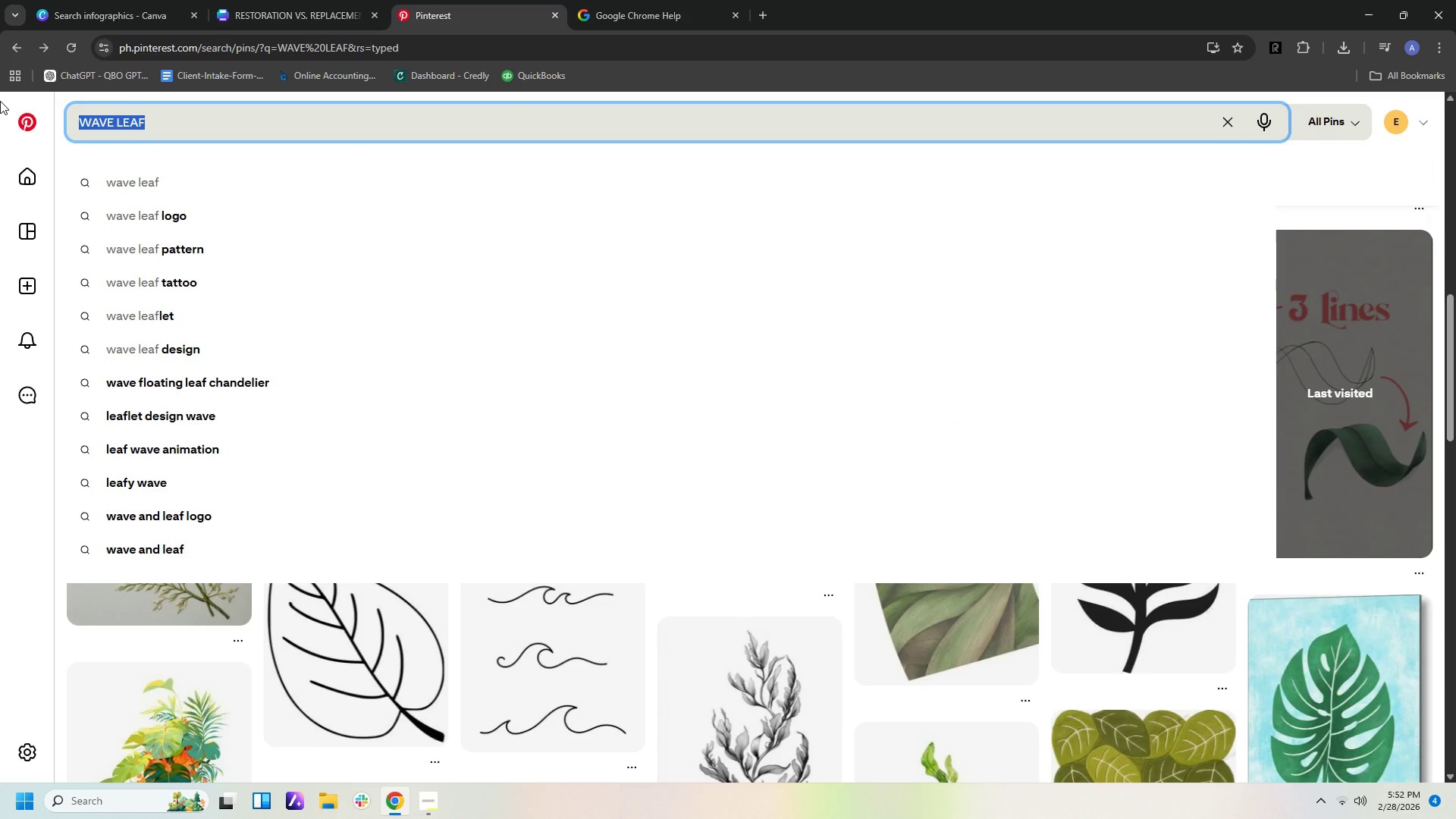 
type(BENDDE)
key(Backspace)
key(Backspace)
type(ED LEAF)
 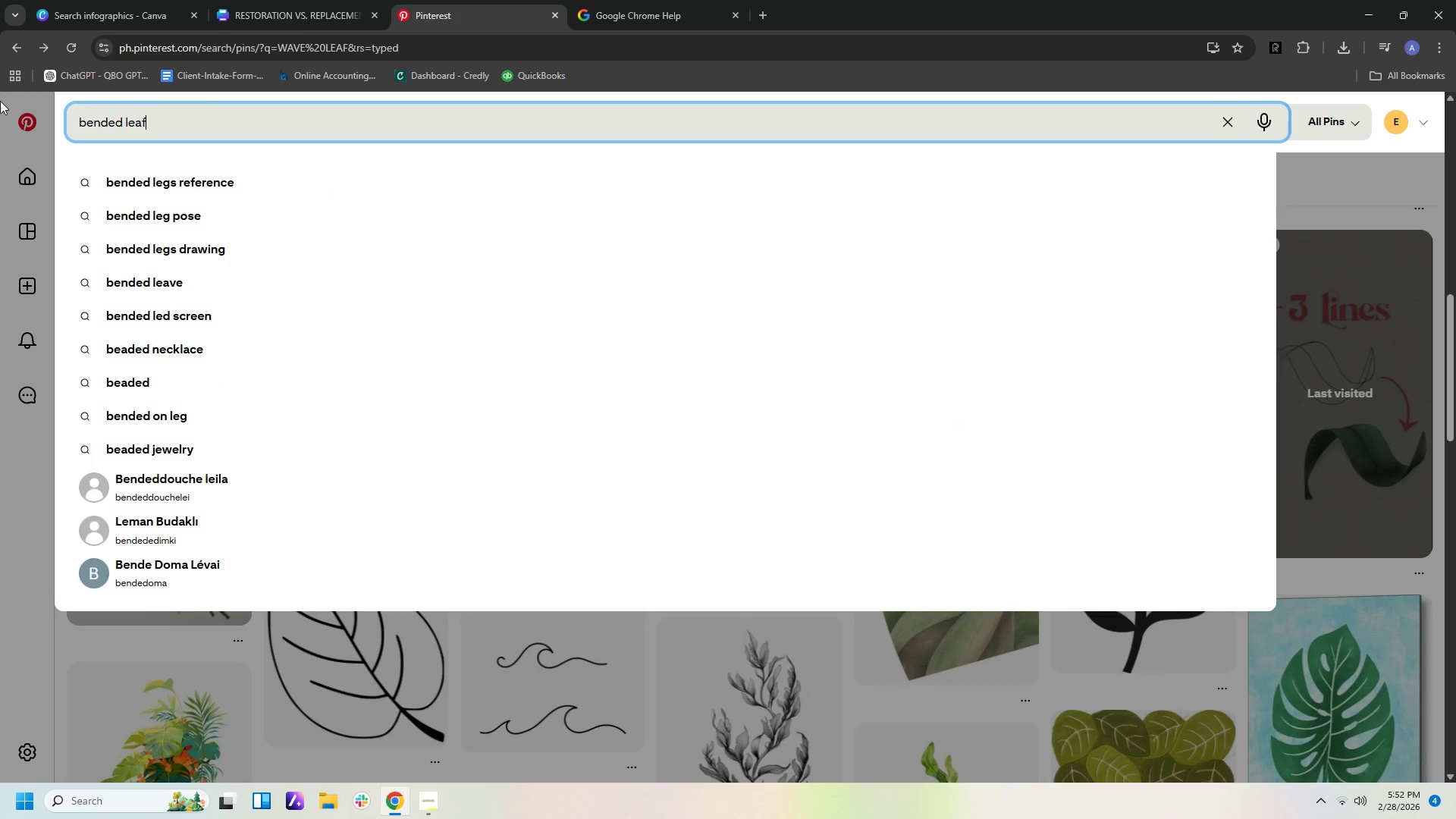 
key(Enter)
 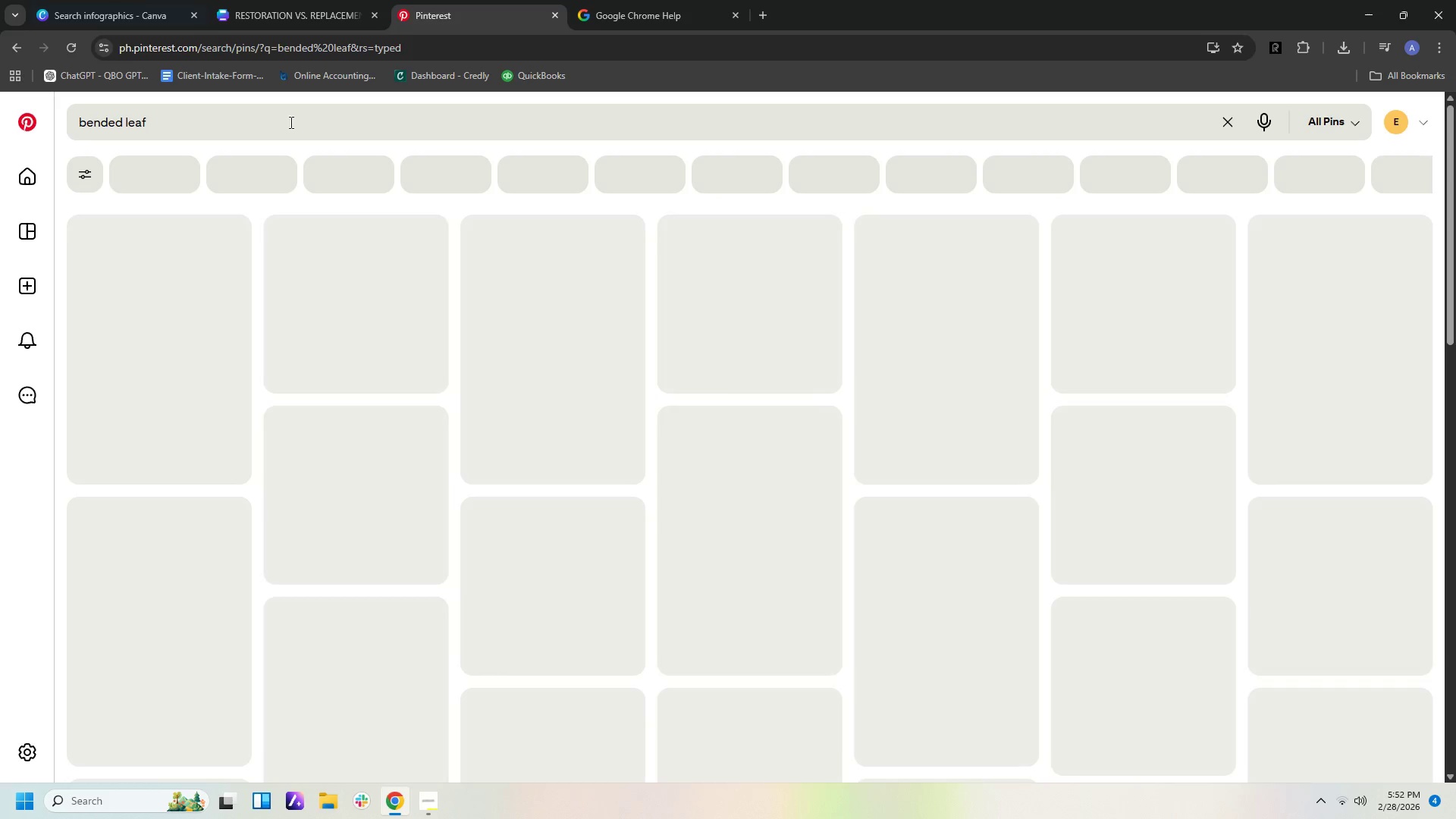 
mouse_move([642, 301])
 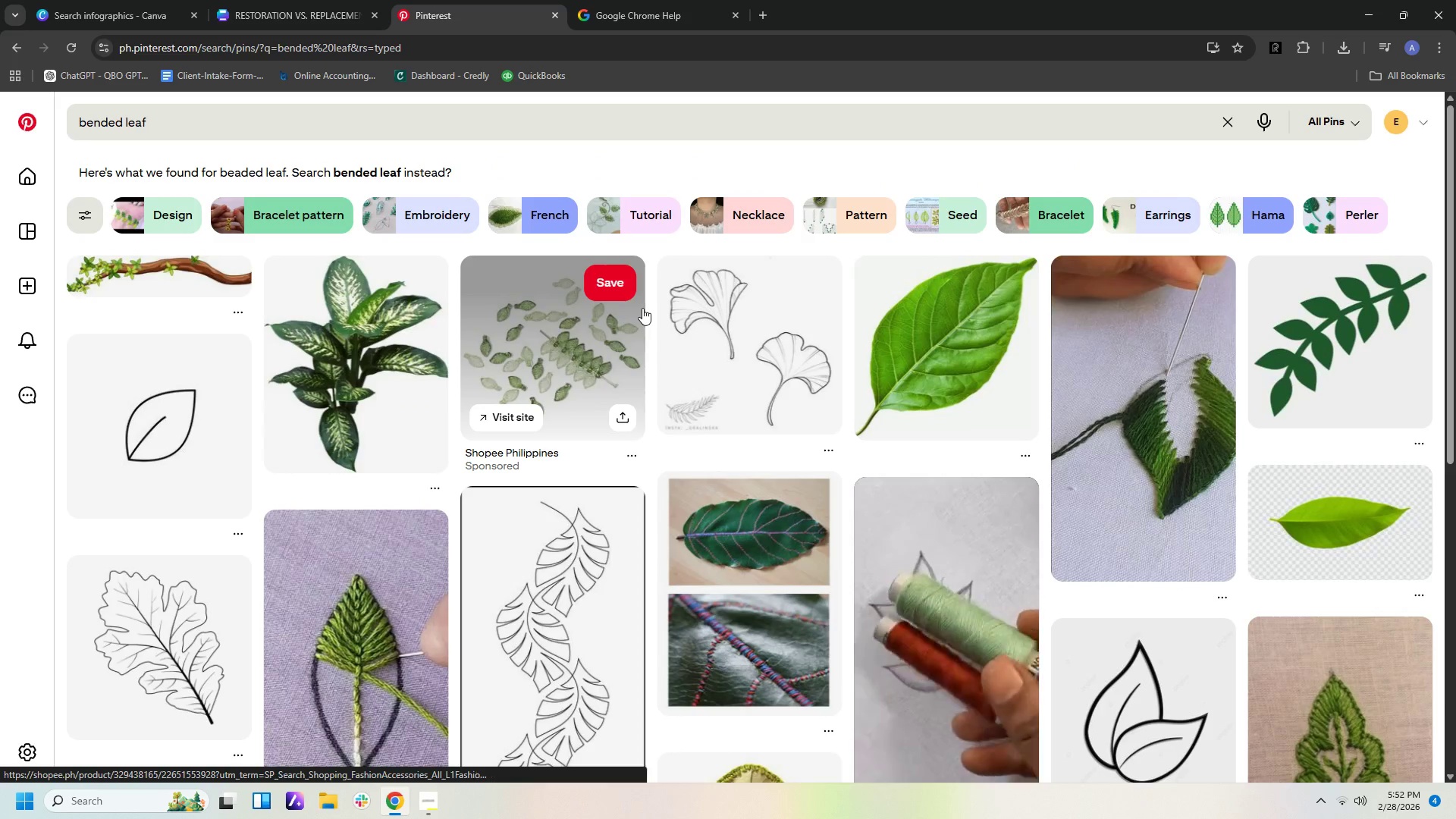 
scroll: coordinate [642, 310], scroll_direction: down, amount: 3.0
 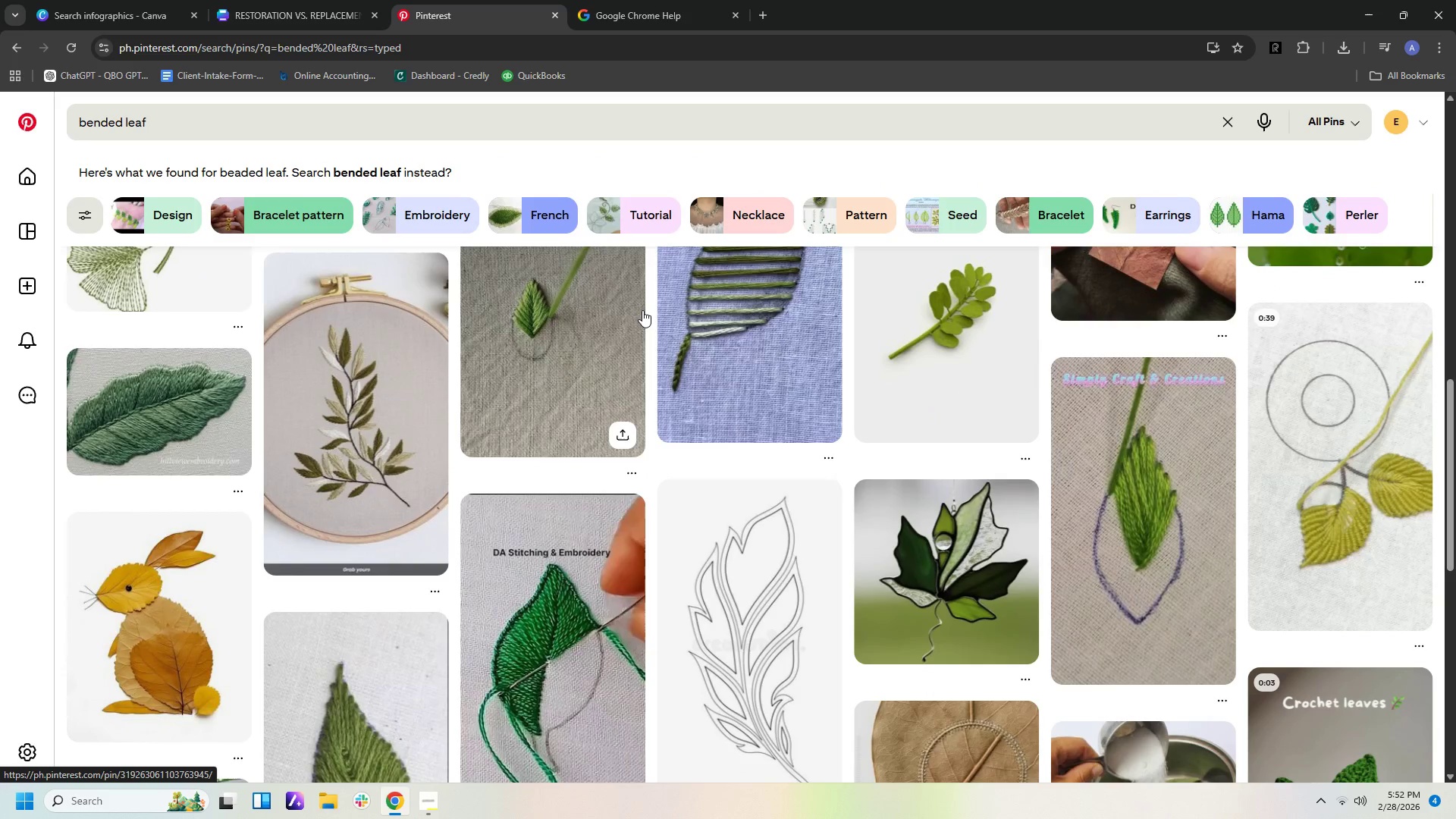 
left_click_drag(start_coordinate=[154, 120], to_coordinate=[0, 122])
 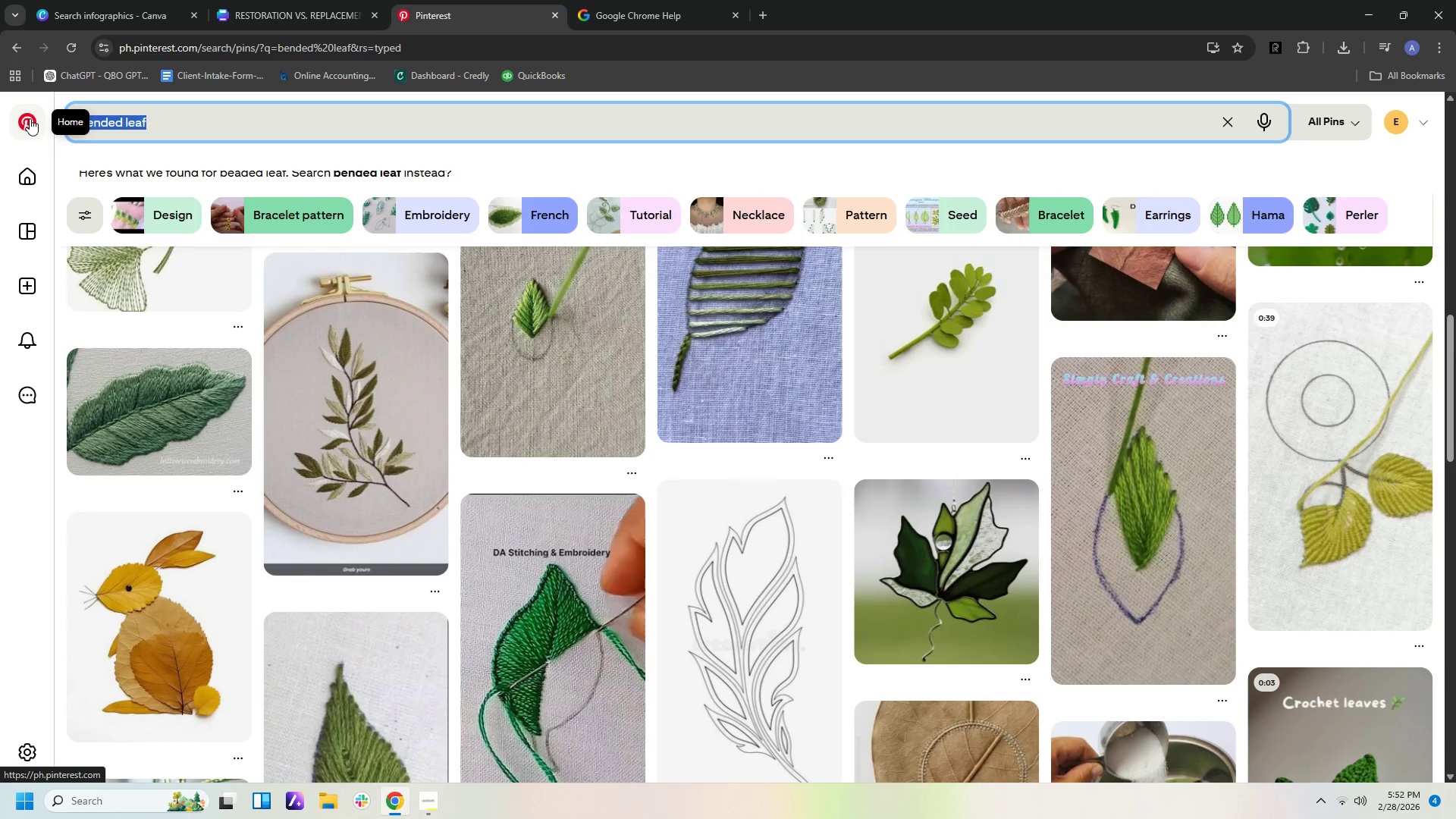 
type(WAVED LEAF)
 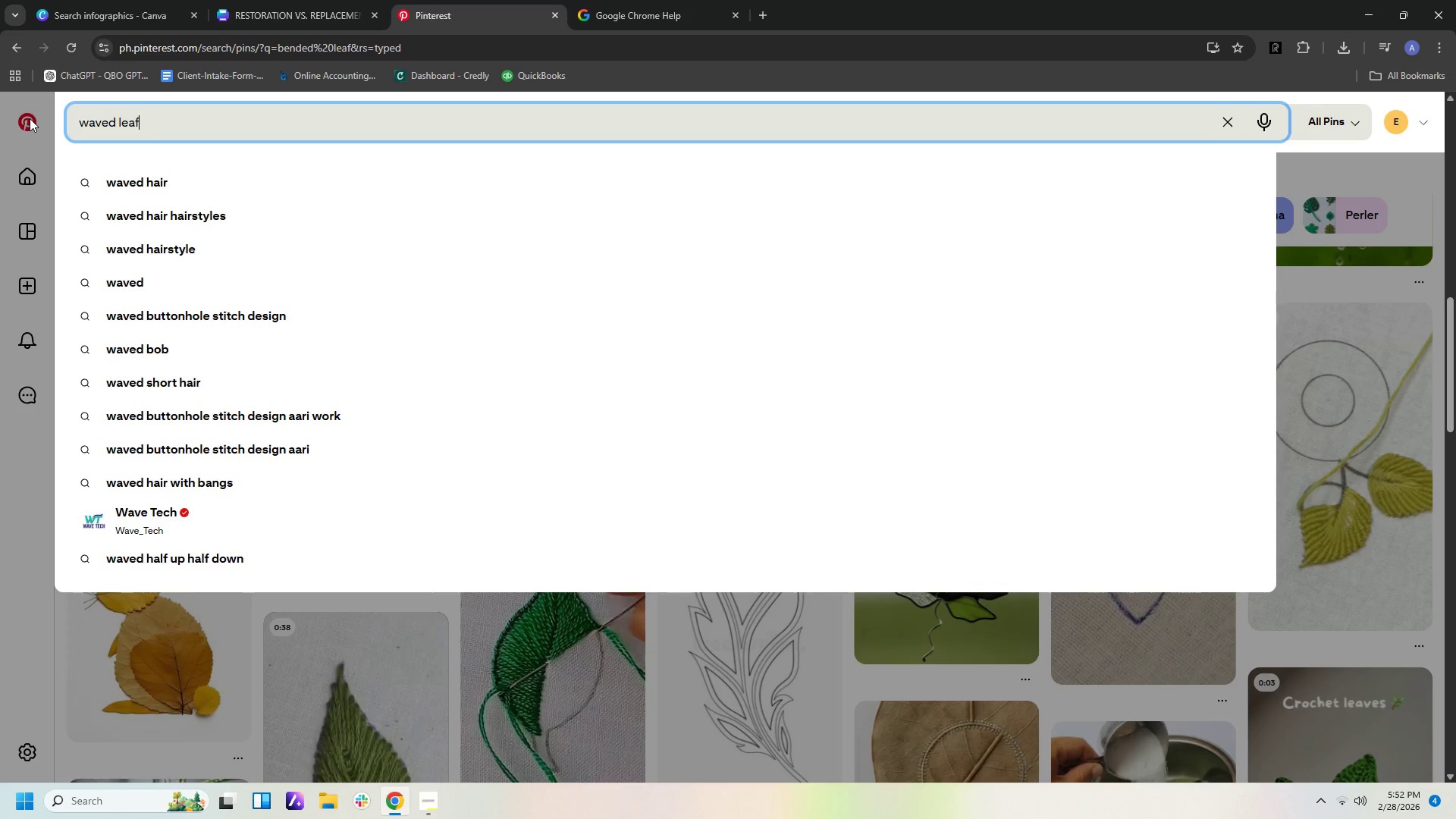 
key(Enter)
 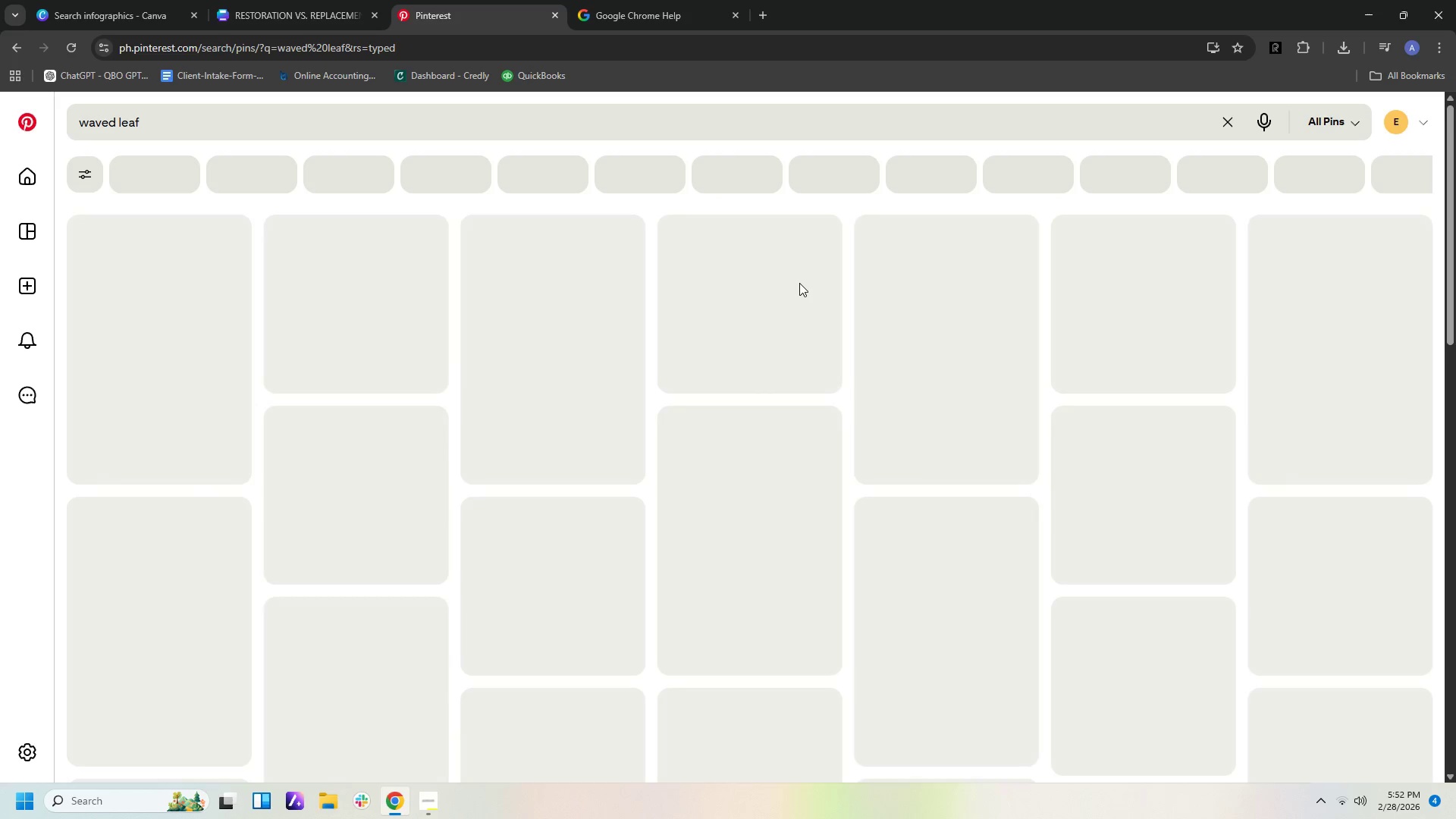 
scroll: coordinate [924, 359], scroll_direction: up, amount: 3.0
 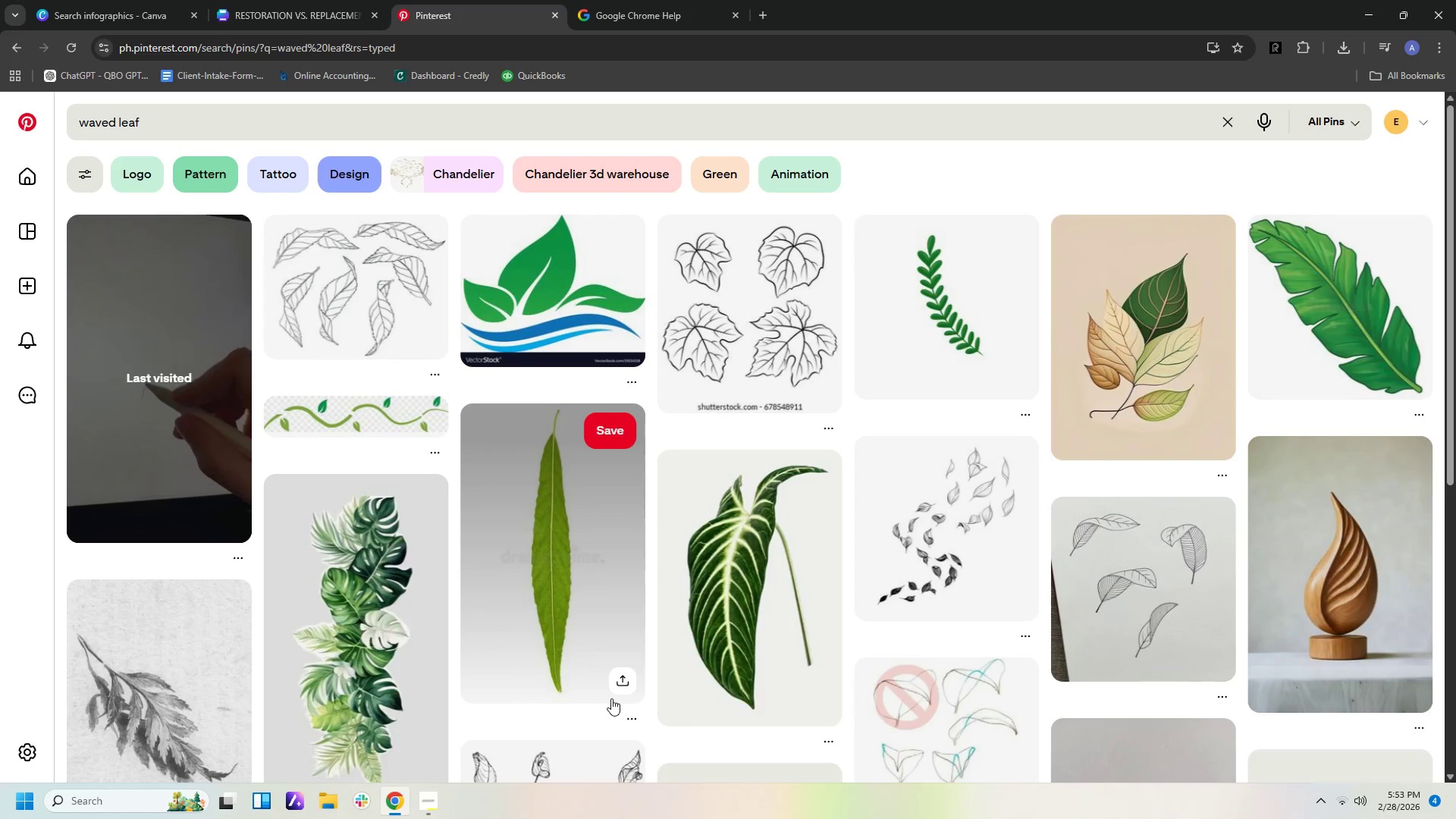 
scroll: coordinate [604, 700], scroll_direction: down, amount: 11.0
 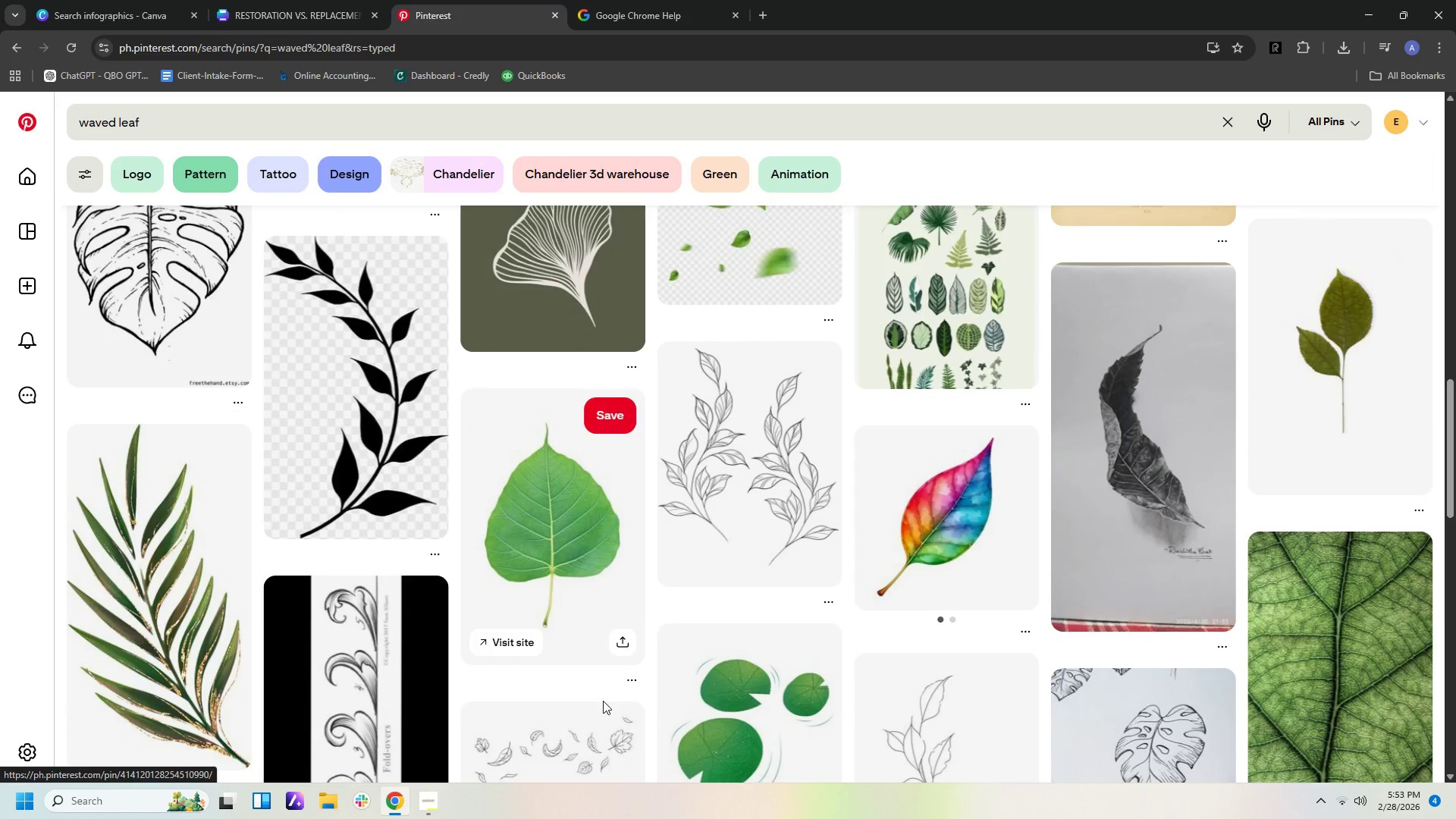 
scroll: coordinate [596, 712], scroll_direction: down, amount: 29.0
 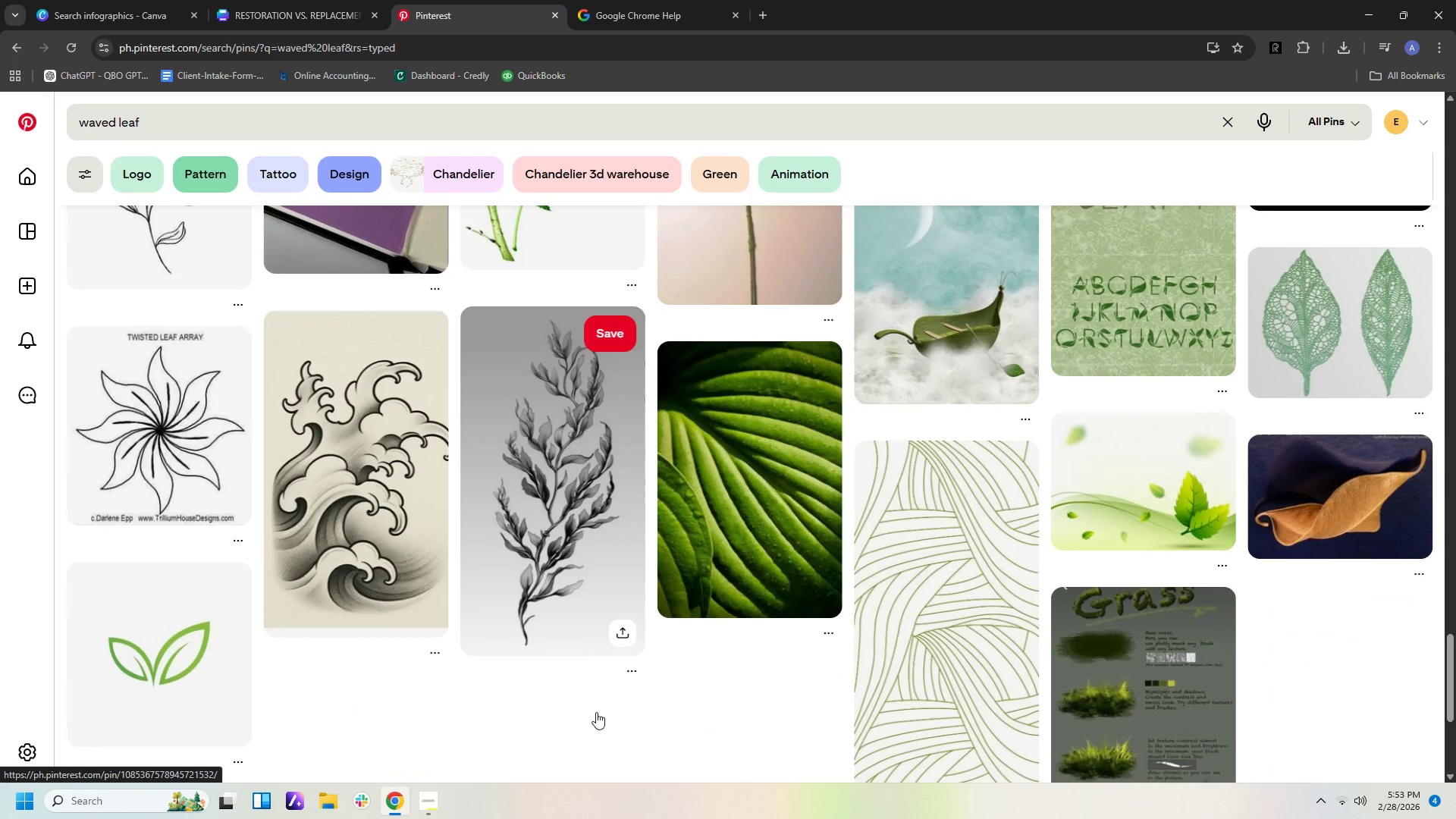 
scroll: coordinate [579, 716], scroll_direction: down, amount: 27.0
 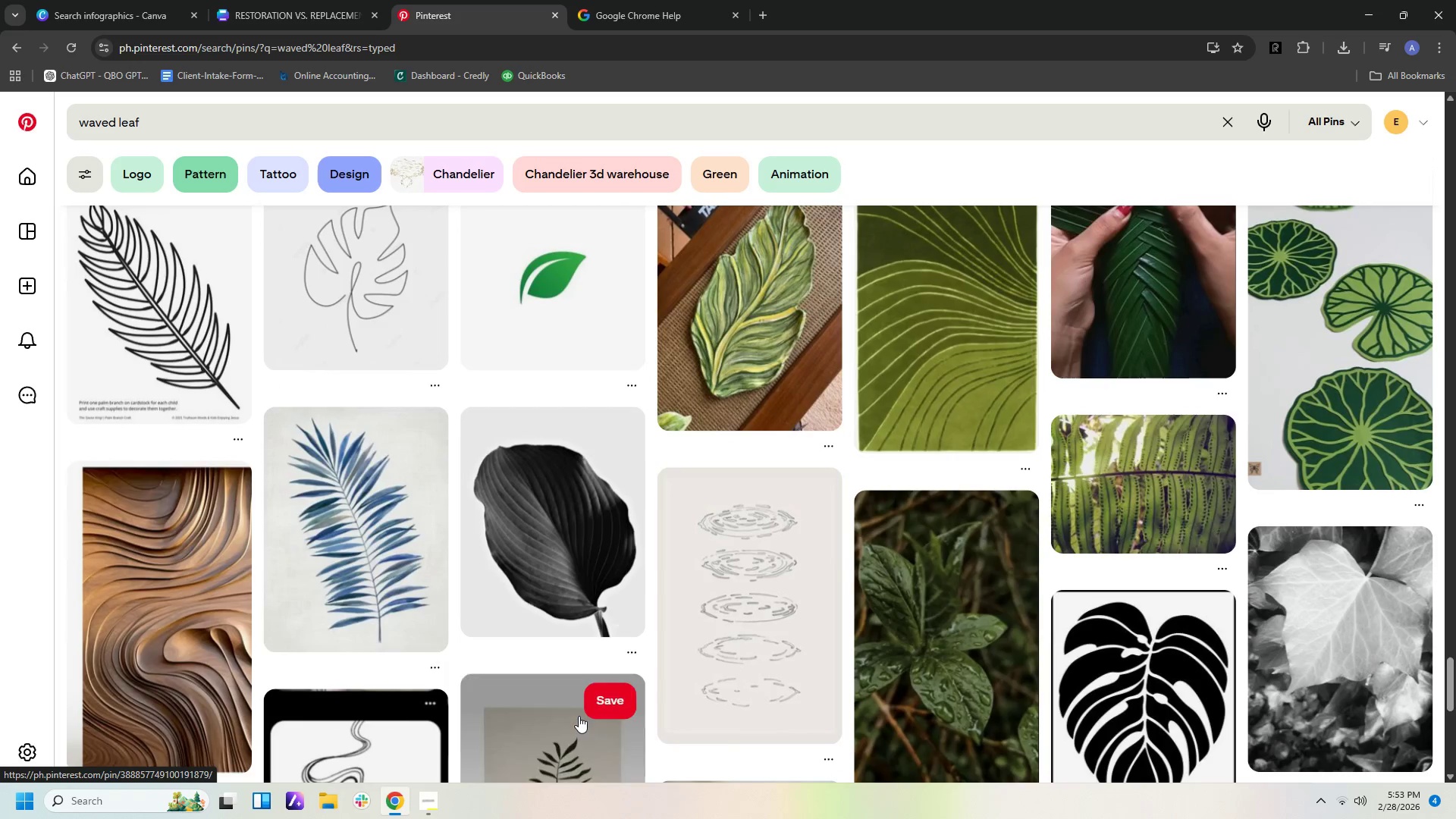 
left_click([543, 304])
 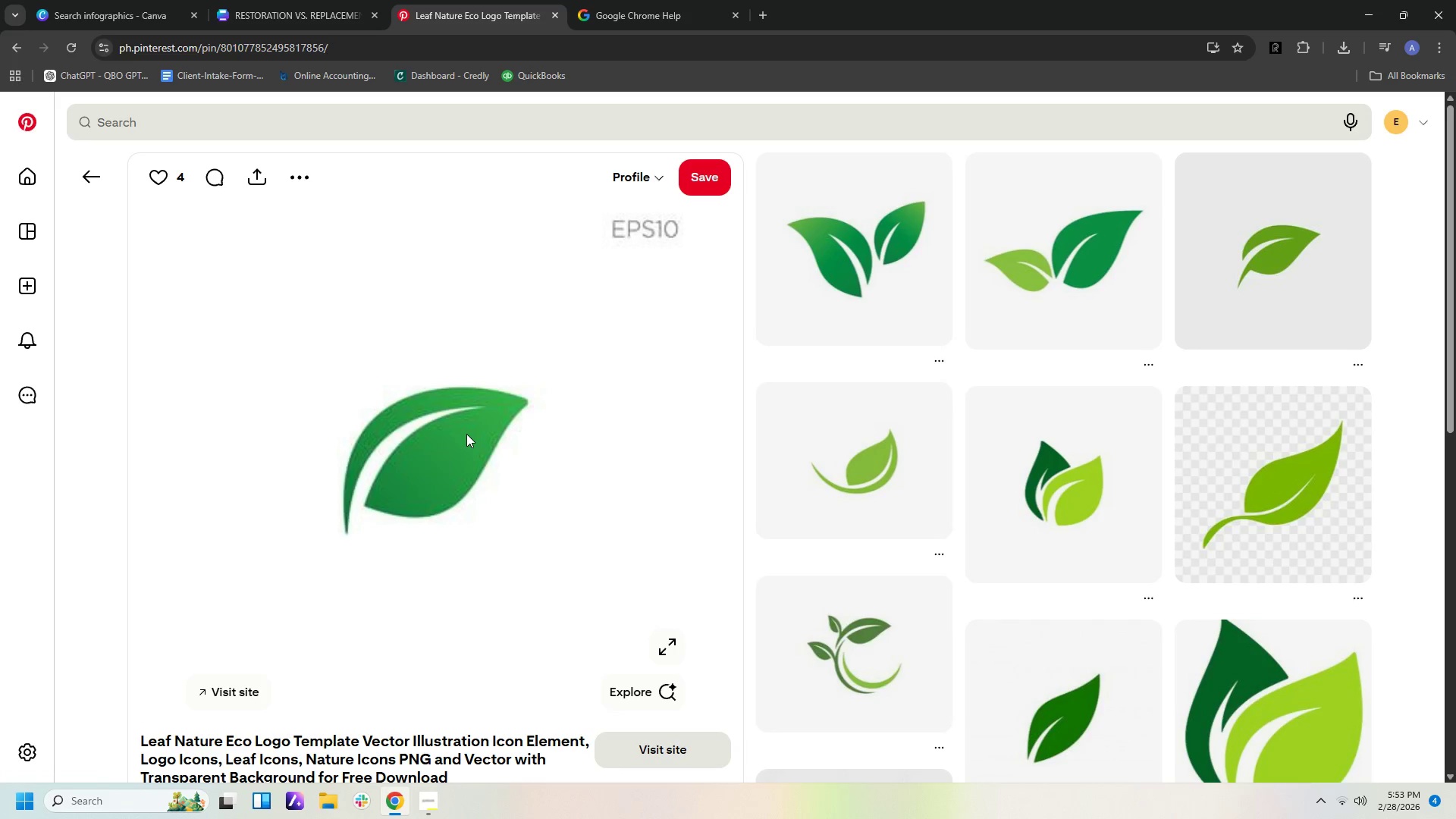 
scroll: coordinate [538, 522], scroll_direction: down, amount: 9.0
 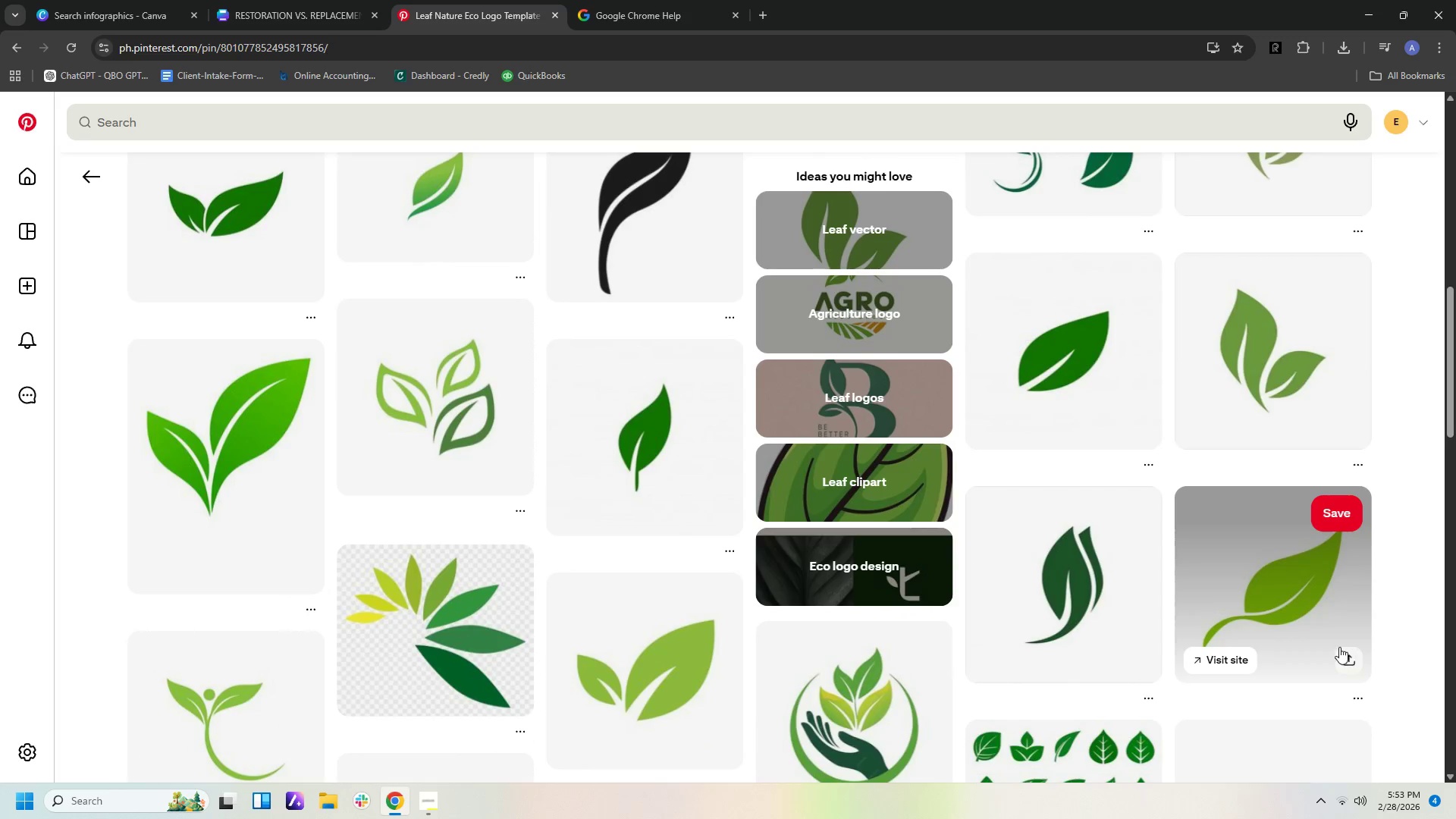 
scroll: coordinate [1148, 771], scroll_direction: down, amount: 13.0
 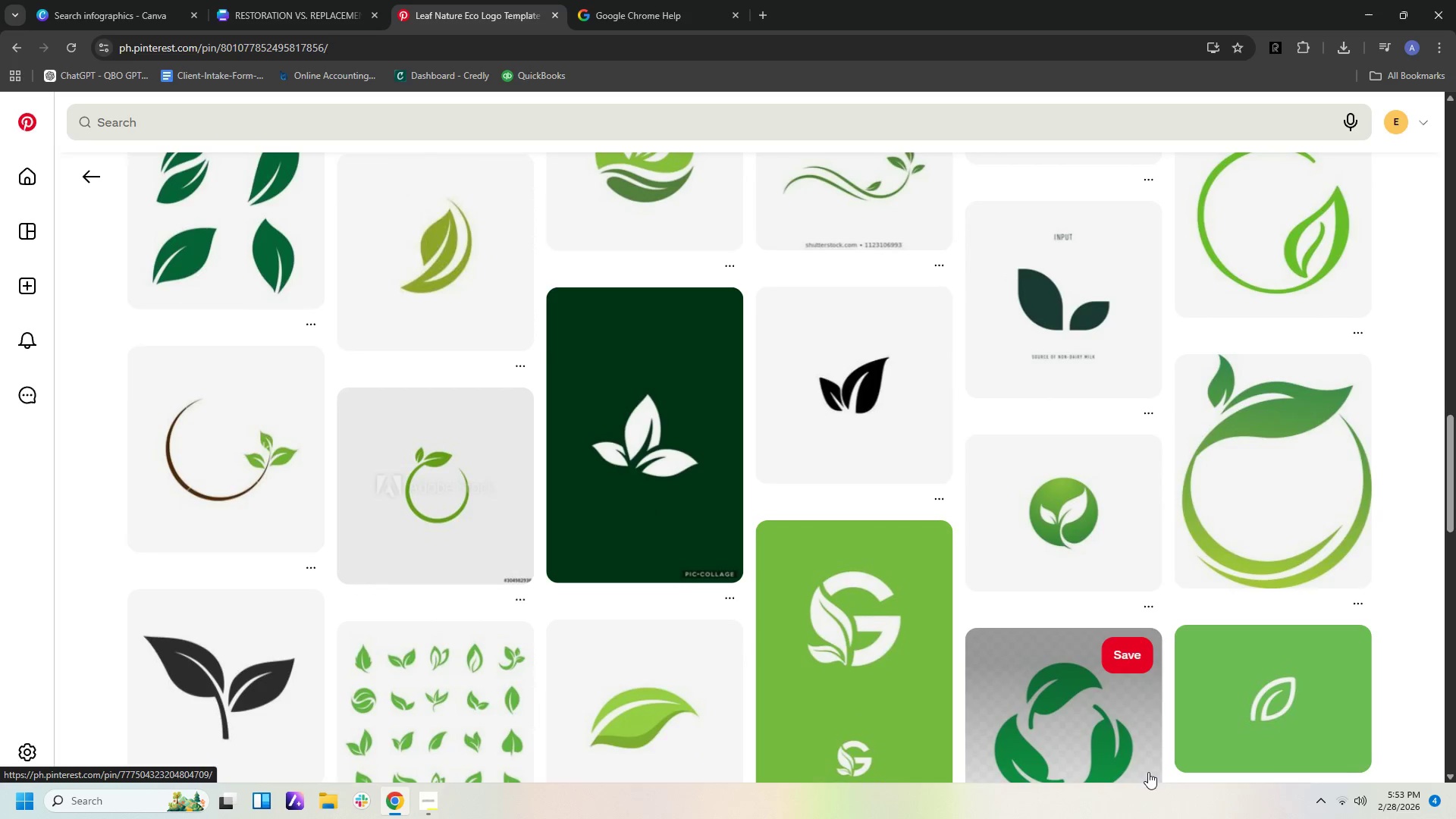 
scroll: coordinate [1096, 814], scroll_direction: down, amount: 14.0
 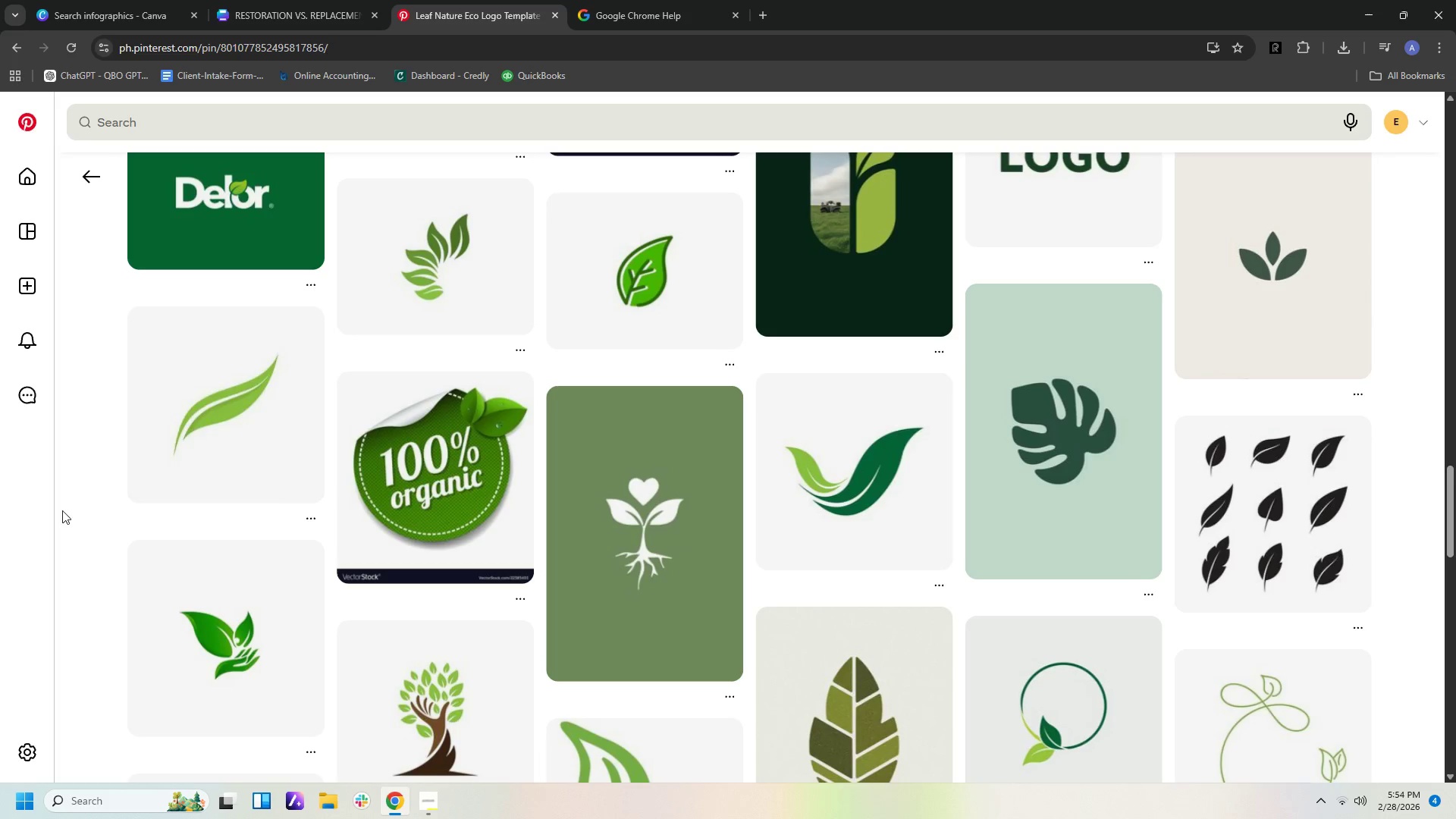 
left_click([237, 421])
 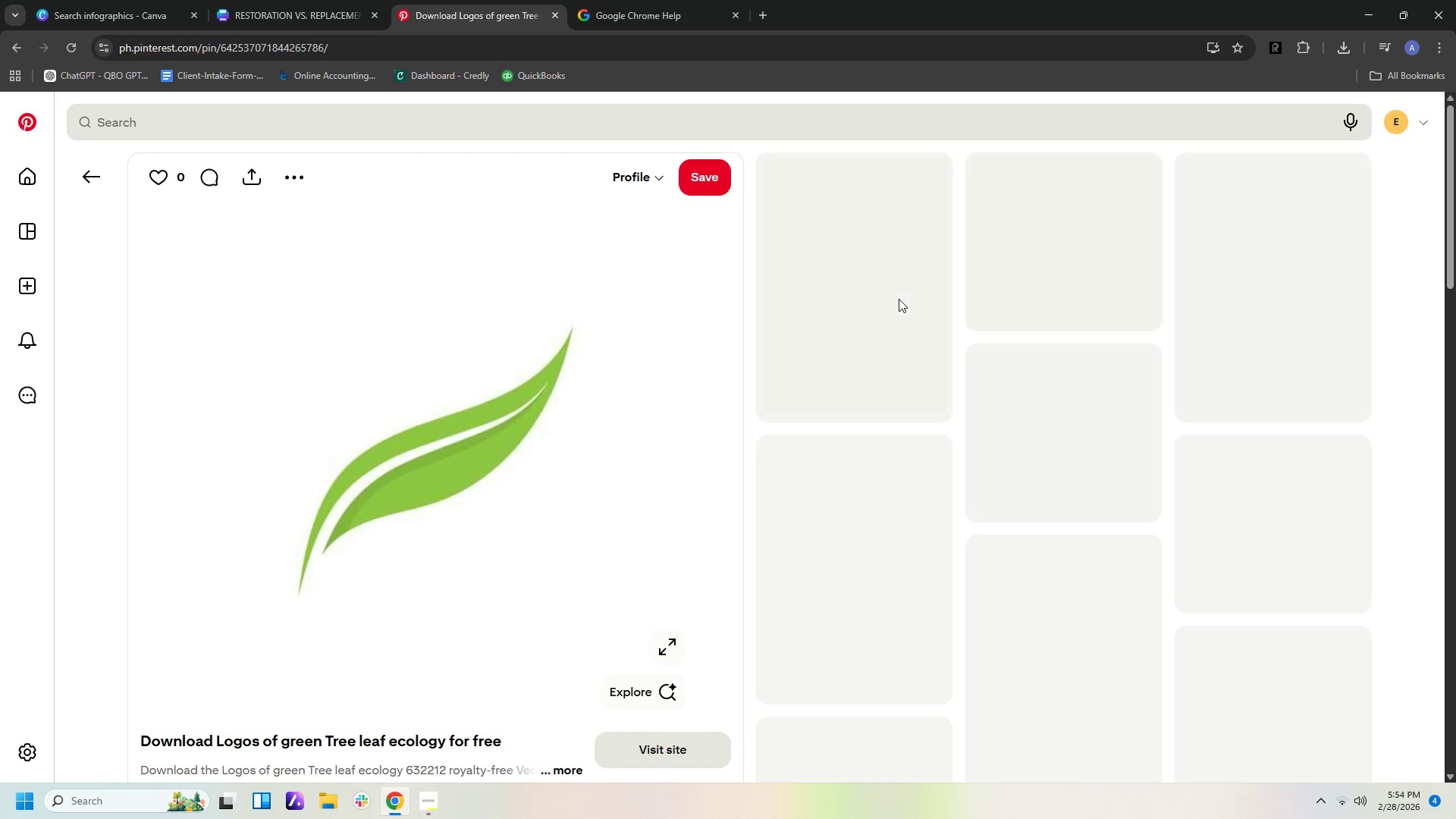 
wait(8.47)
 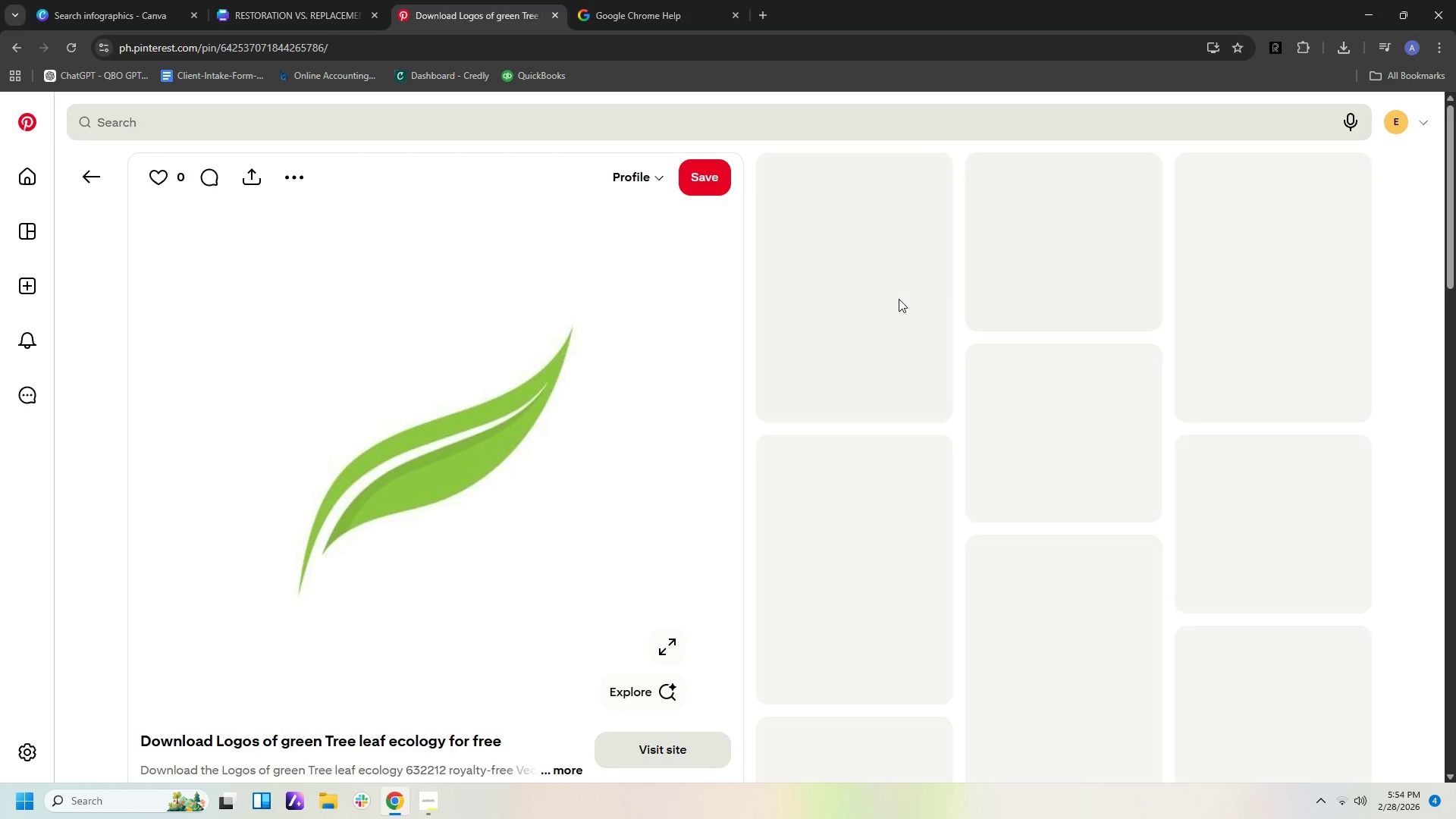 
right_click([538, 446])
 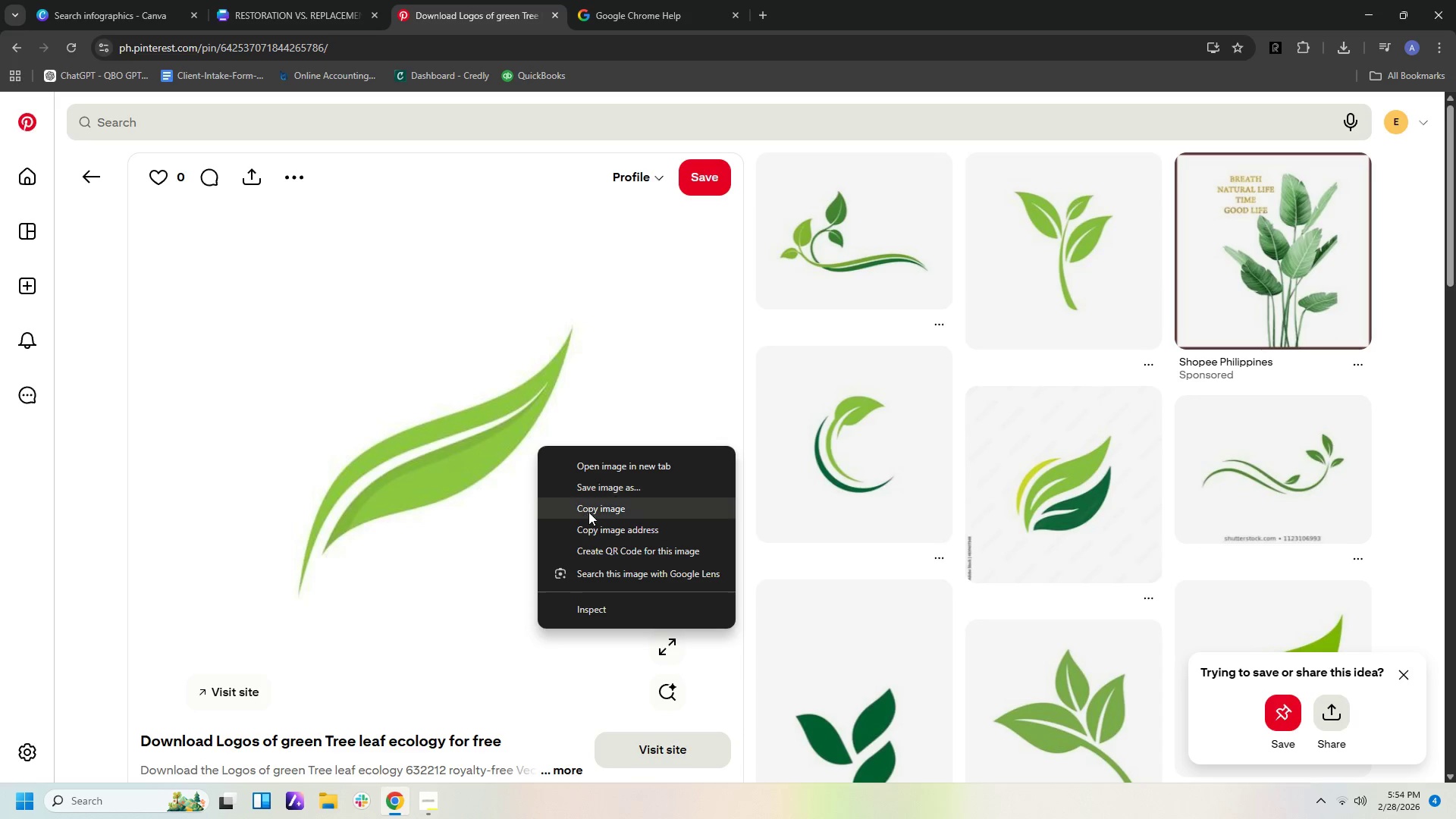 
left_click([592, 512])
 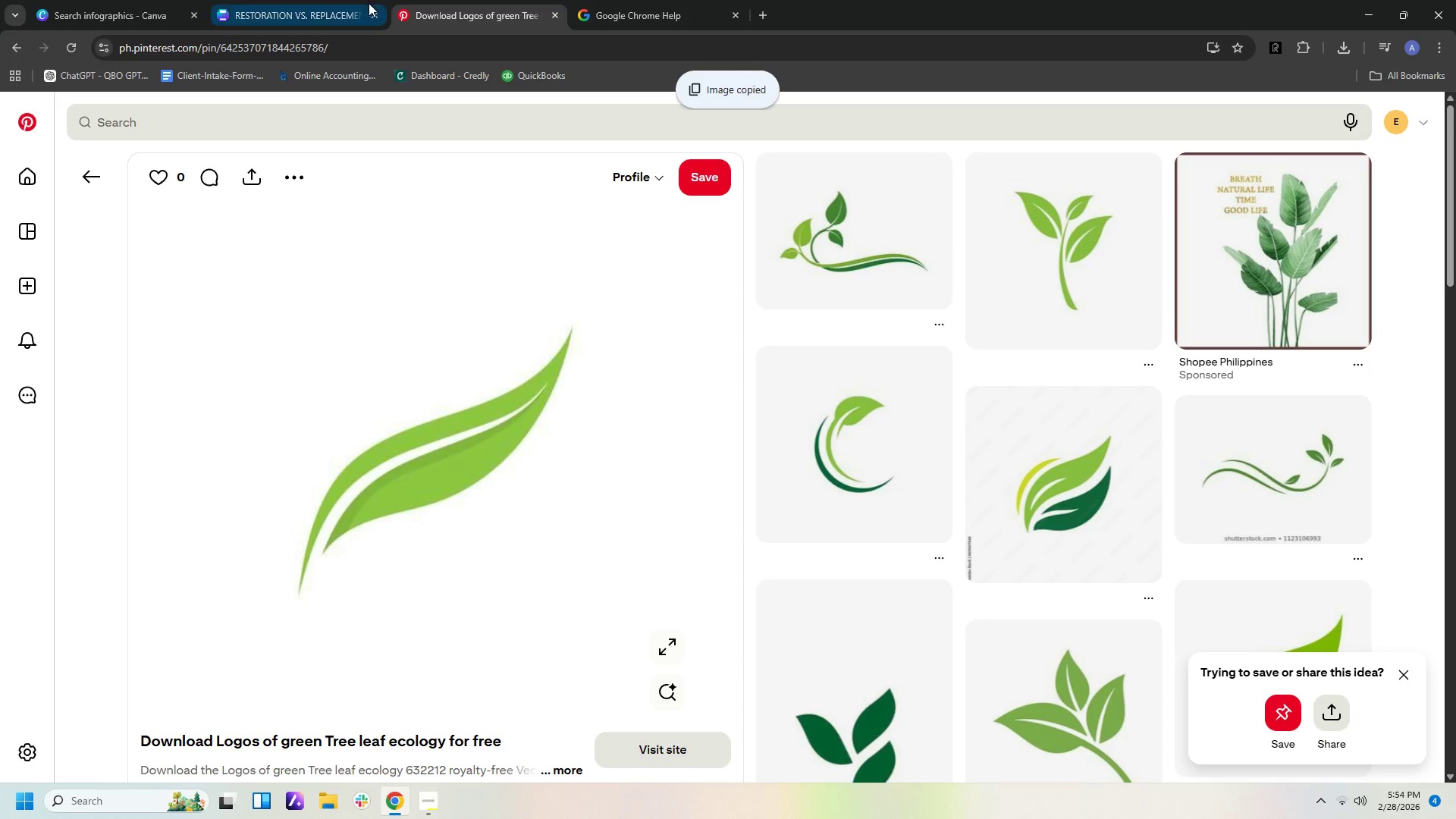 
left_click([363, 17])
 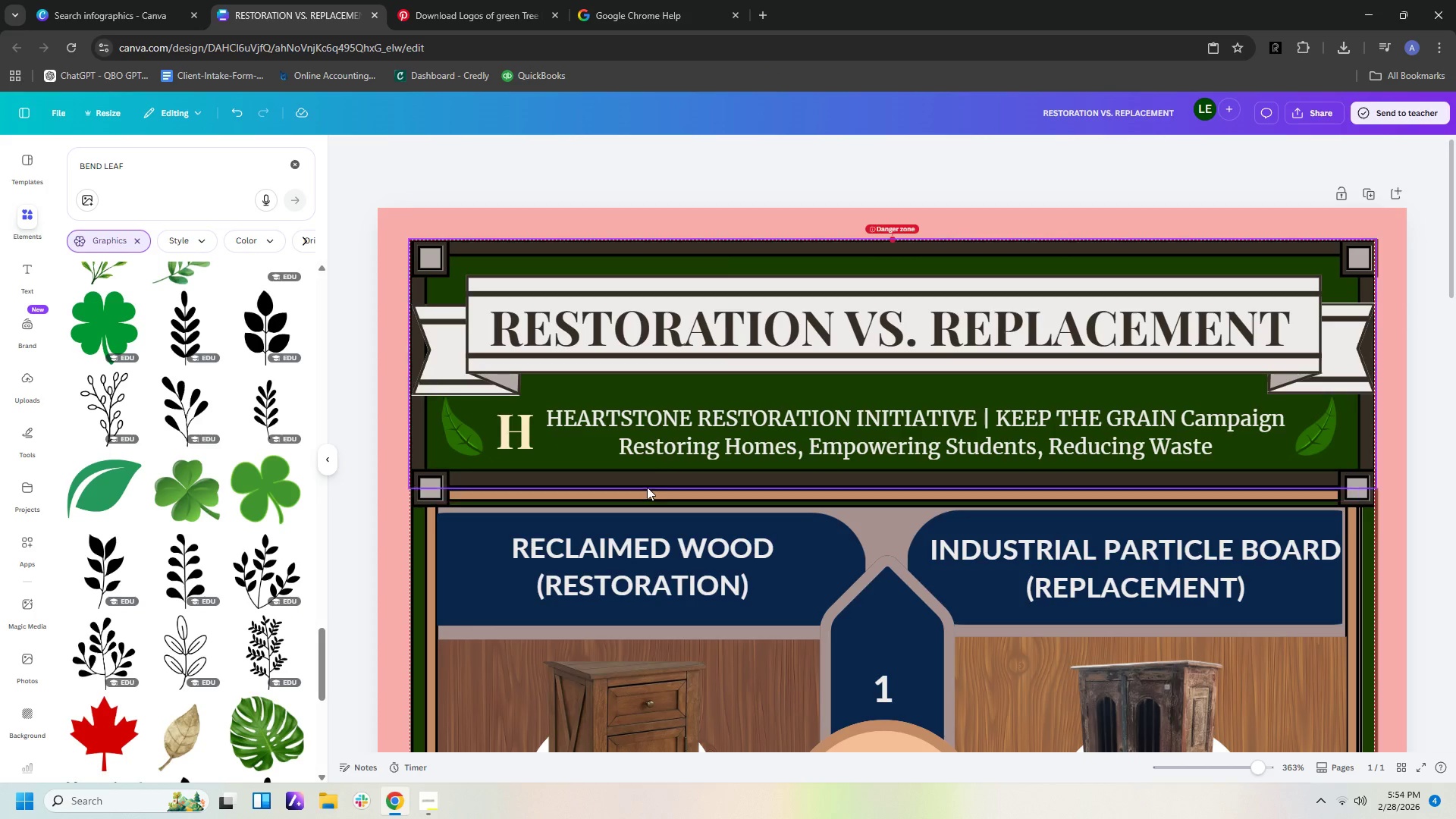 
right_click([653, 431])
 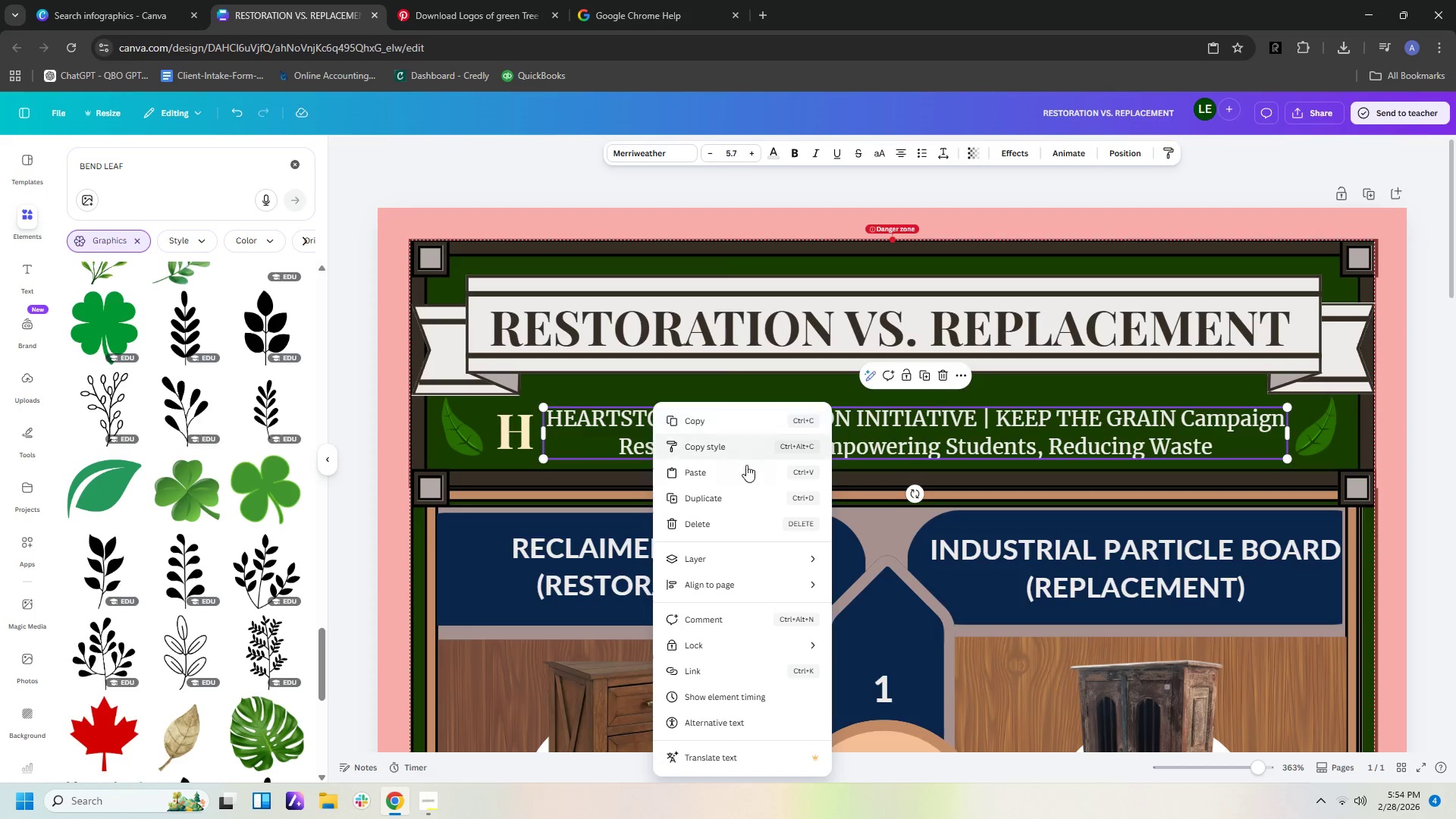 
left_click([738, 472])
 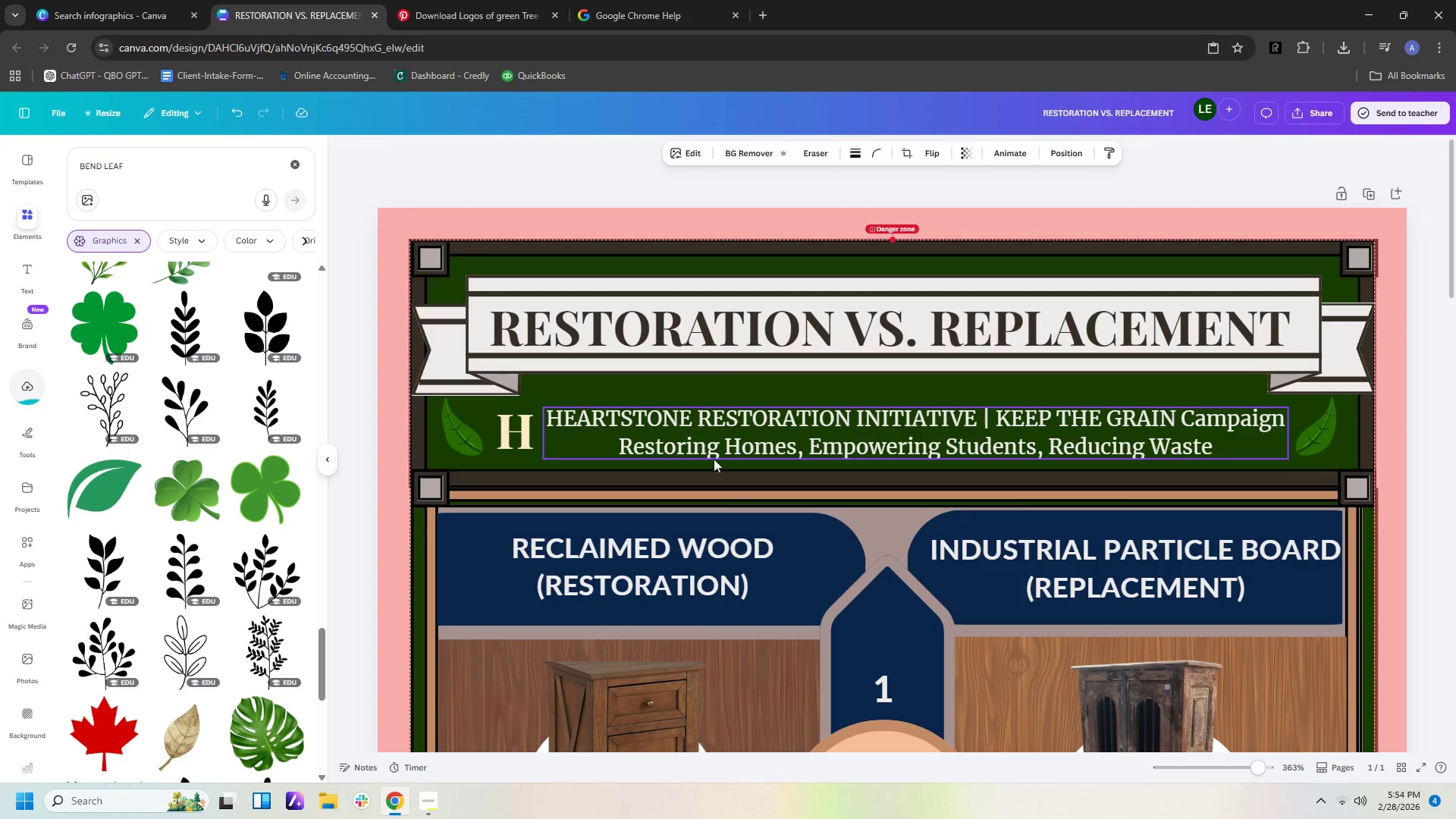 
scroll: coordinate [957, 539], scroll_direction: down, amount: 7.0
 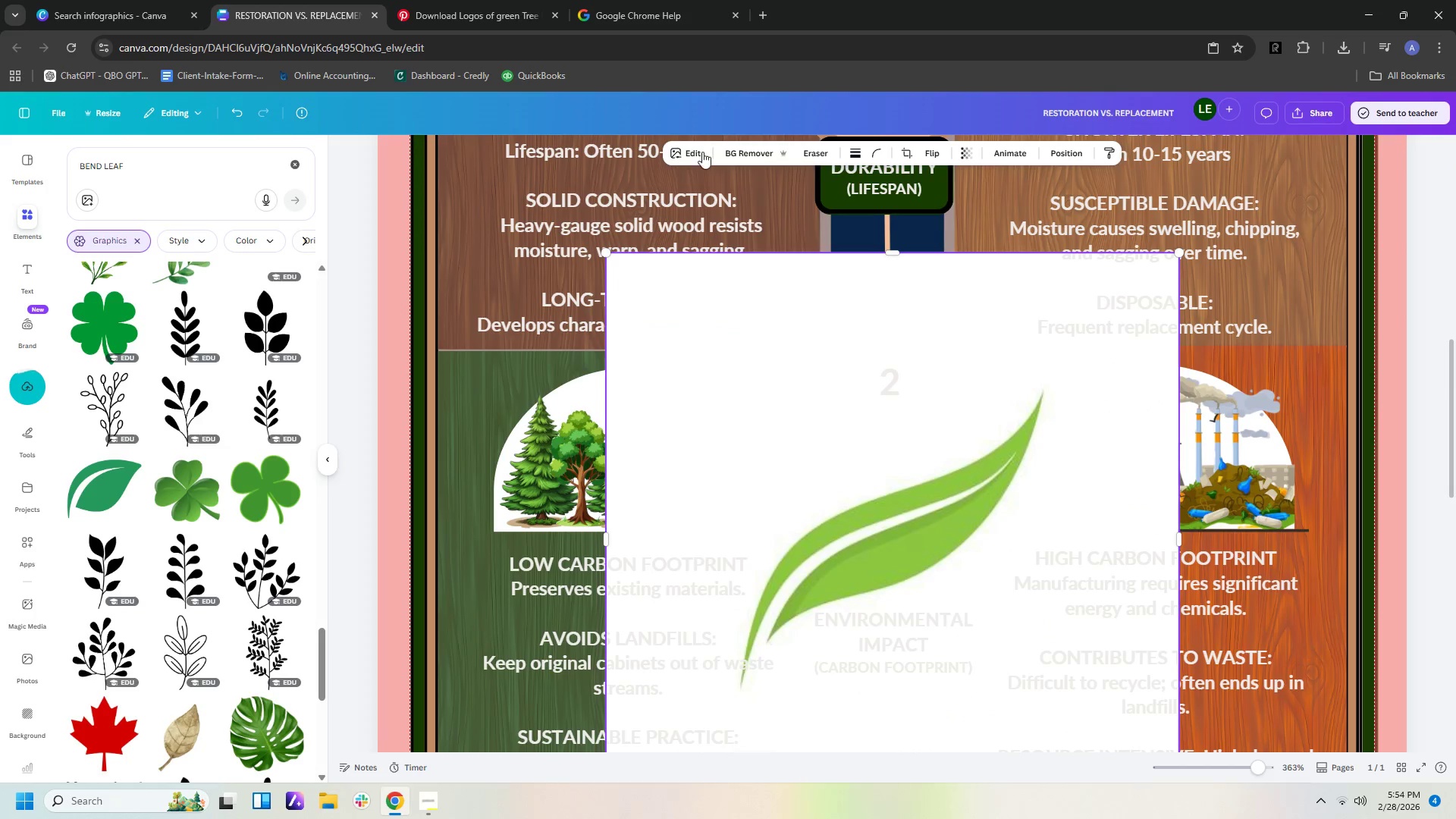 
left_click([738, 153])
 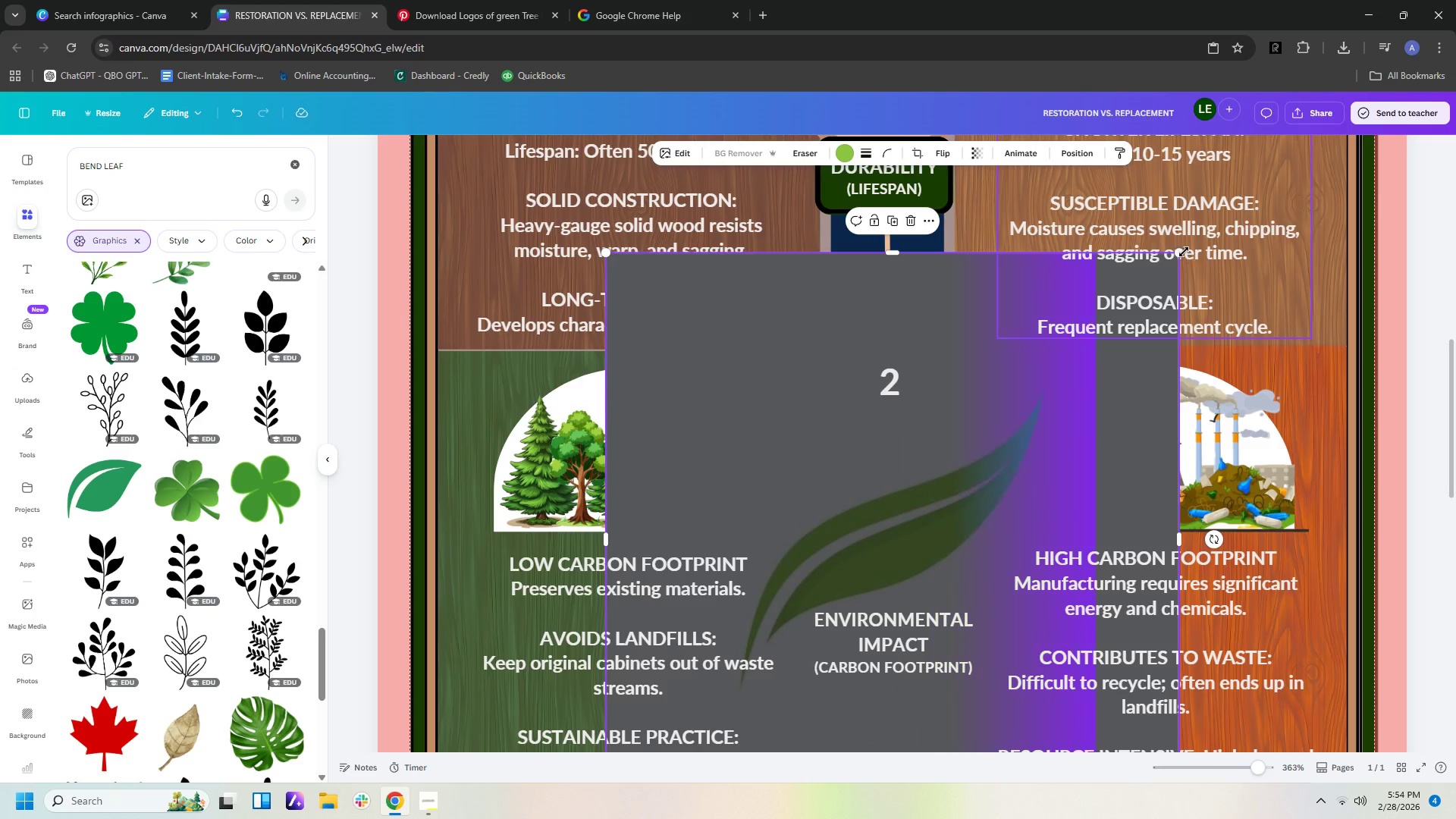 
left_click_drag(start_coordinate=[1184, 253], to_coordinate=[913, 525])
 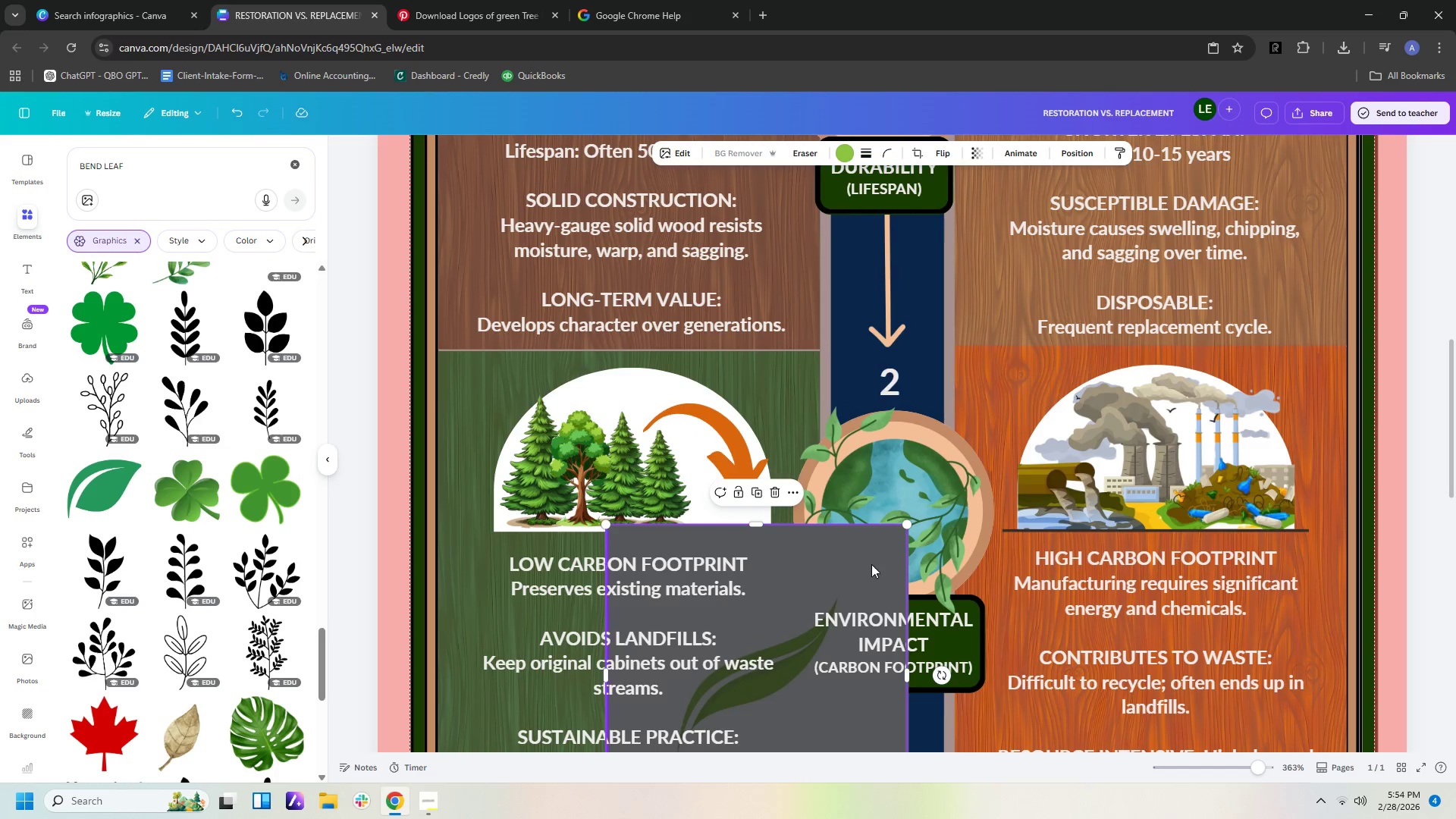 
left_click_drag(start_coordinate=[871, 564], to_coordinate=[802, 129])
 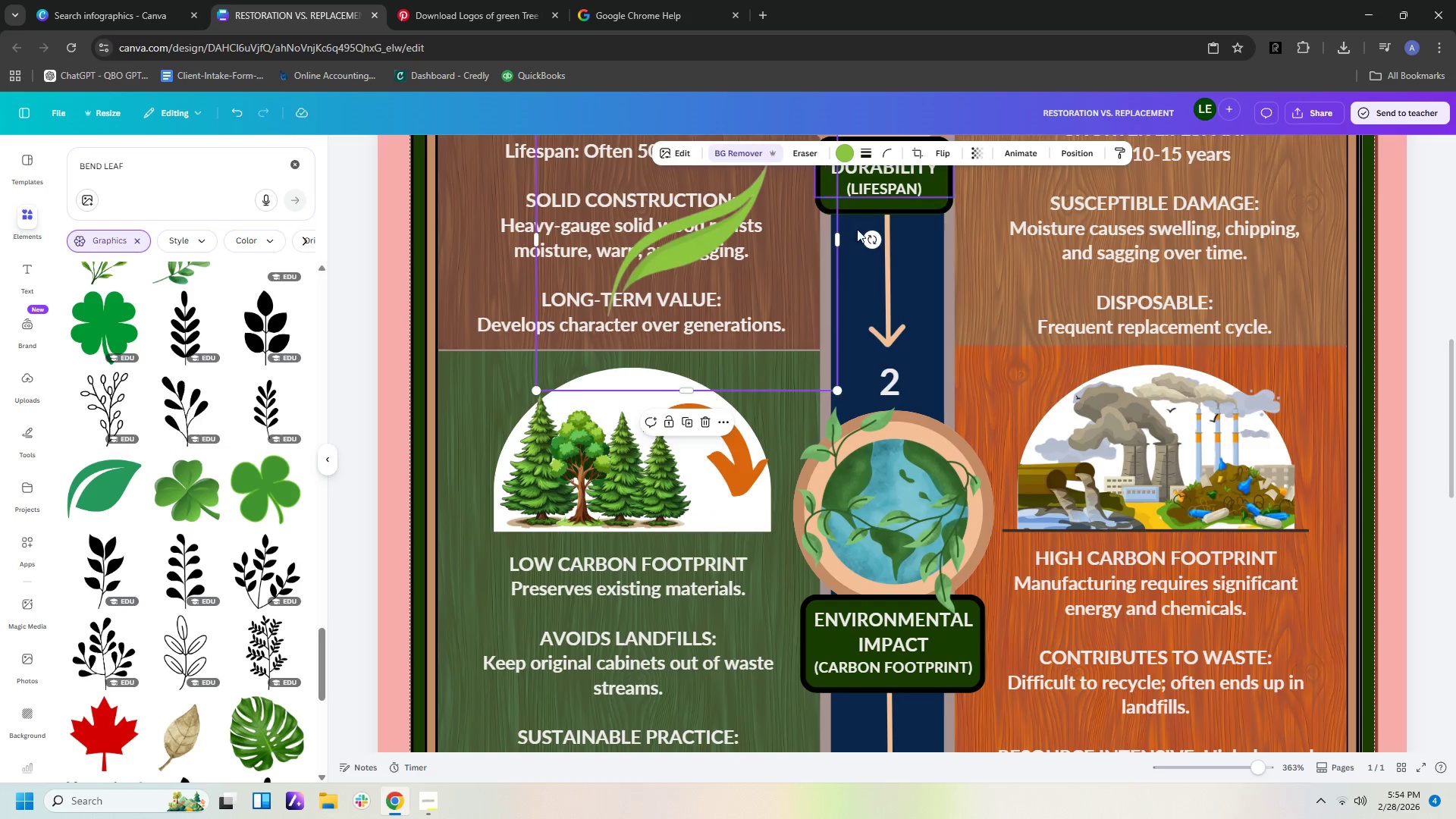 
scroll: coordinate [885, 275], scroll_direction: up, amount: 5.0
 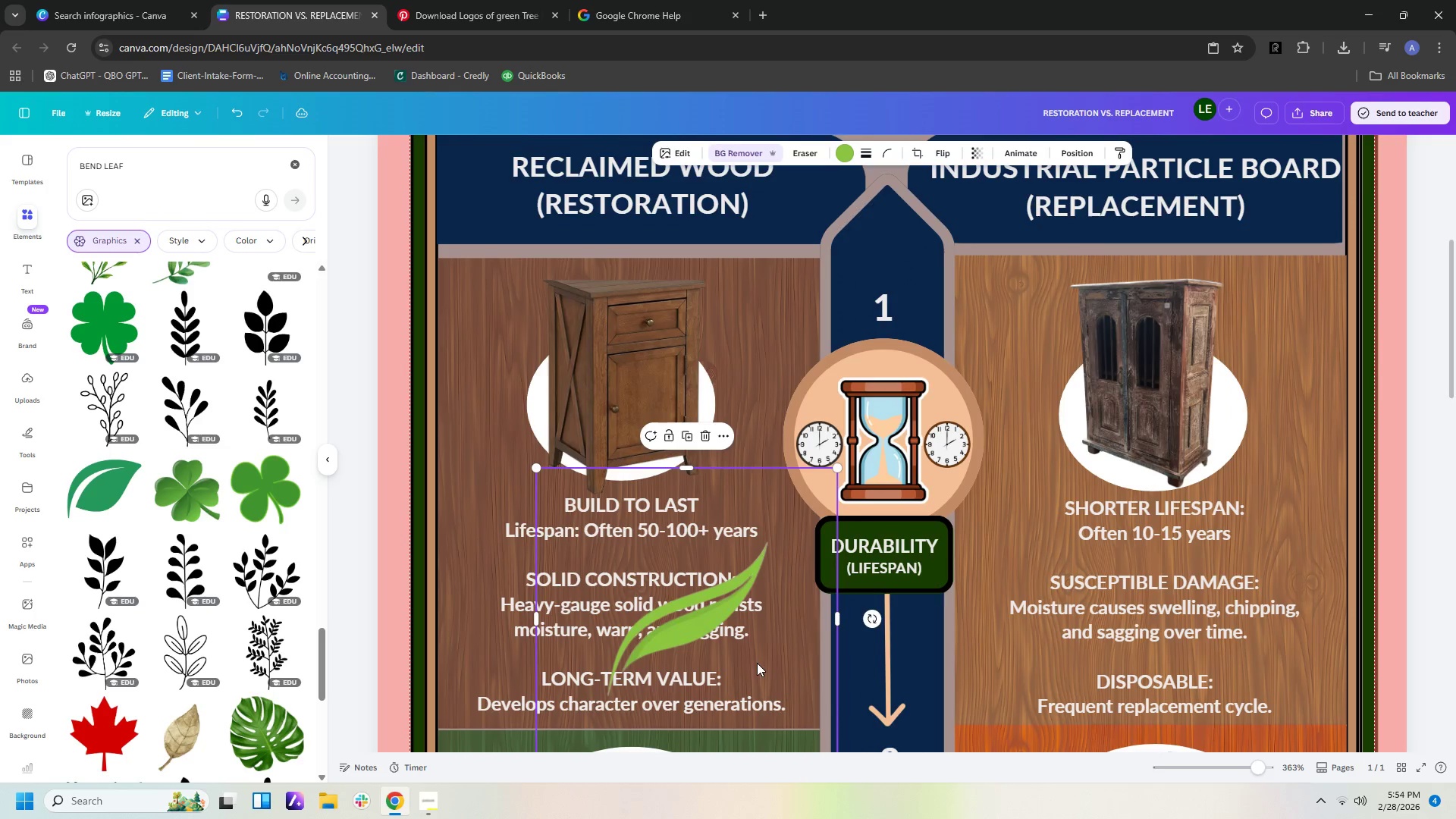 
left_click_drag(start_coordinate=[736, 640], to_coordinate=[731, 276])
 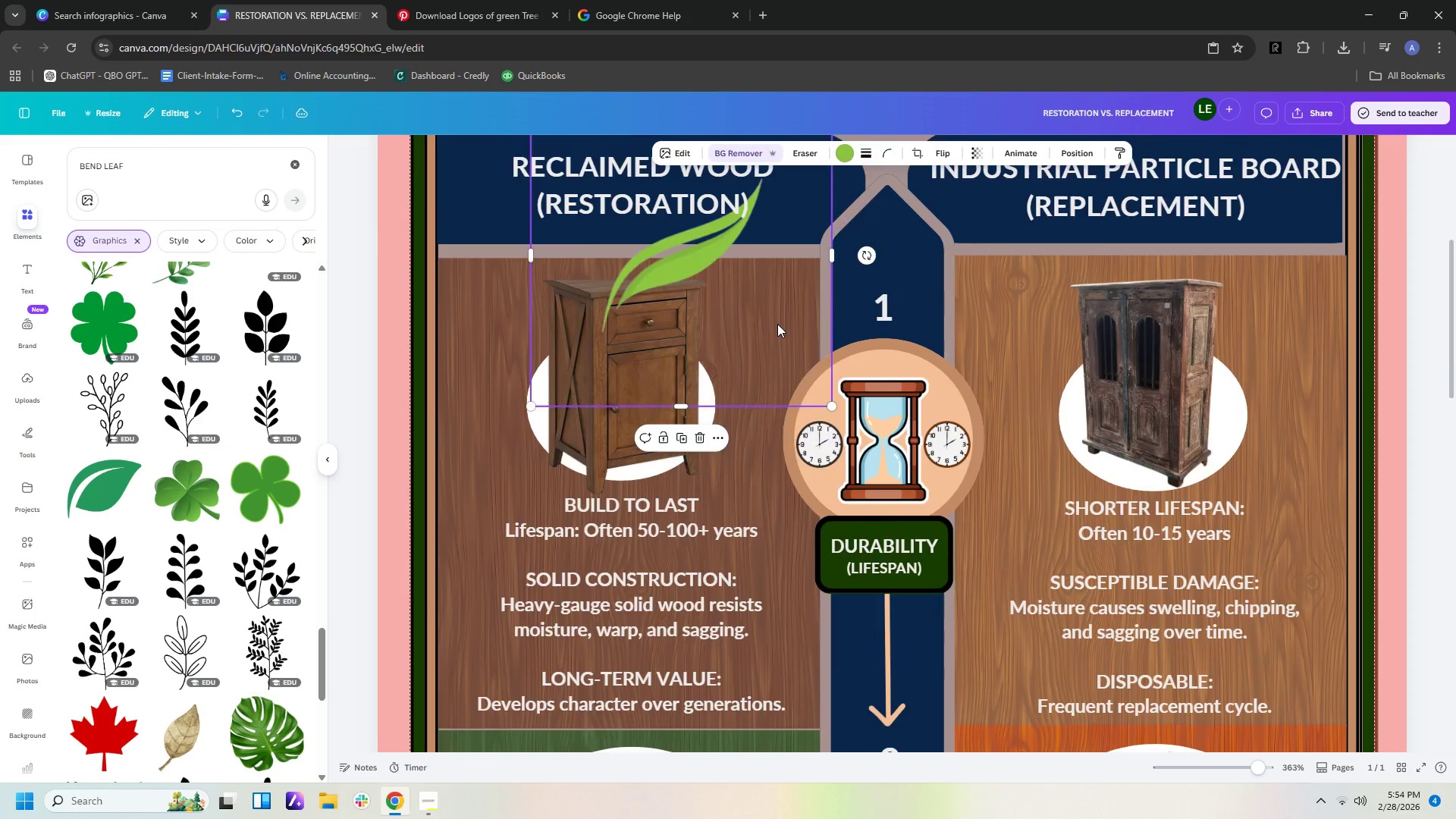 
scroll: coordinate [777, 324], scroll_direction: up, amount: 4.0
 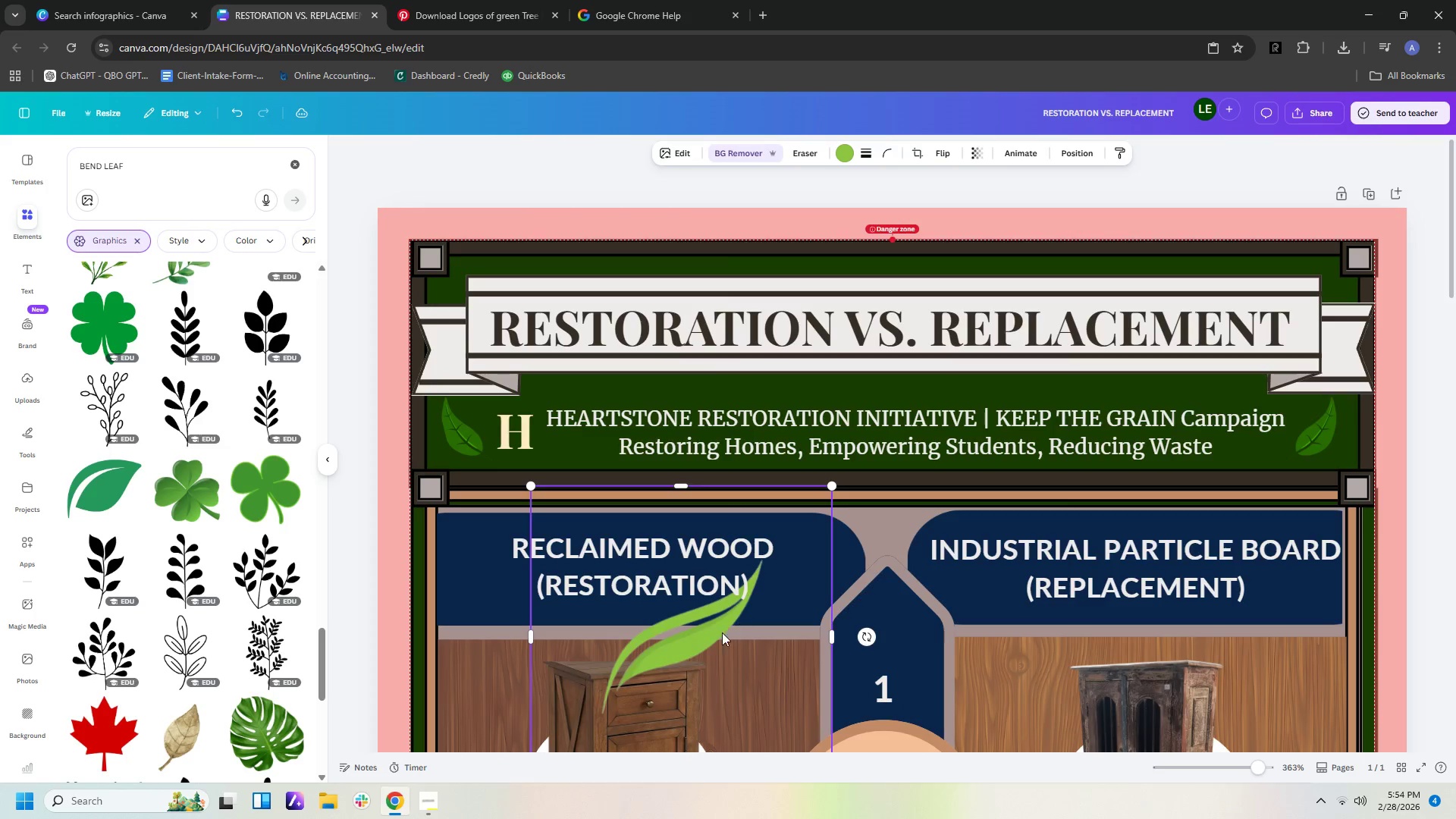 
left_click_drag(start_coordinate=[722, 632], to_coordinate=[706, 369])
 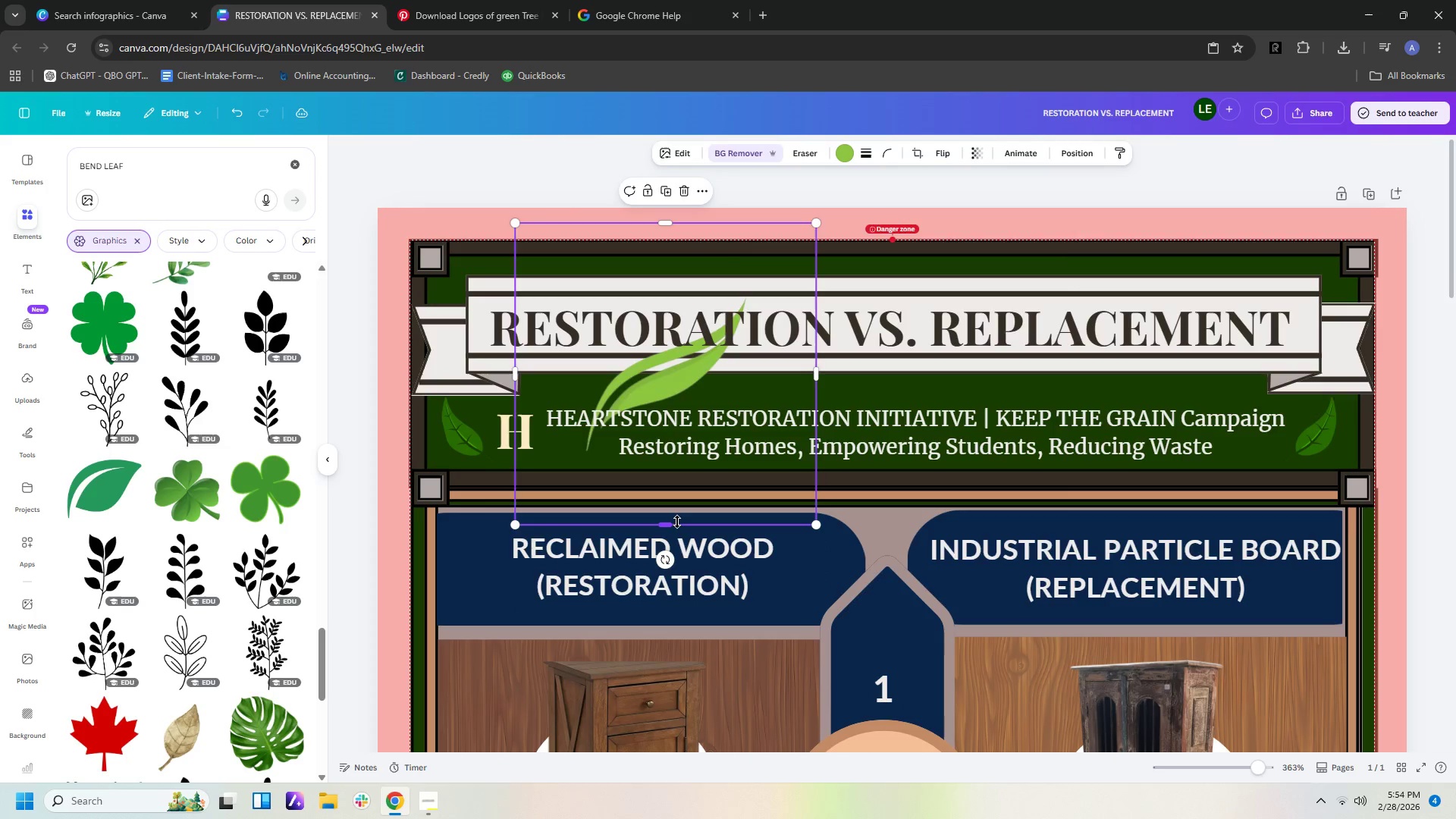 
left_click_drag(start_coordinate=[671, 523], to_coordinate=[667, 452])
 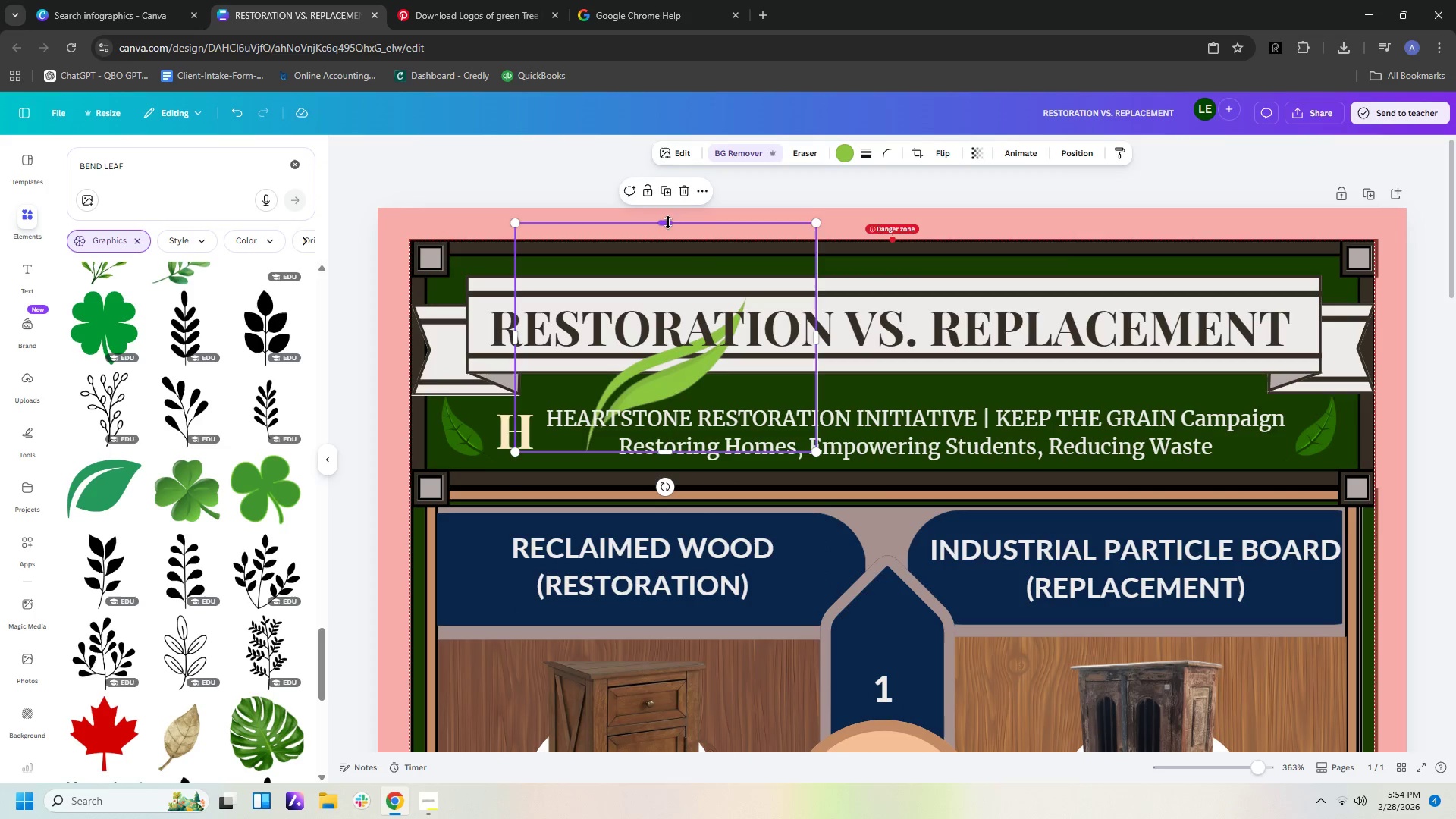 
left_click_drag(start_coordinate=[667, 222], to_coordinate=[667, 291])
 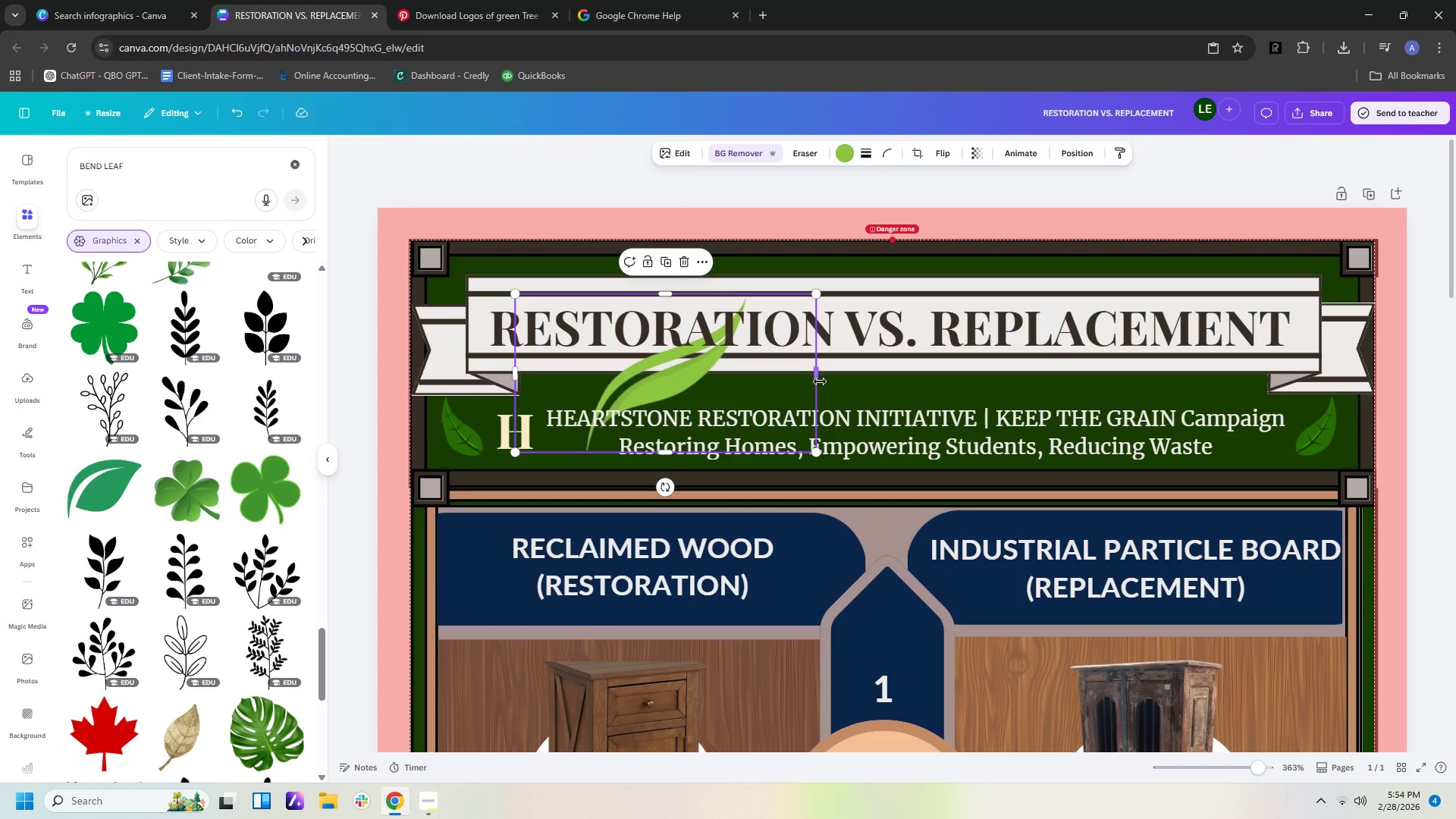 
left_click_drag(start_coordinate=[814, 377], to_coordinate=[748, 363])
 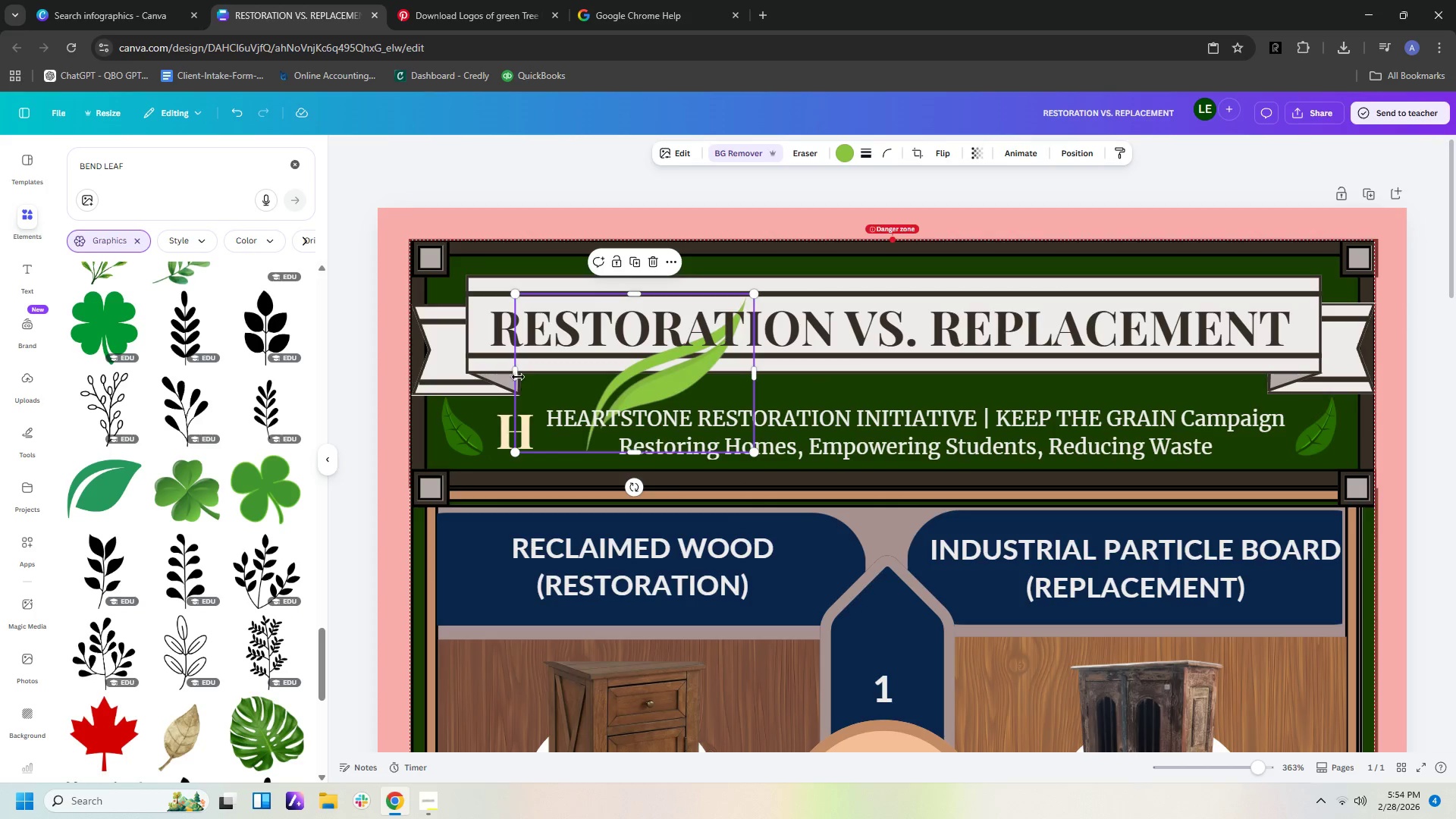 
left_click_drag(start_coordinate=[512, 376], to_coordinate=[571, 376])
 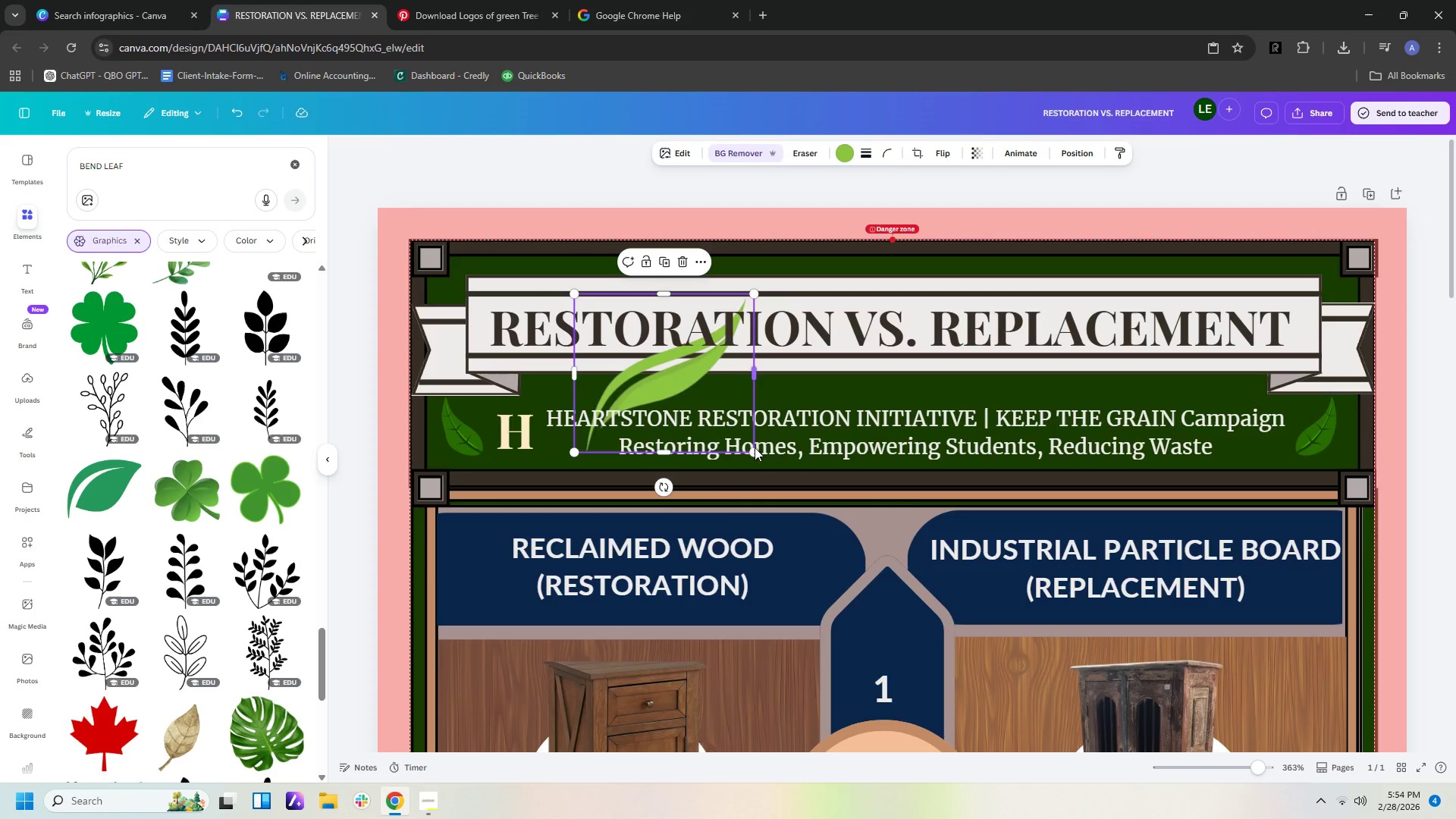 
left_click_drag(start_coordinate=[755, 457], to_coordinate=[635, 366])
 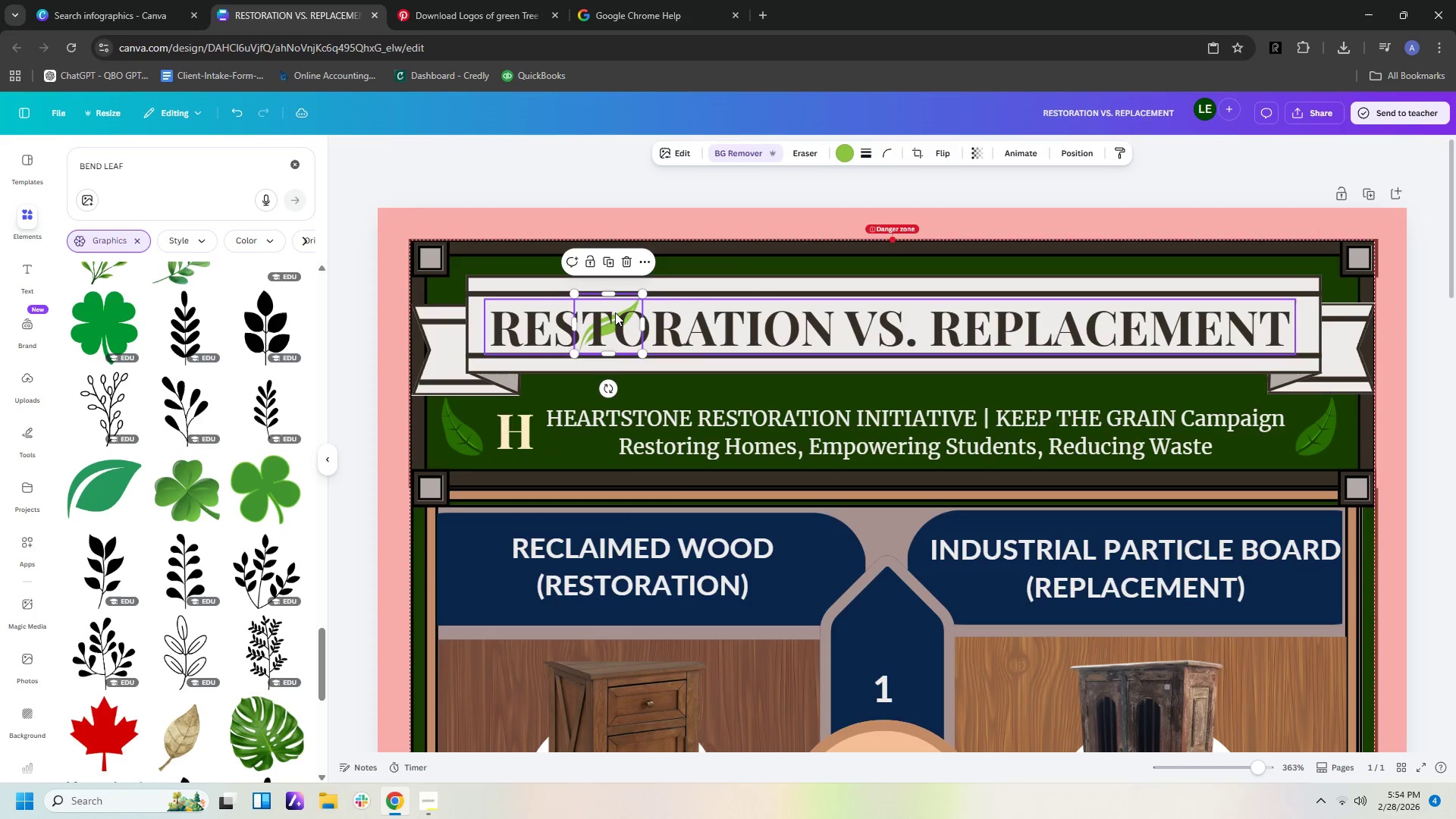 
left_click_drag(start_coordinate=[615, 312], to_coordinate=[522, 416])
 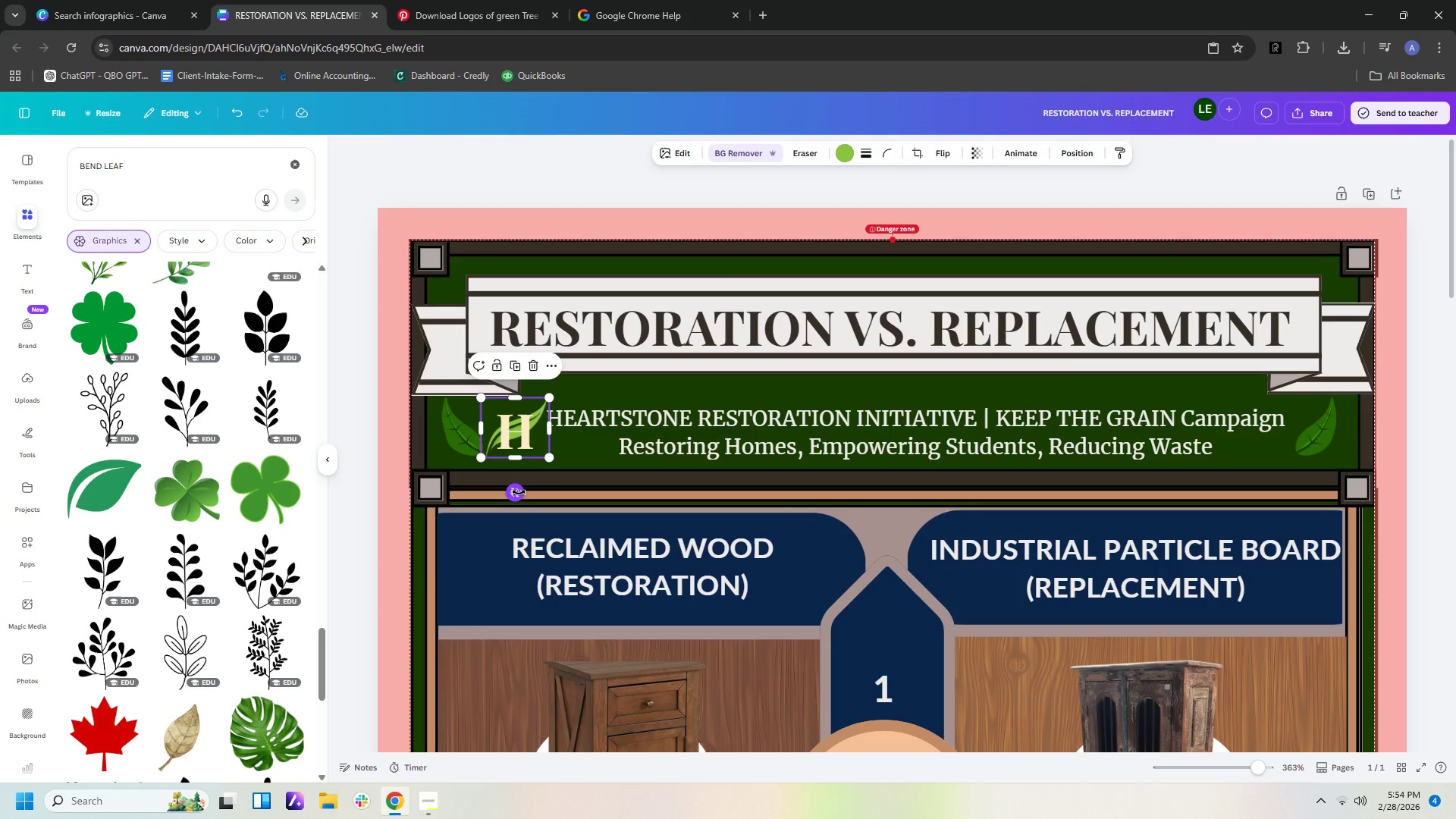 
left_click_drag(start_coordinate=[516, 492], to_coordinate=[499, 476])
 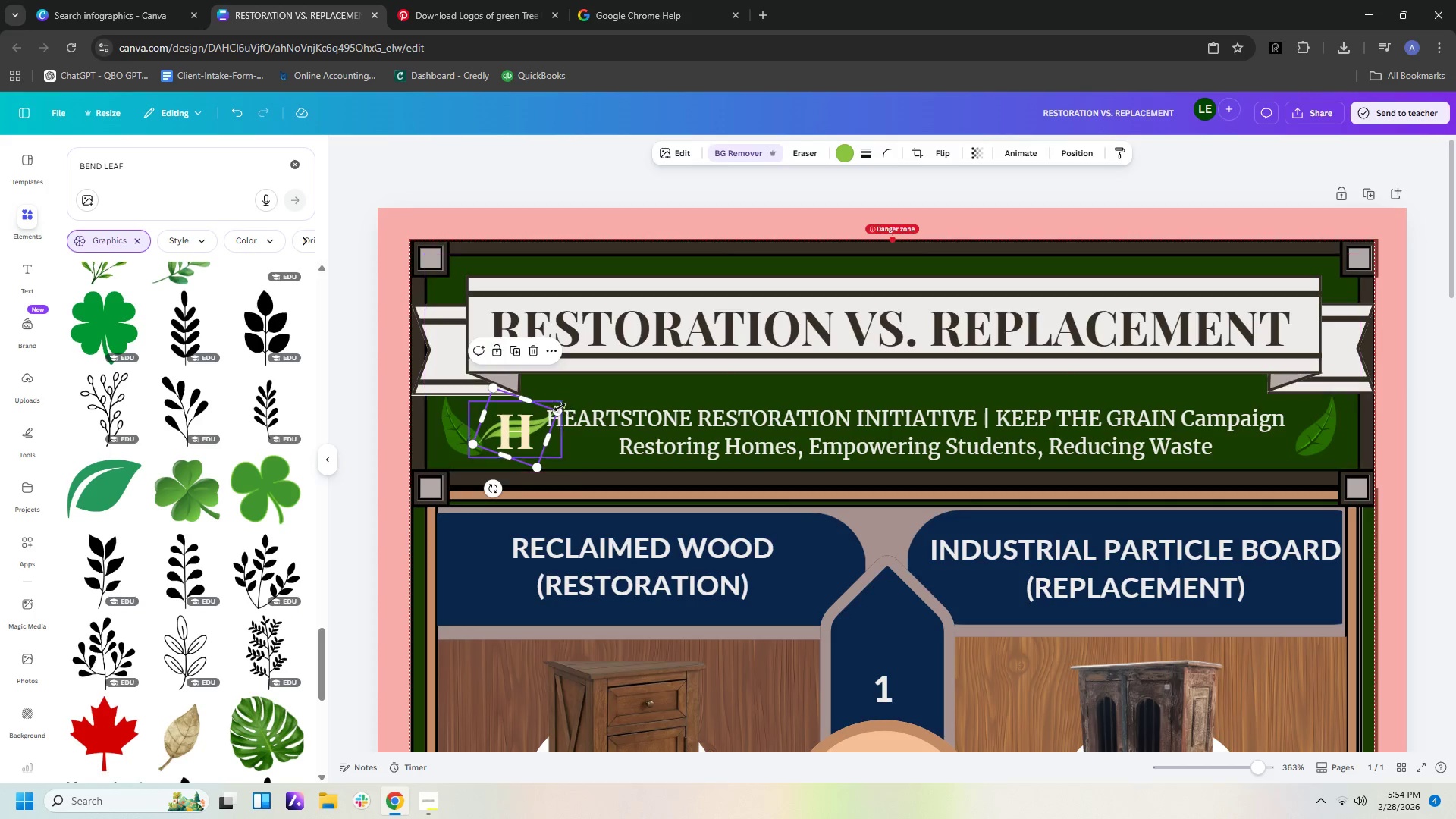 
left_click_drag(start_coordinate=[559, 409], to_coordinate=[539, 433])
 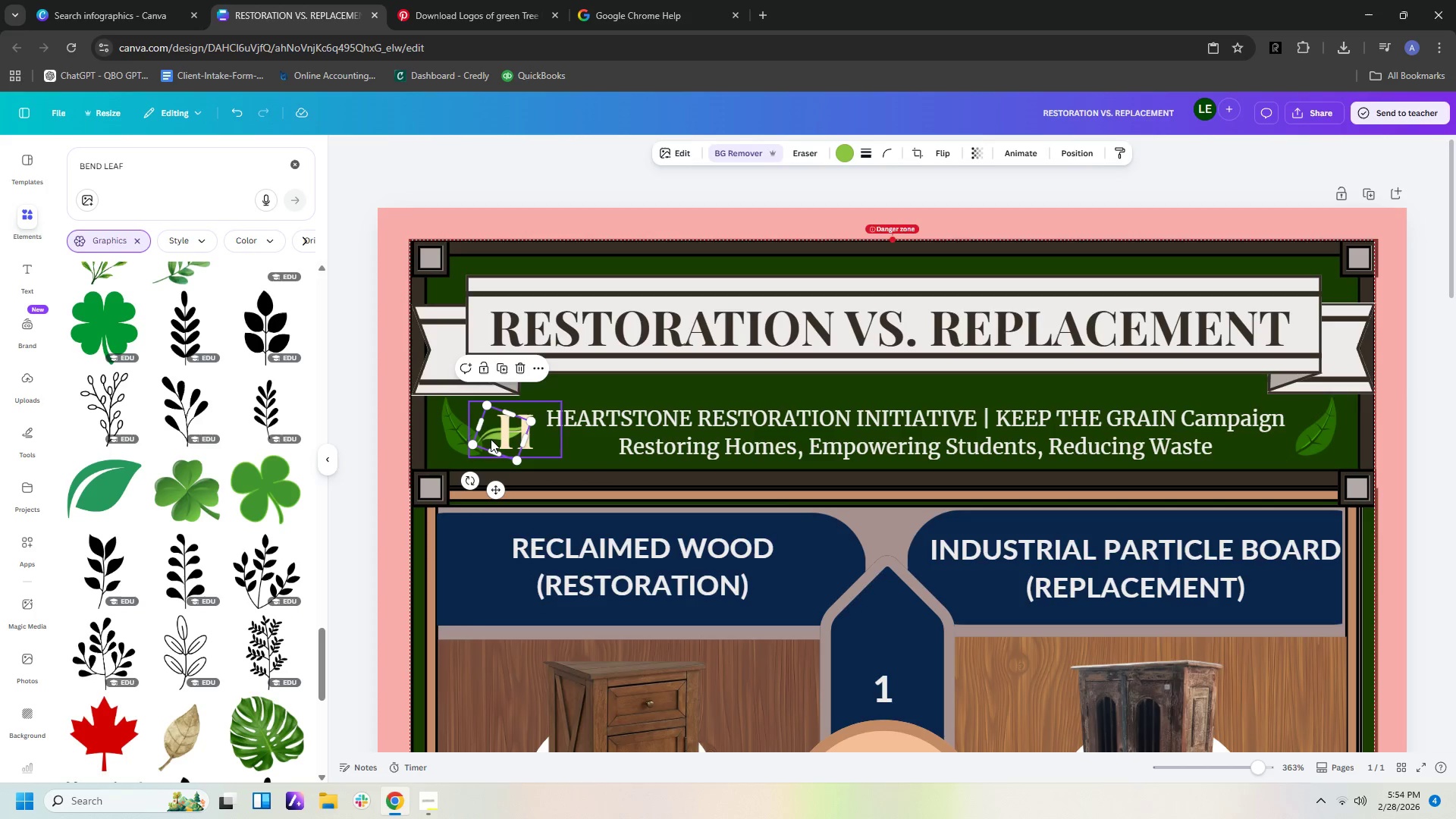 
left_click_drag(start_coordinate=[491, 438], to_coordinate=[504, 437])
 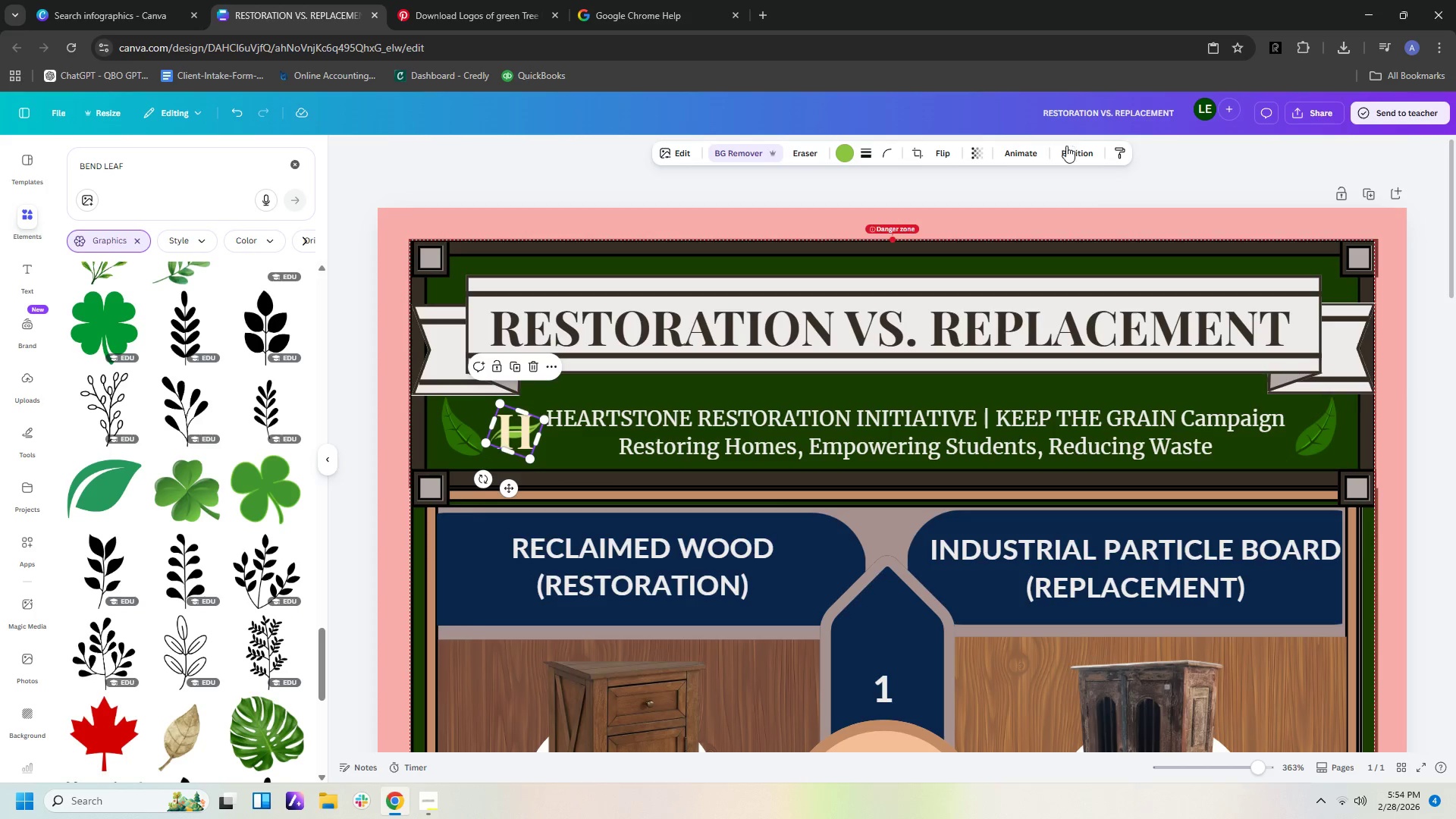 
left_click([1065, 152])
 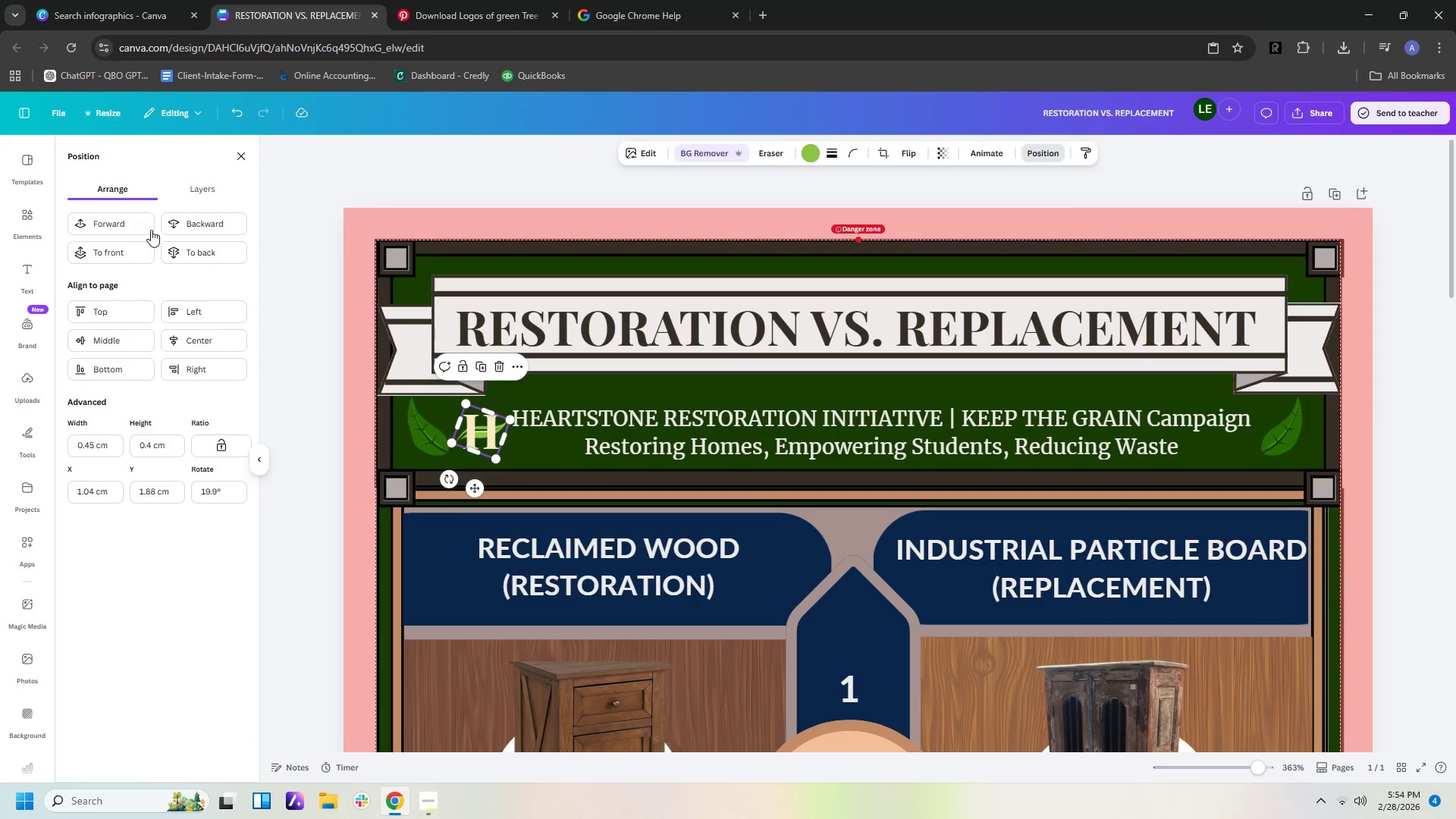 
double_click([143, 228])
 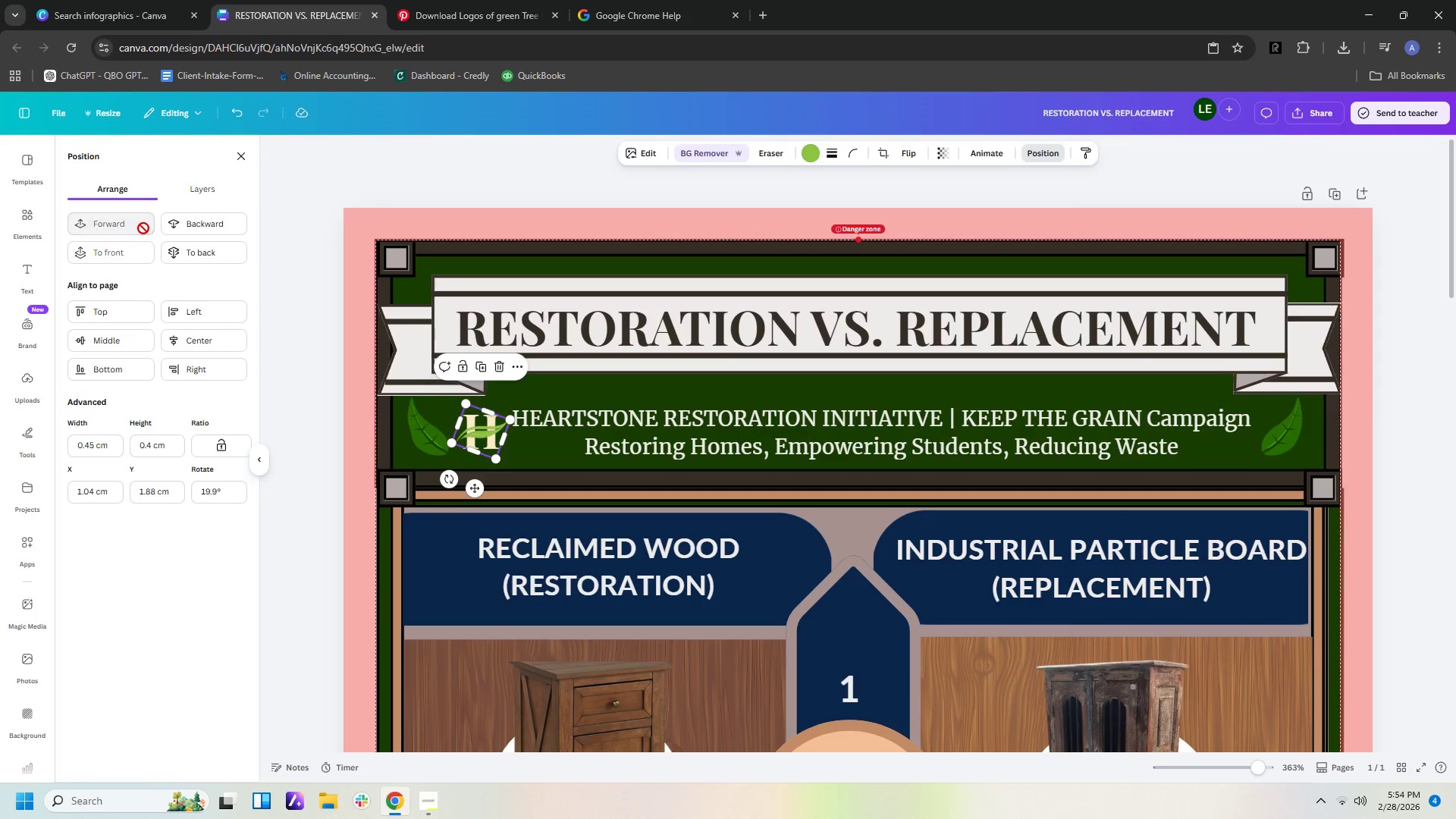 
triple_click([143, 228])
 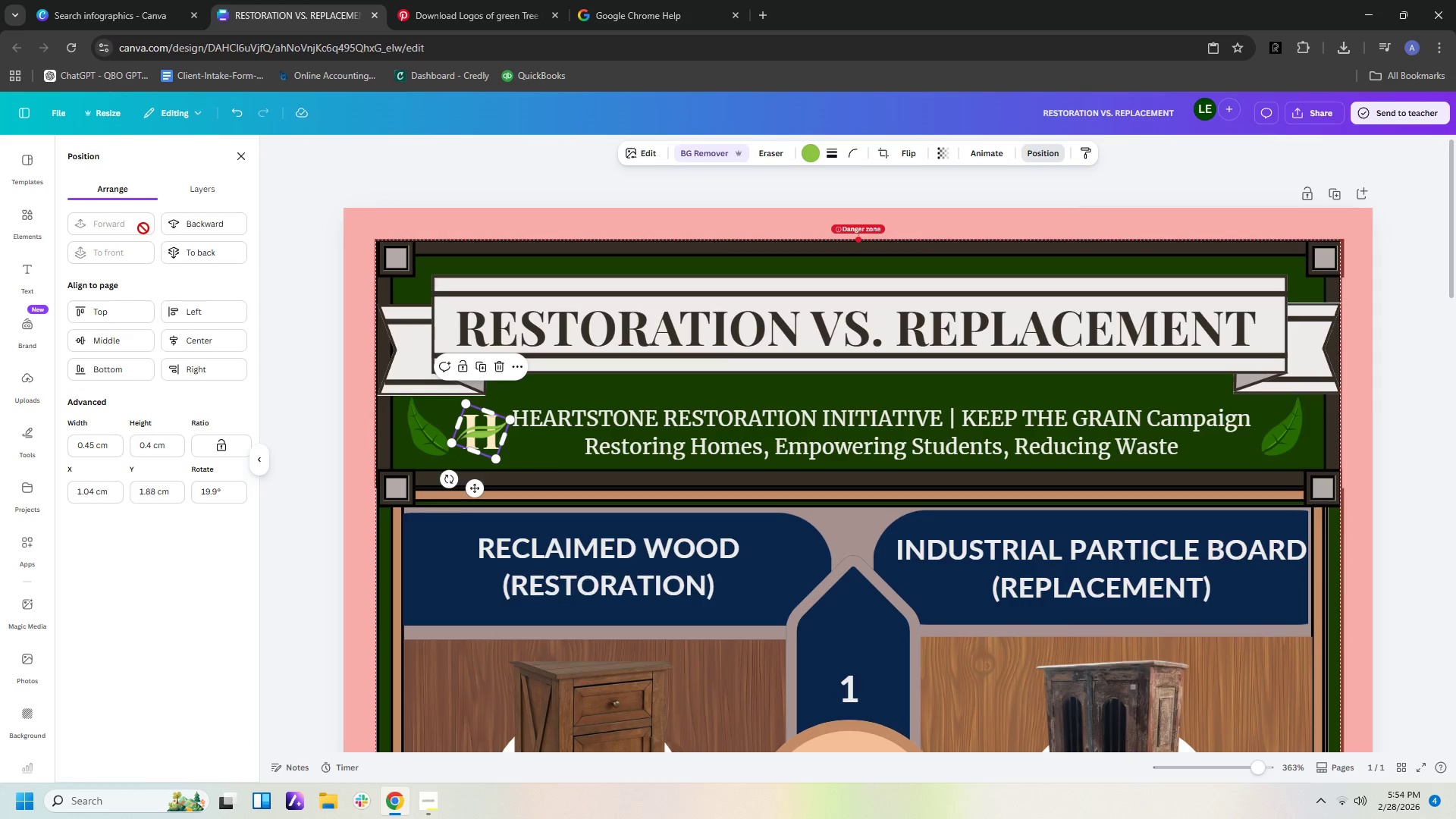 
triple_click([143, 228])
 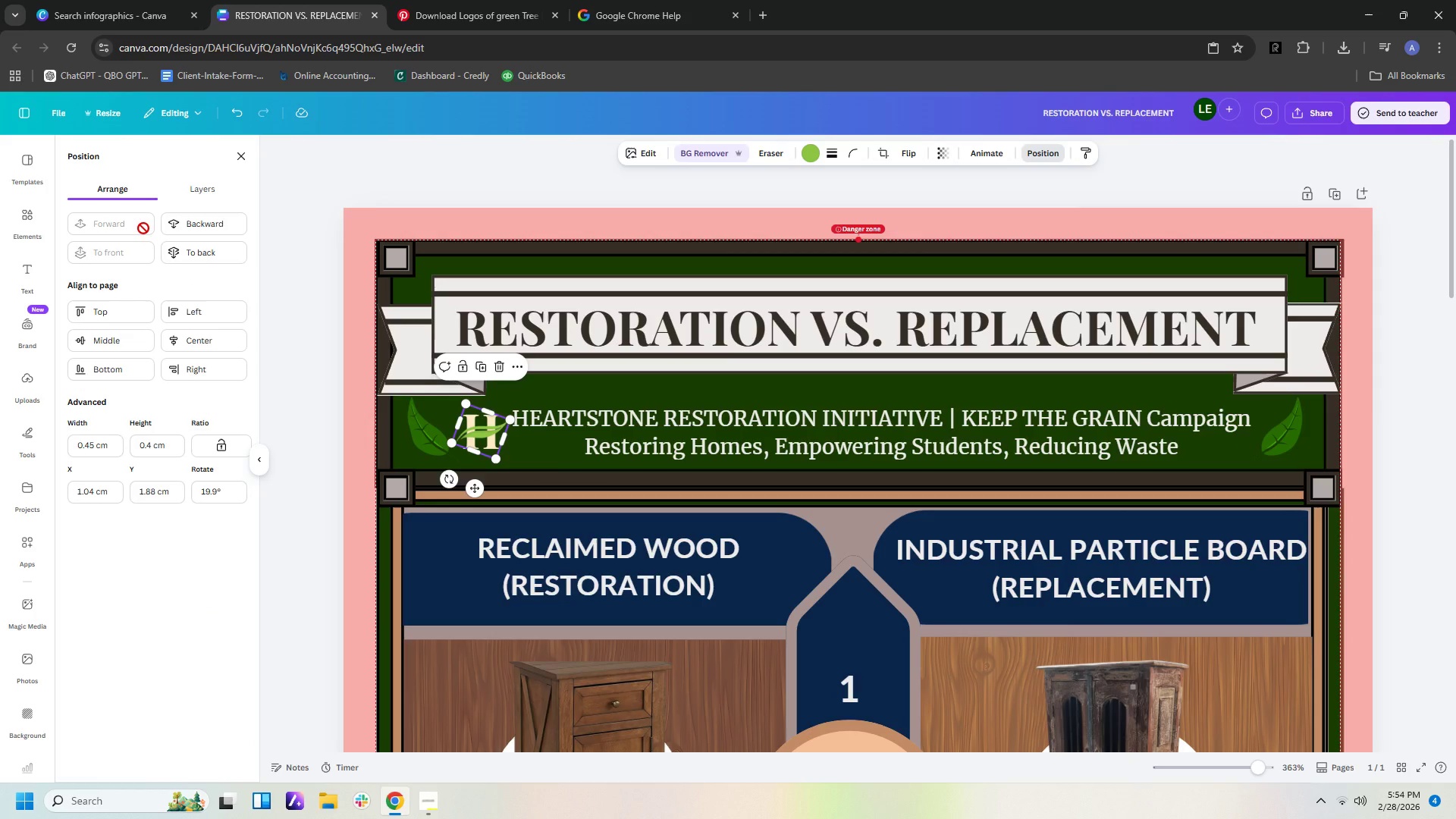 
triple_click([143, 228])
 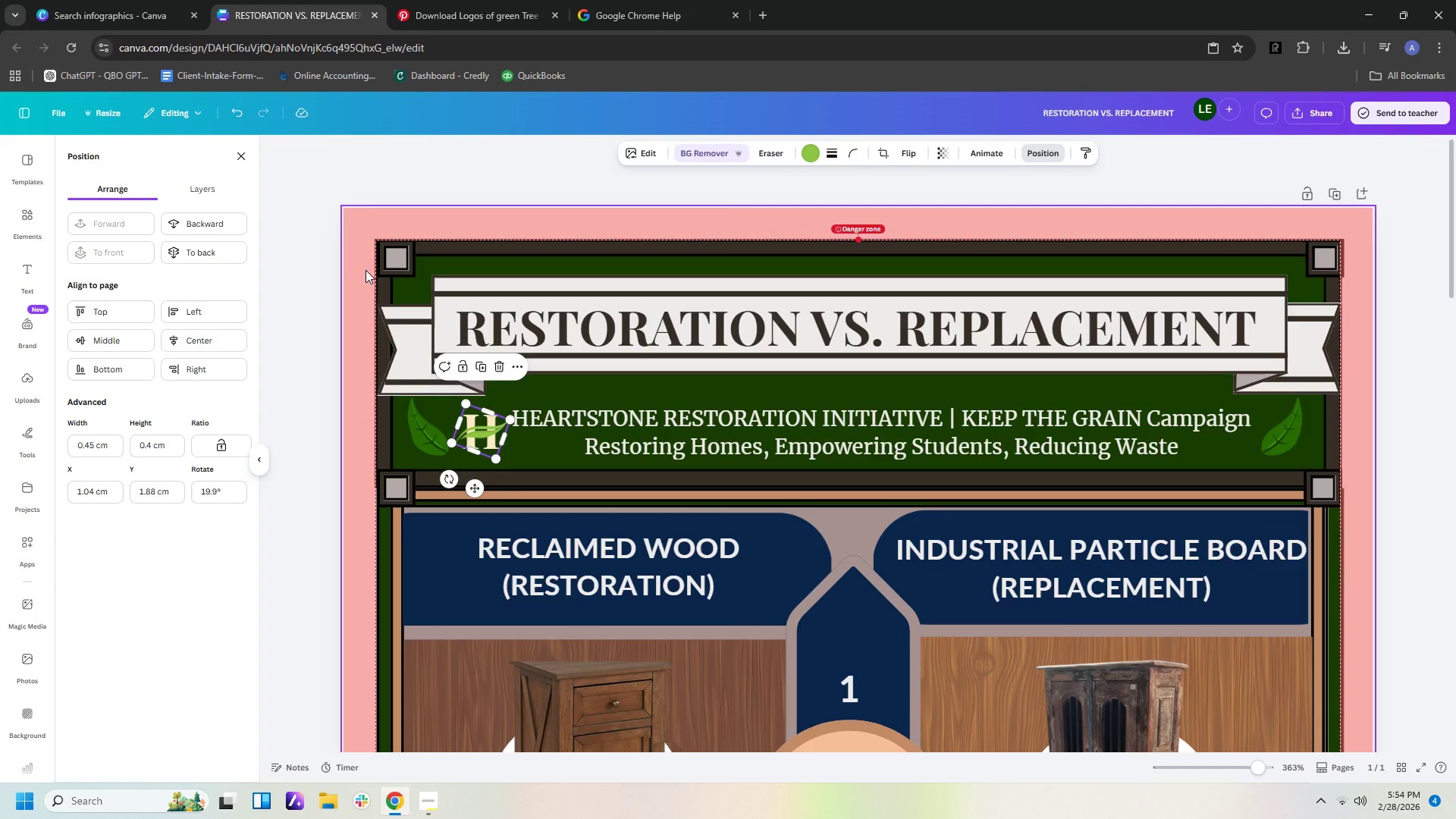 
left_click([311, 268])
 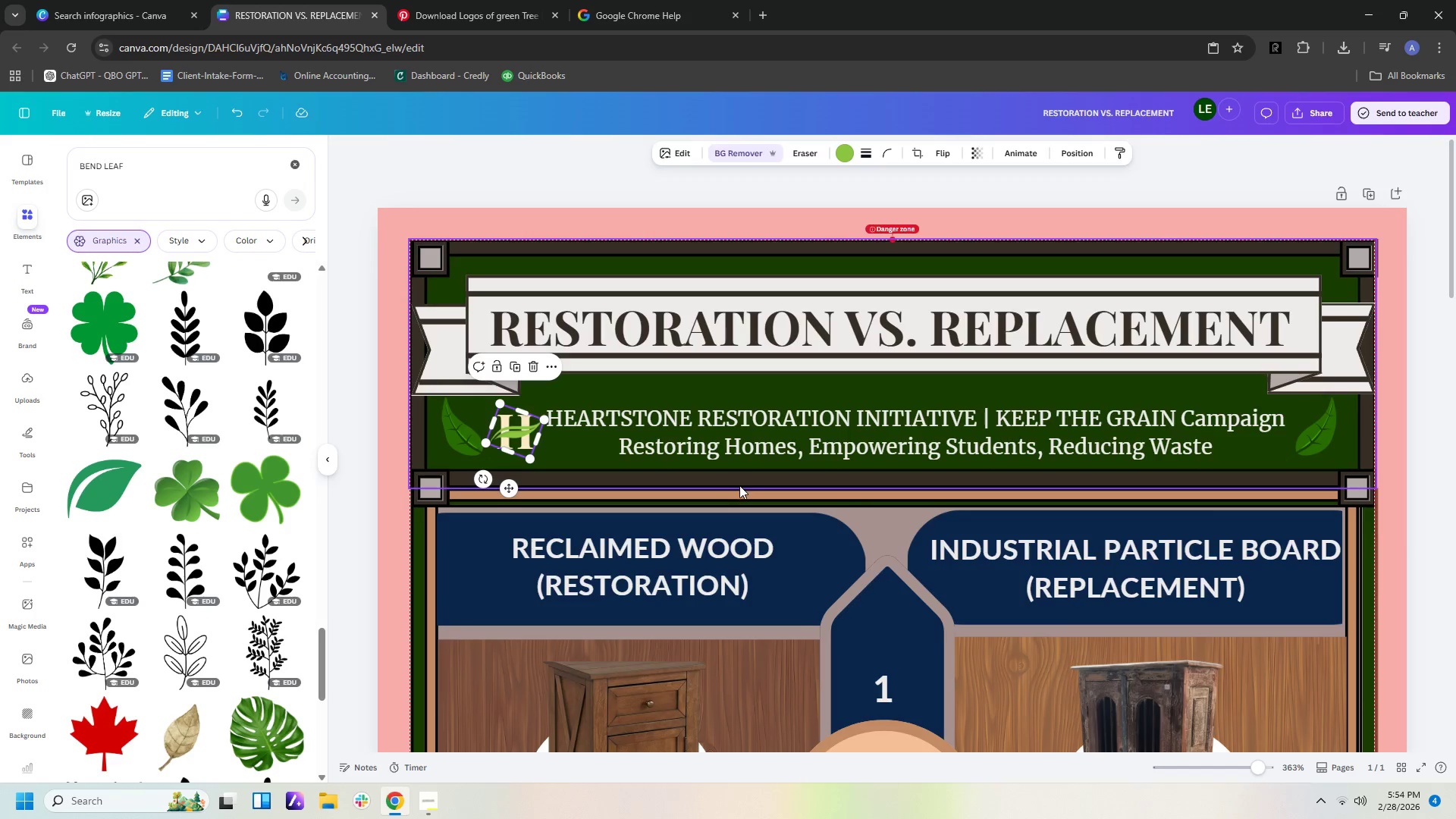 
left_click([739, 485])
 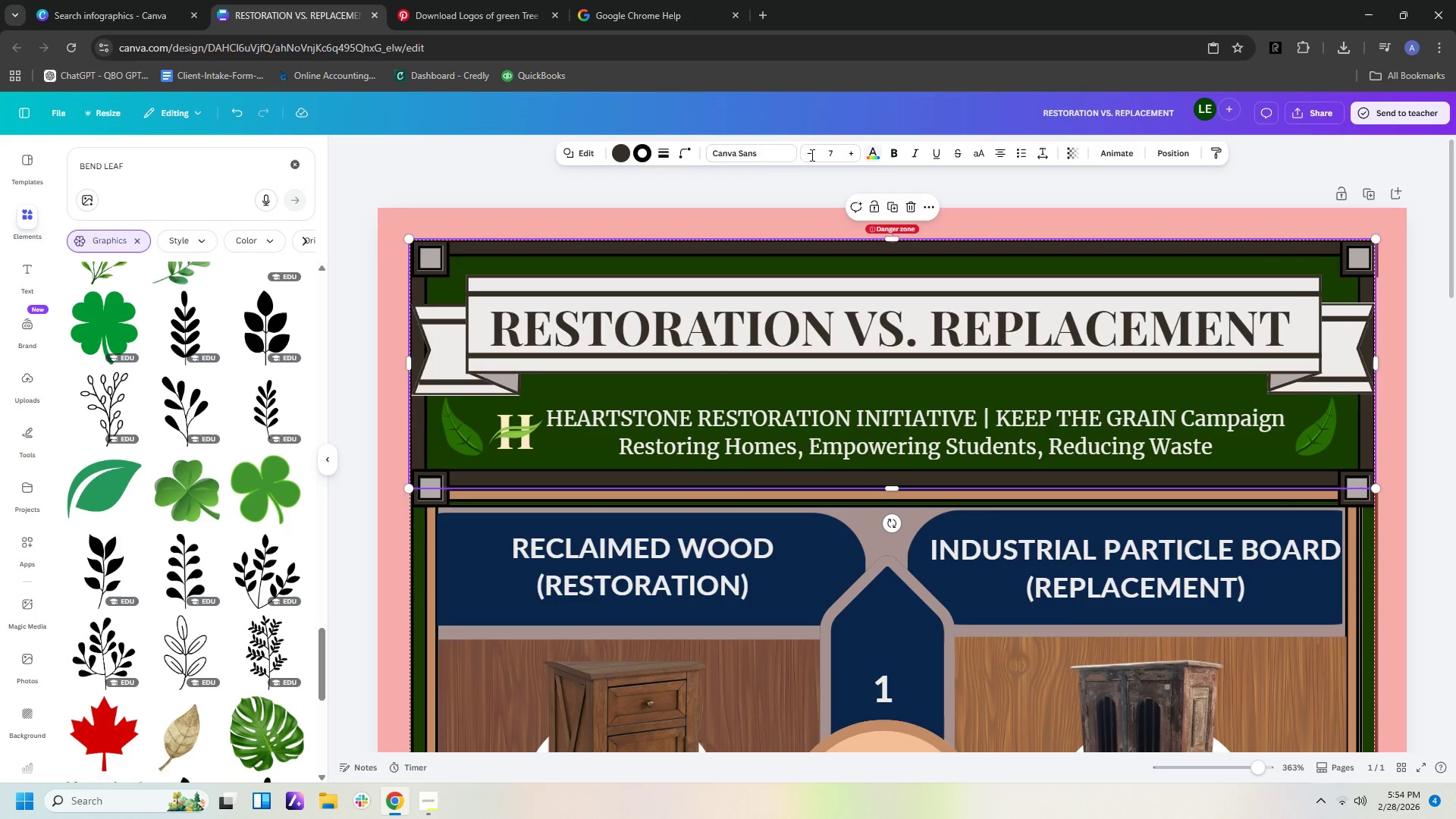 
wait(5.03)
 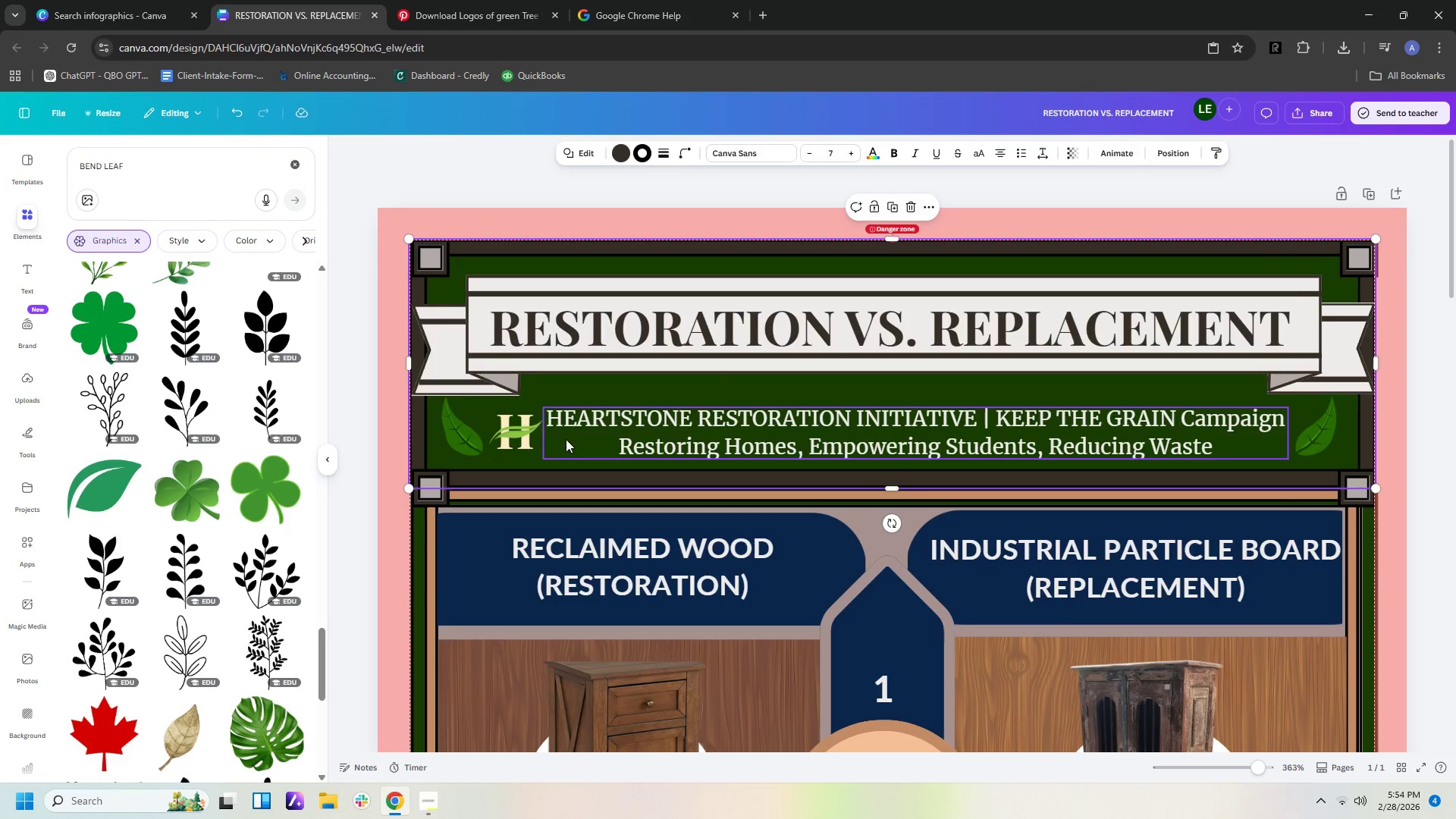 
left_click([518, 430])
 